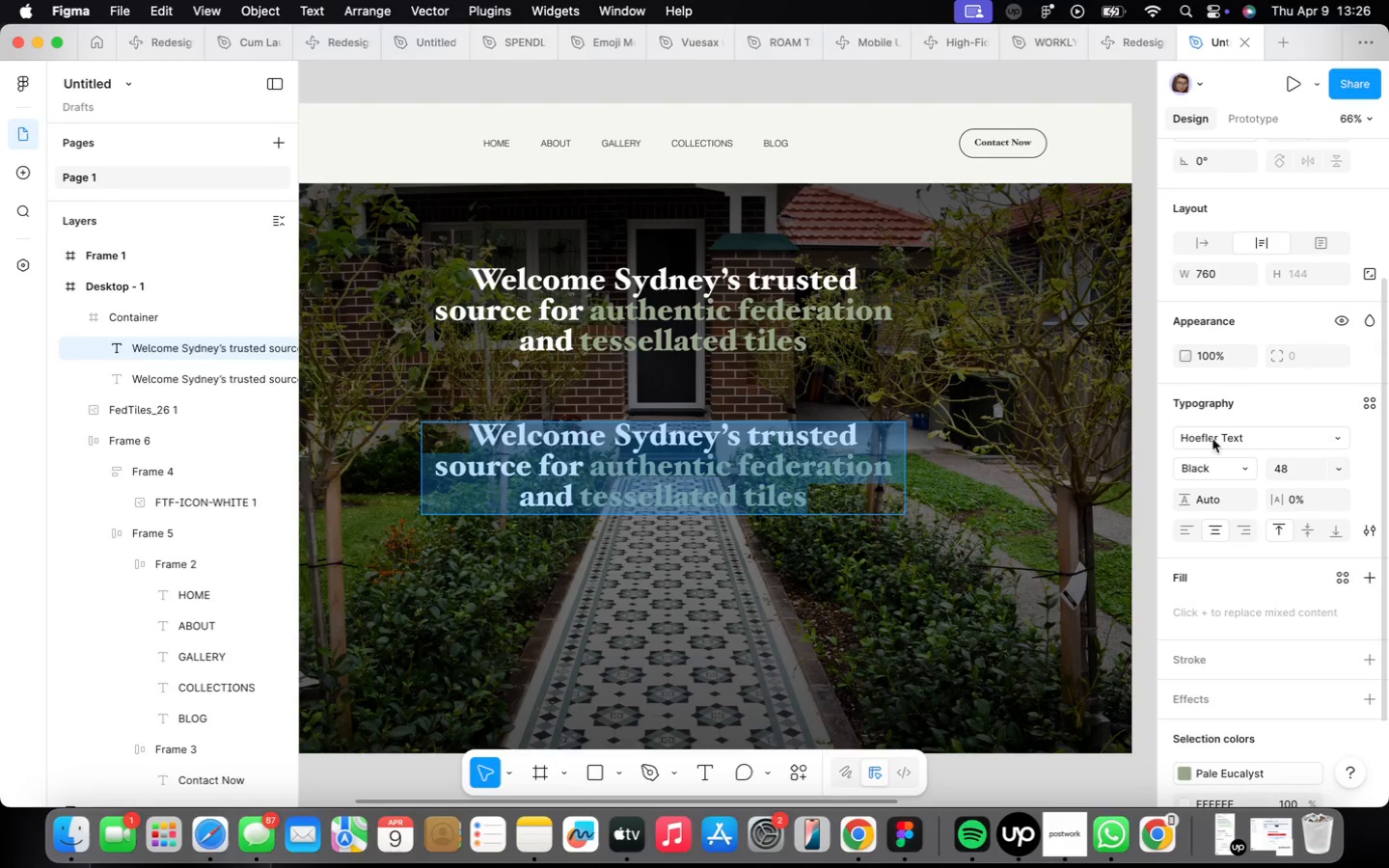 
left_click([1263, 434])
 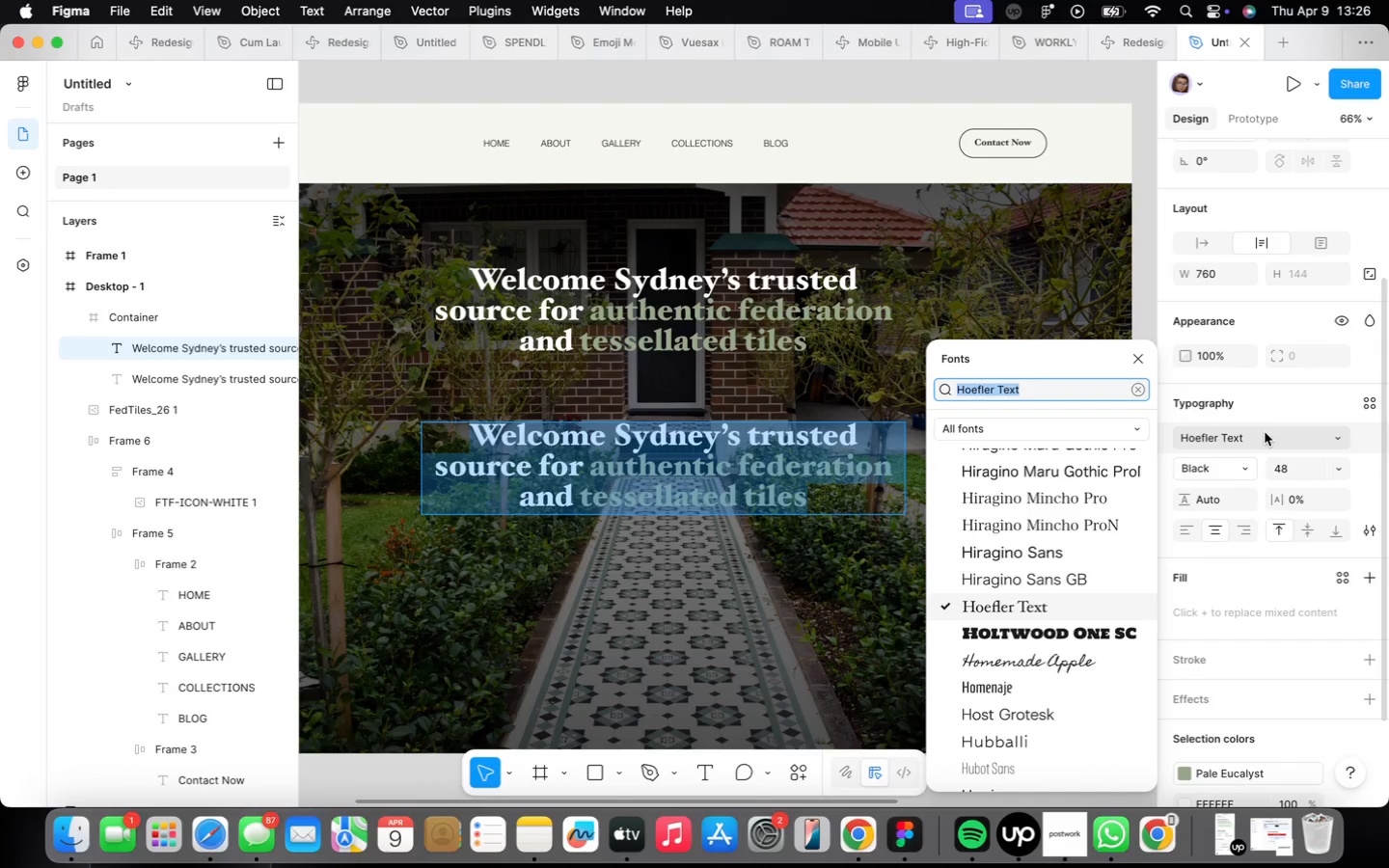 
type(hel)
 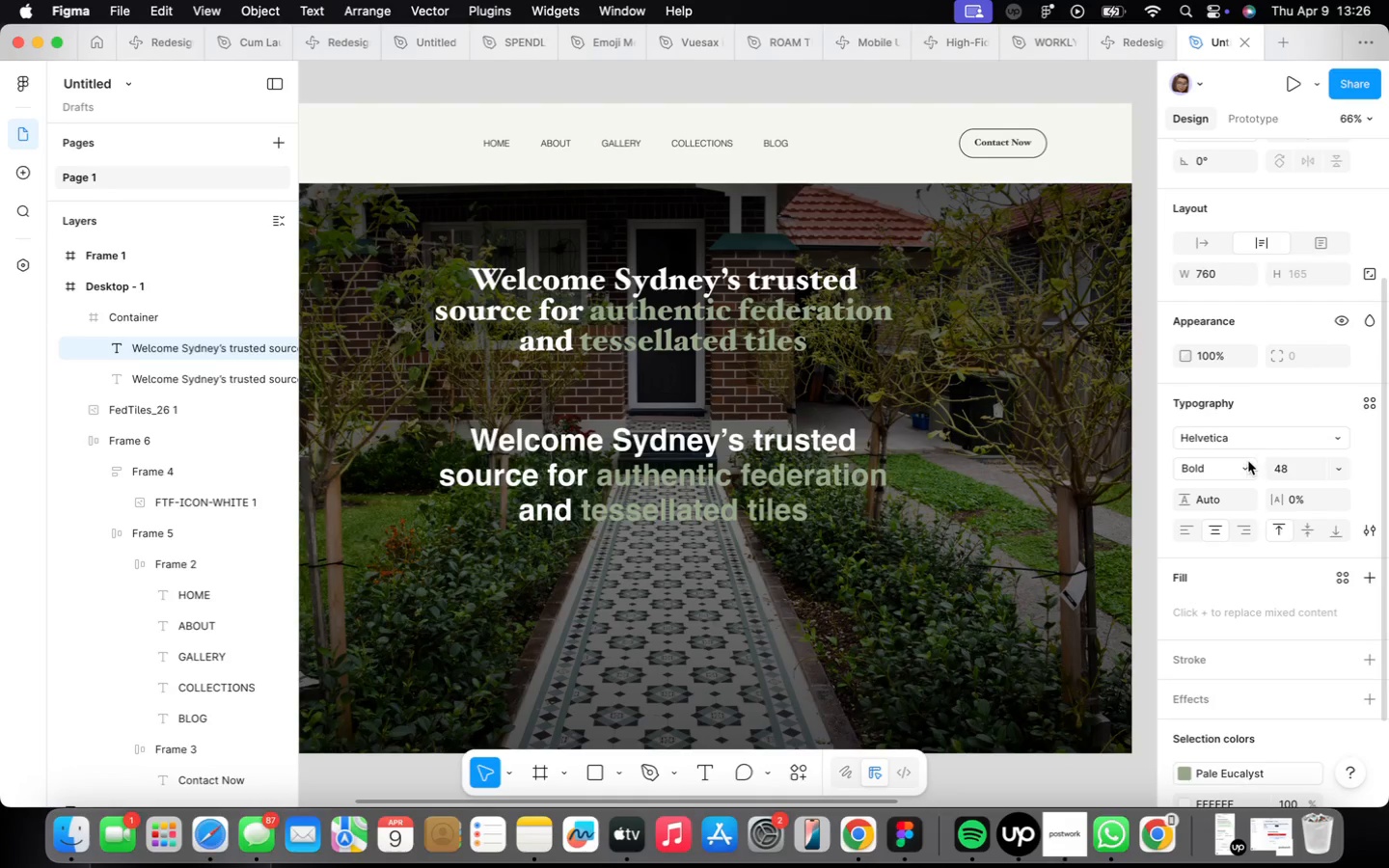 
left_click([1233, 425])
 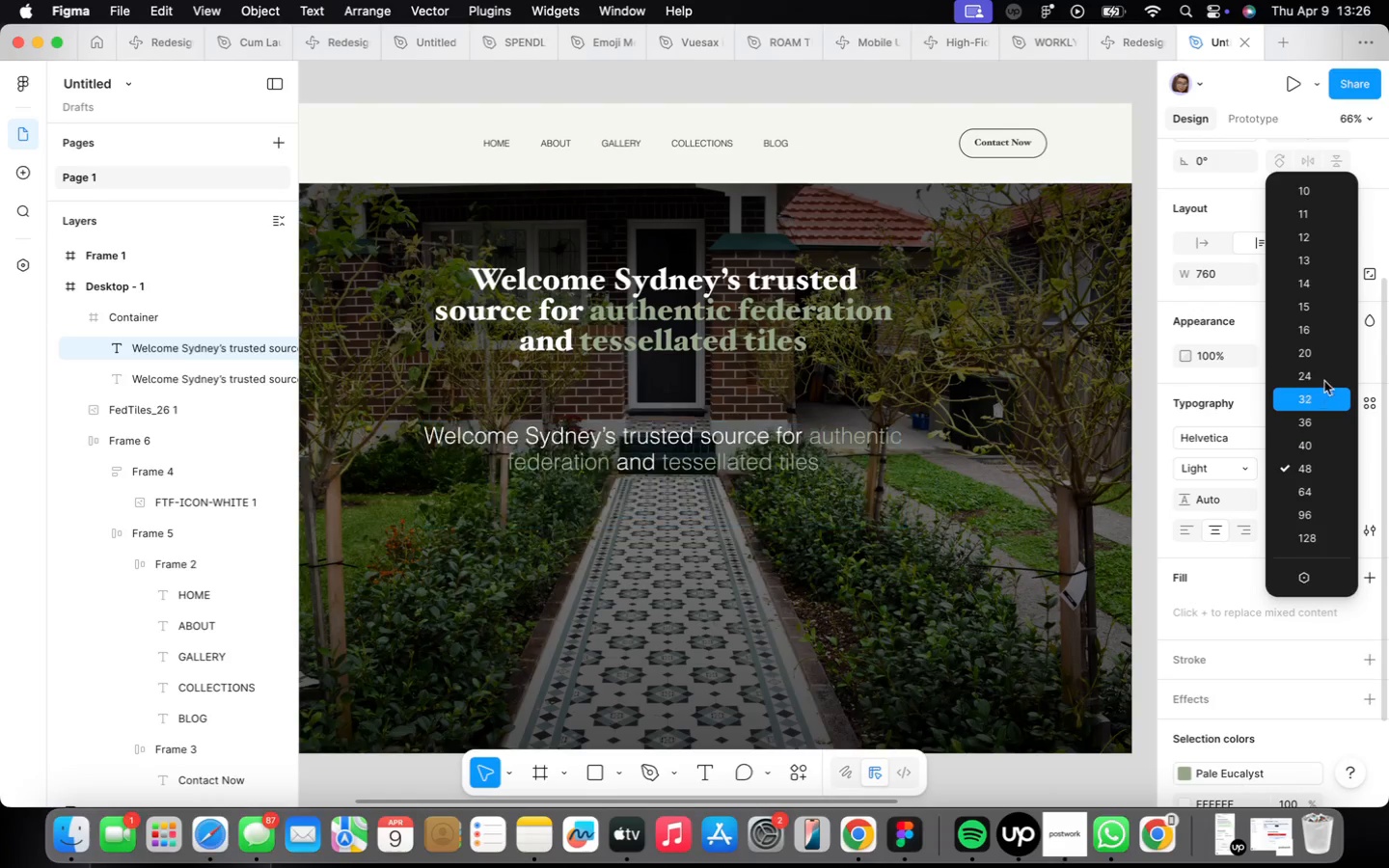 
left_click([1308, 349])
 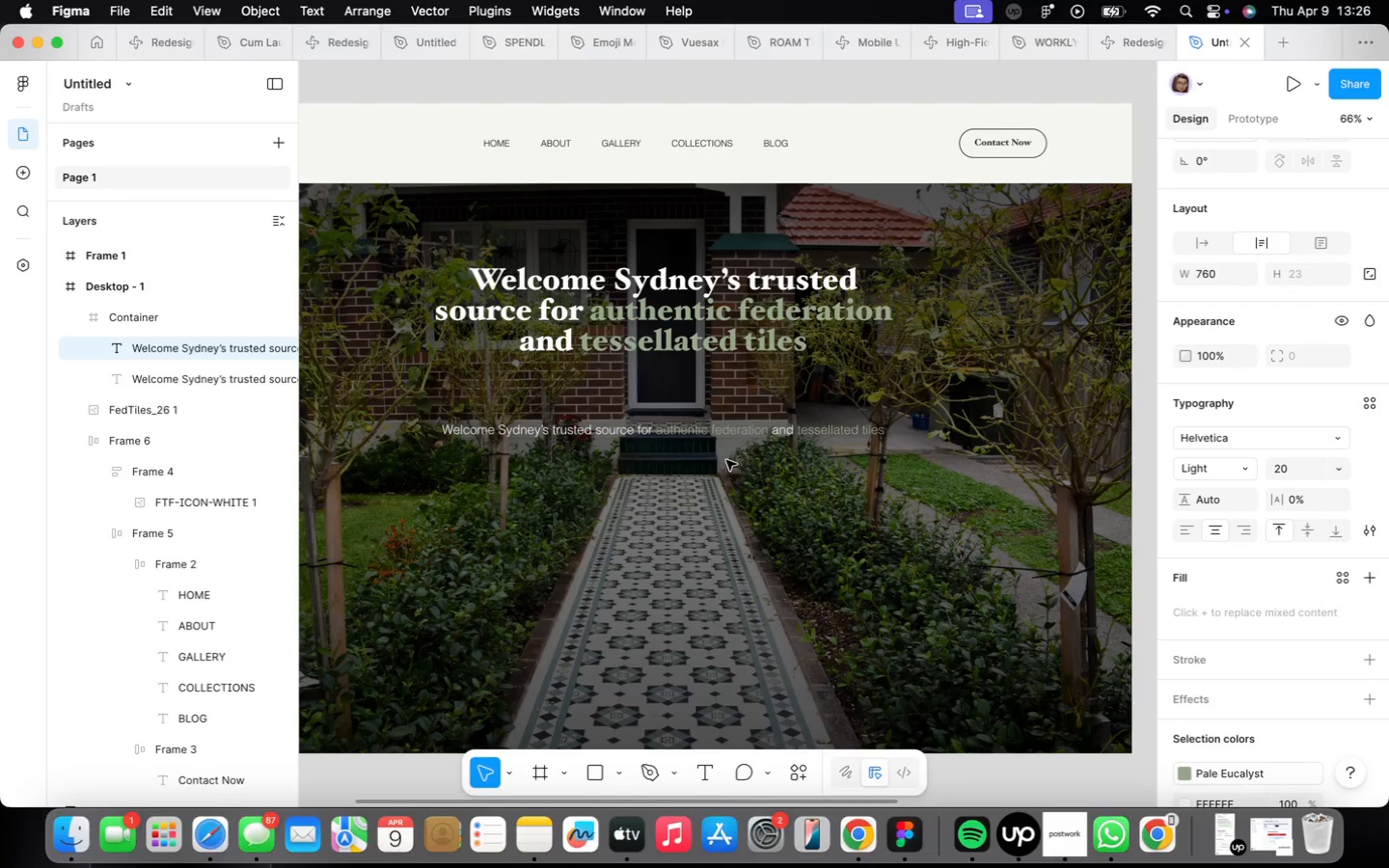 
left_click([729, 472])
 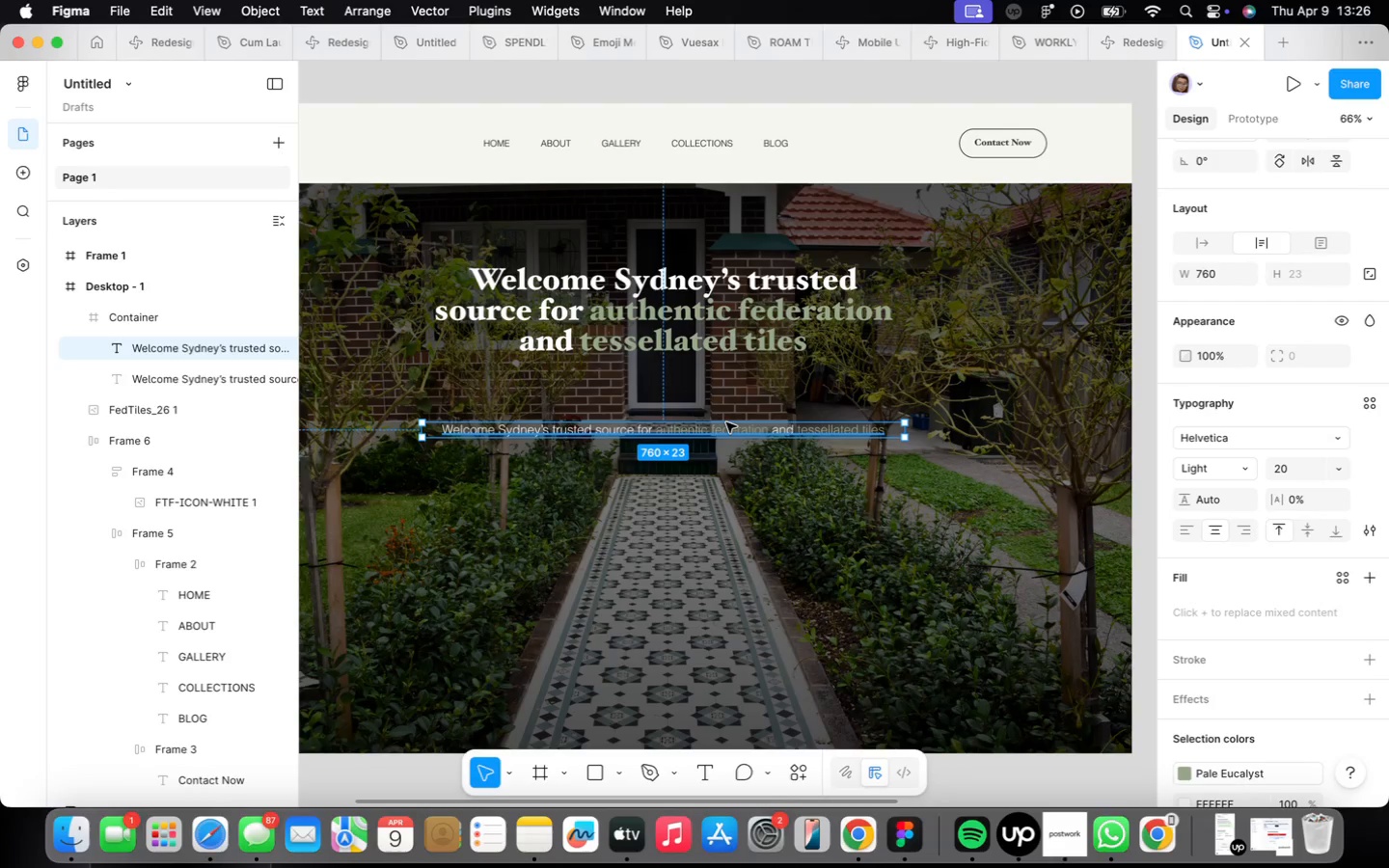 
double_click([726, 422])
 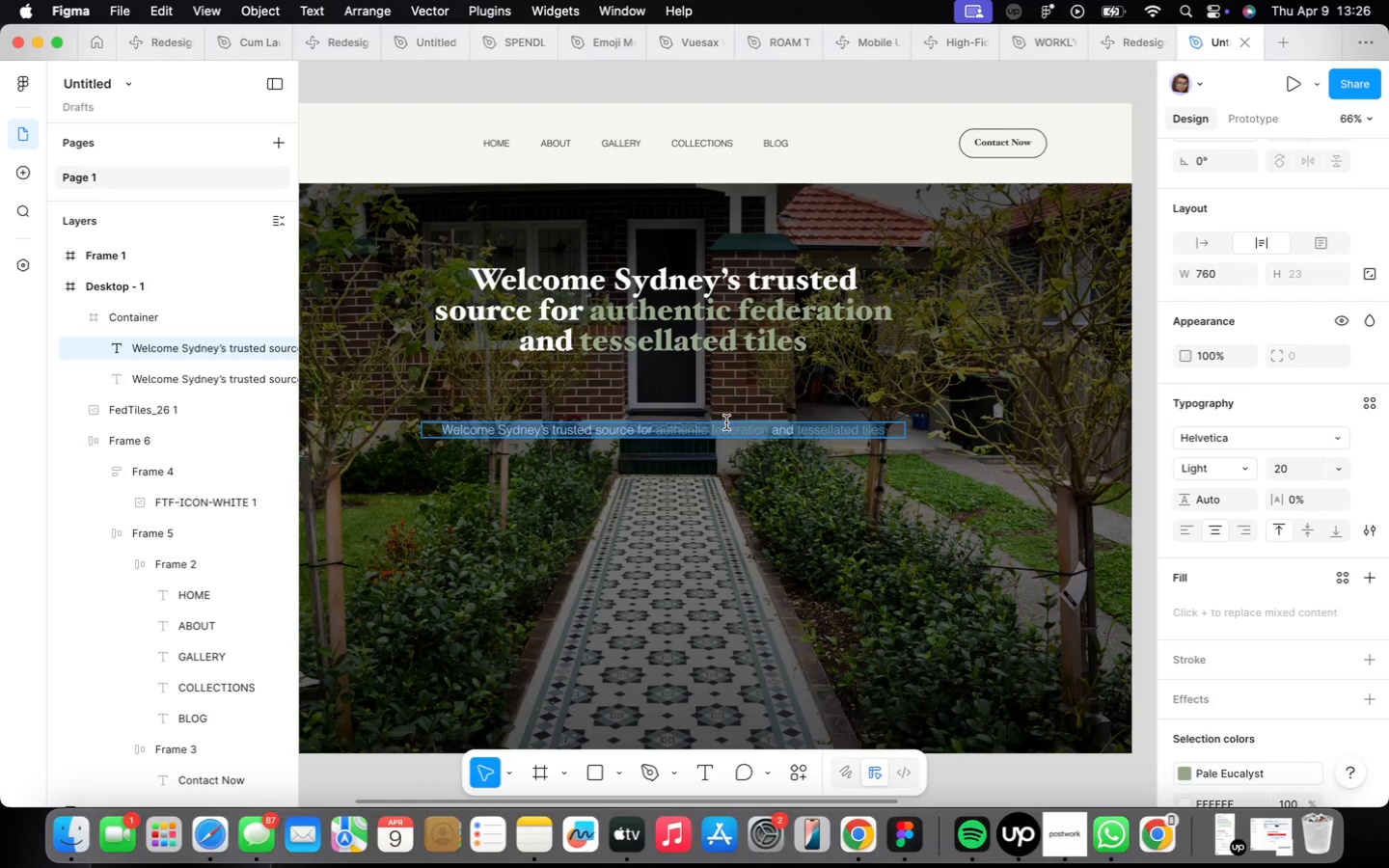 
type(Preserving heritage )
 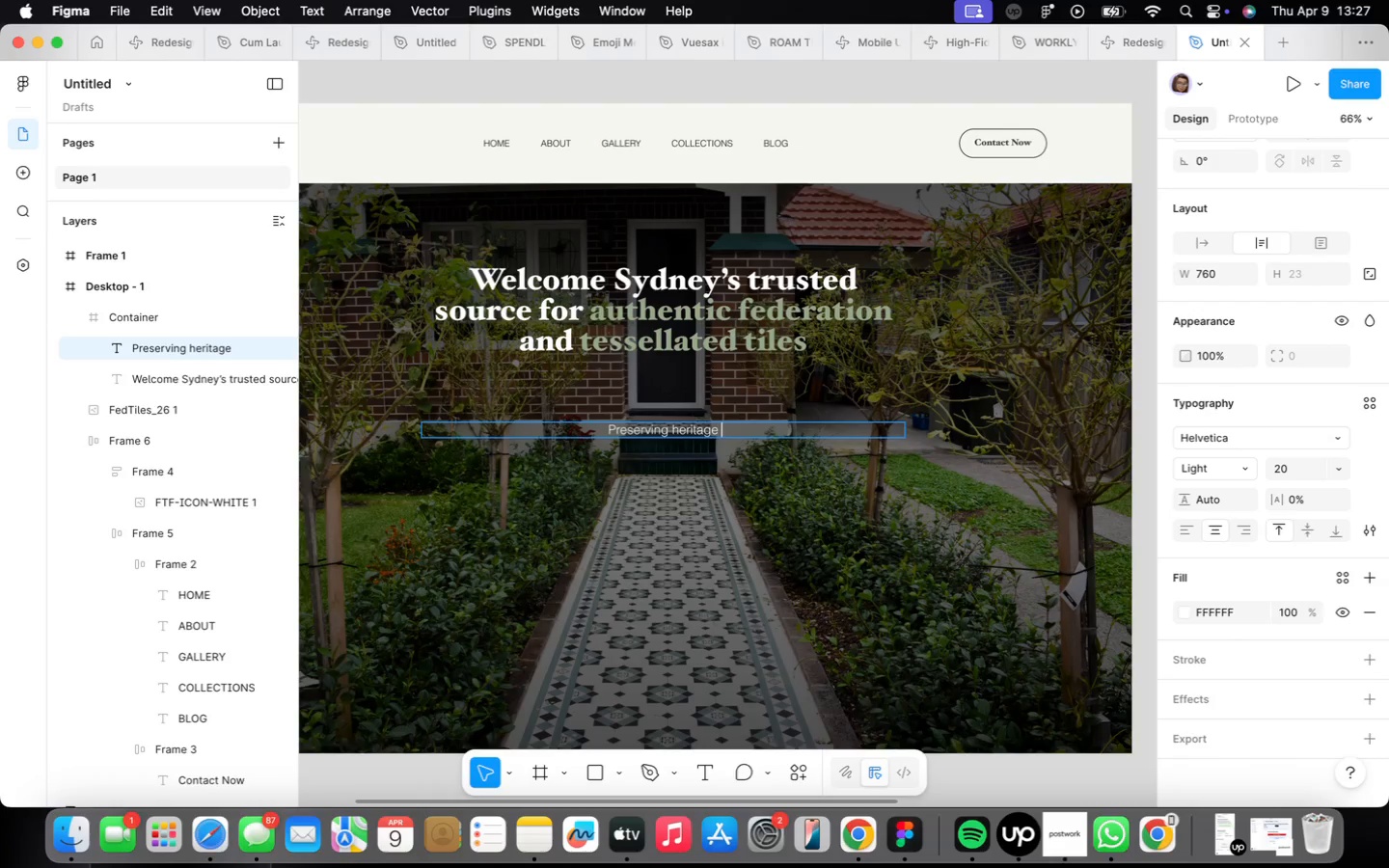 
wait(8.4)
 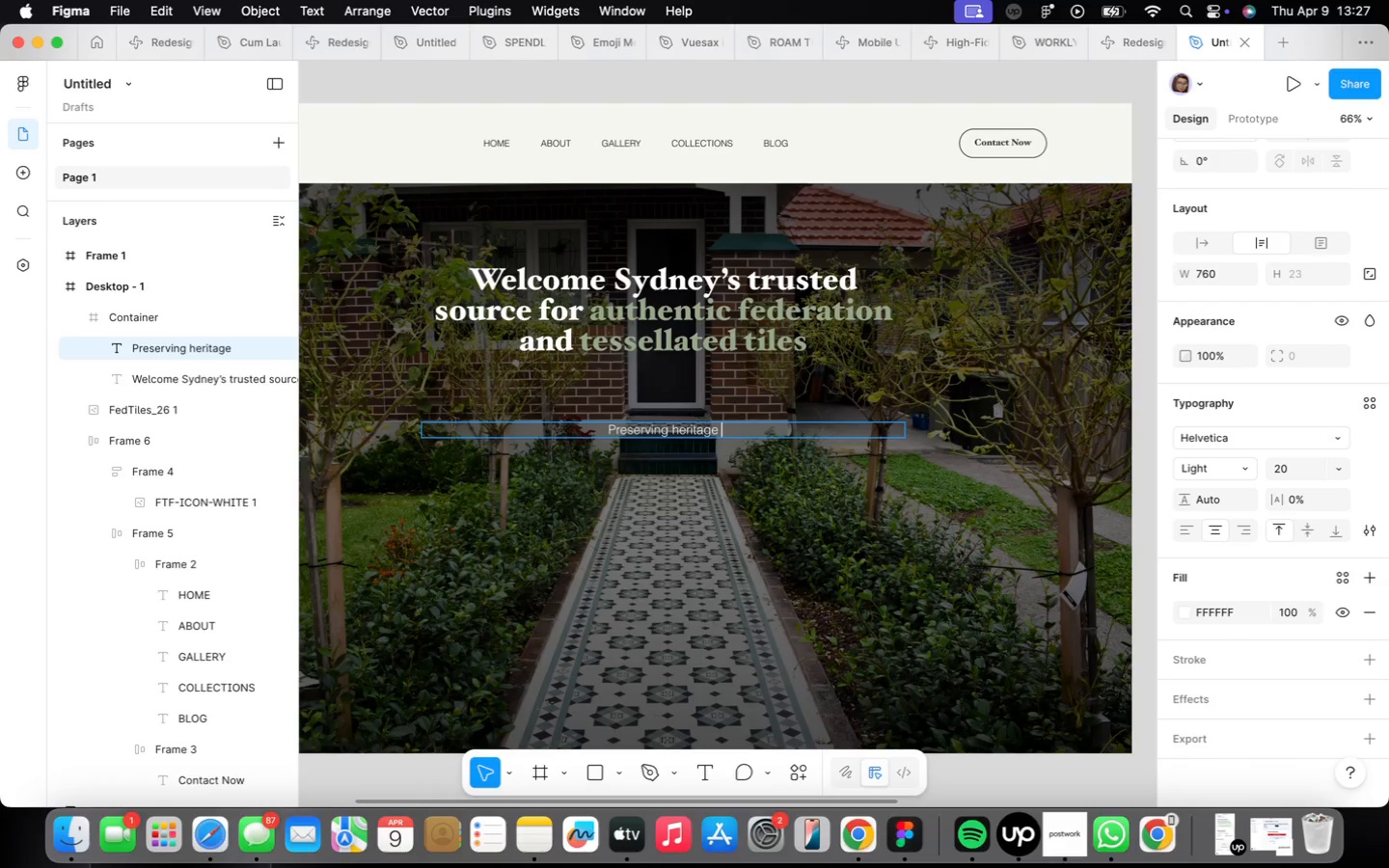 
type(through timeless )
 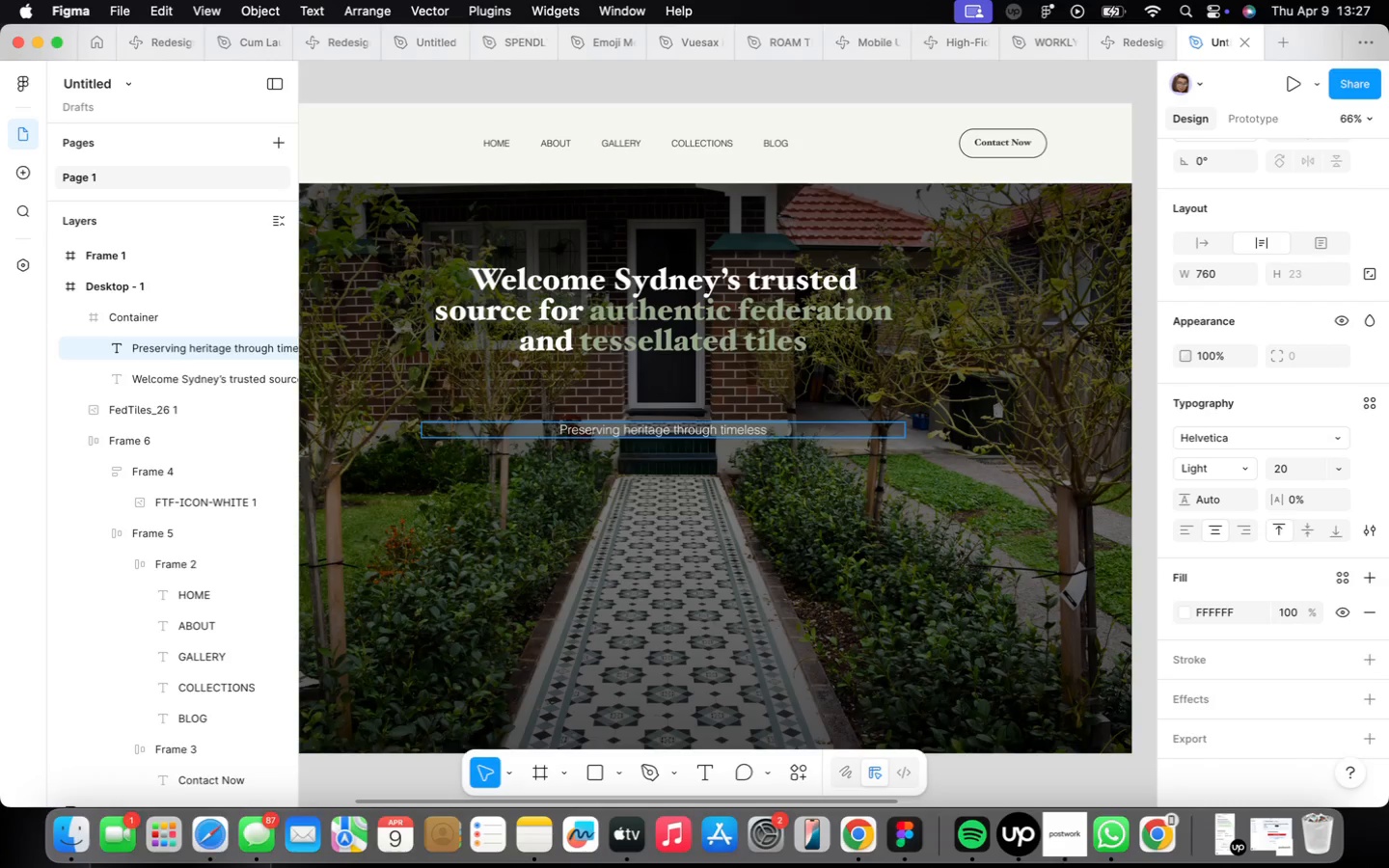 
type(craftmansg)
key(Backspace)
type(hiop)
key(Backspace)
key(Backspace)
type(p and innovat)
 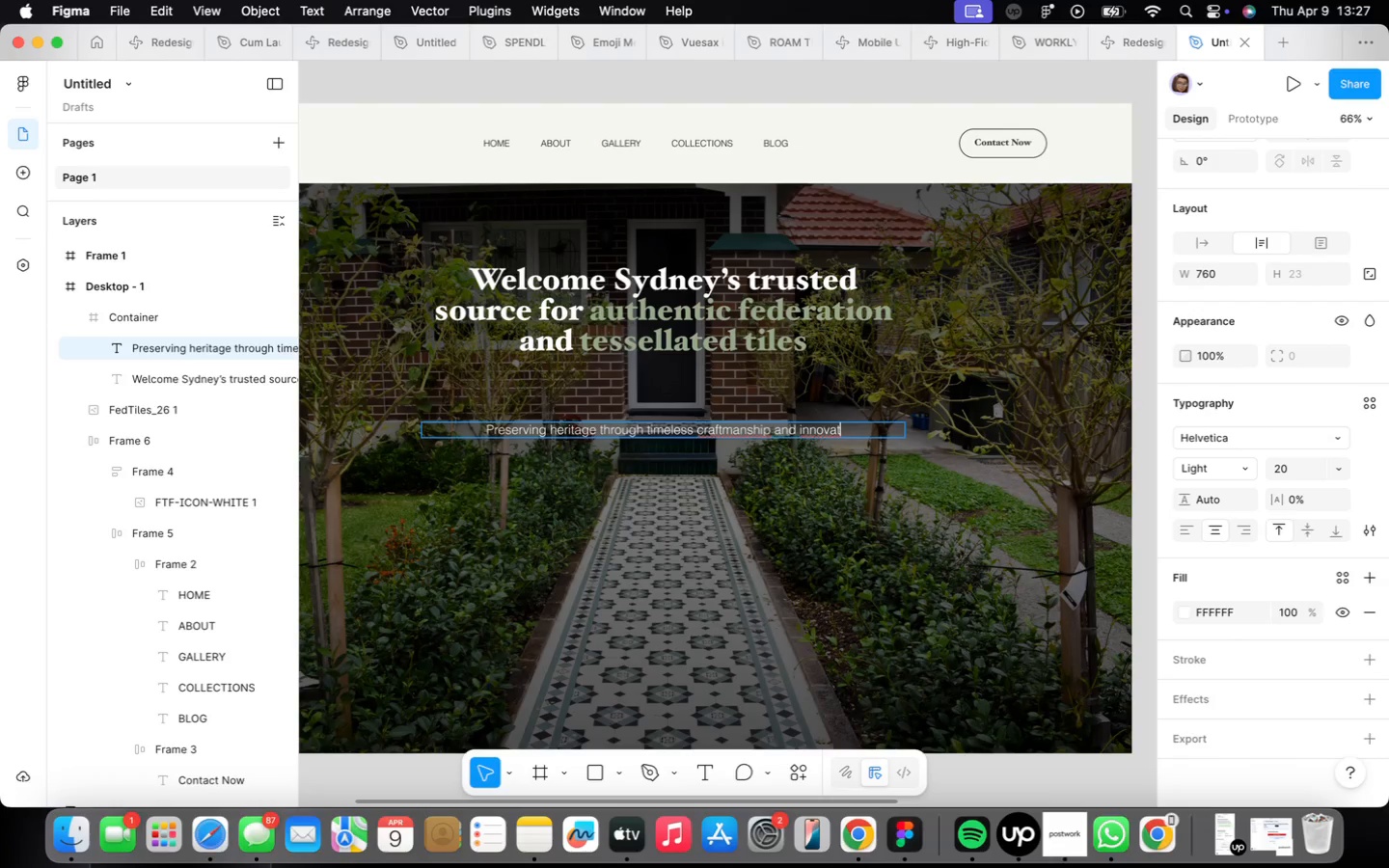 
wait(11.33)
 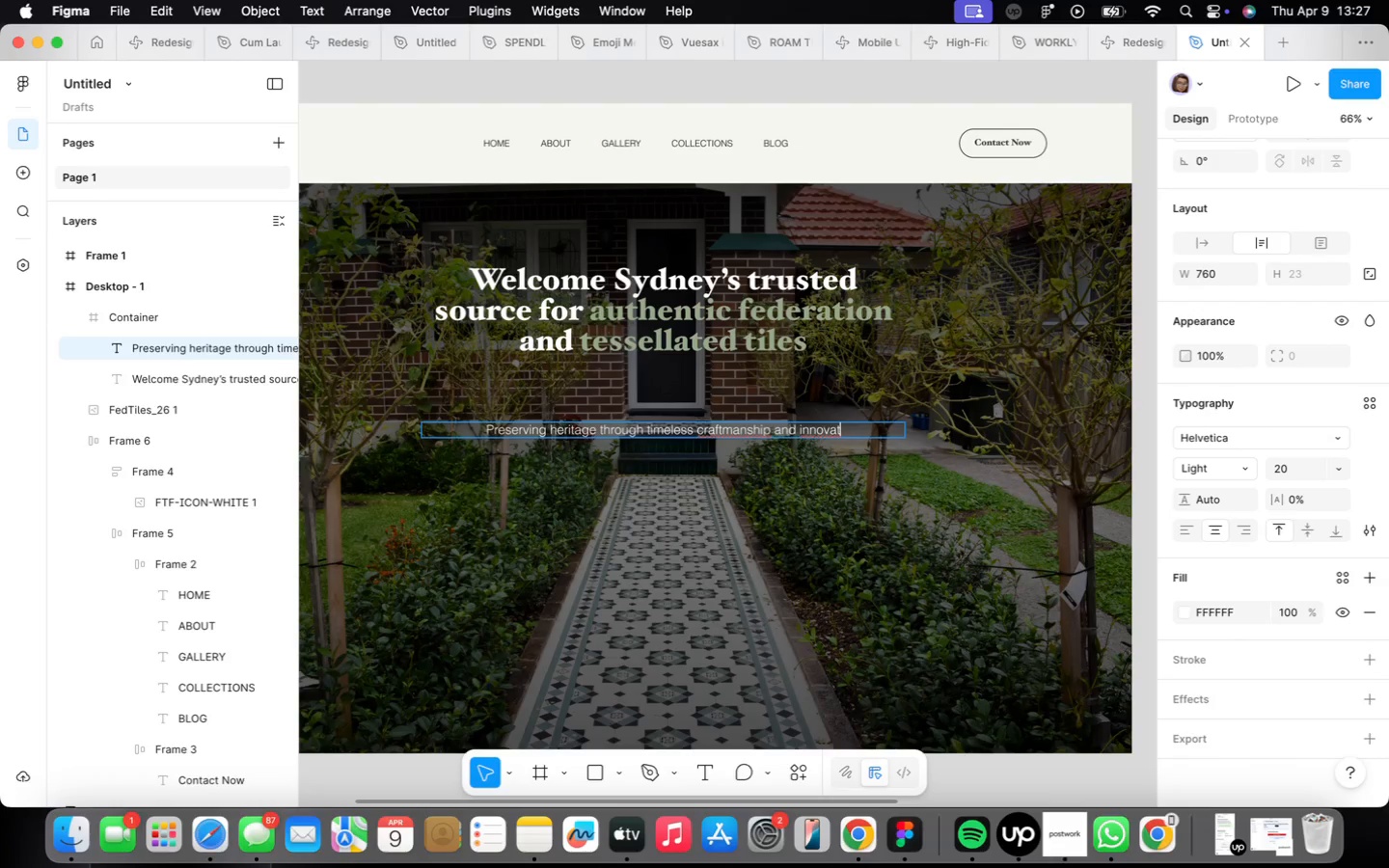 
double_click([741, 434])
 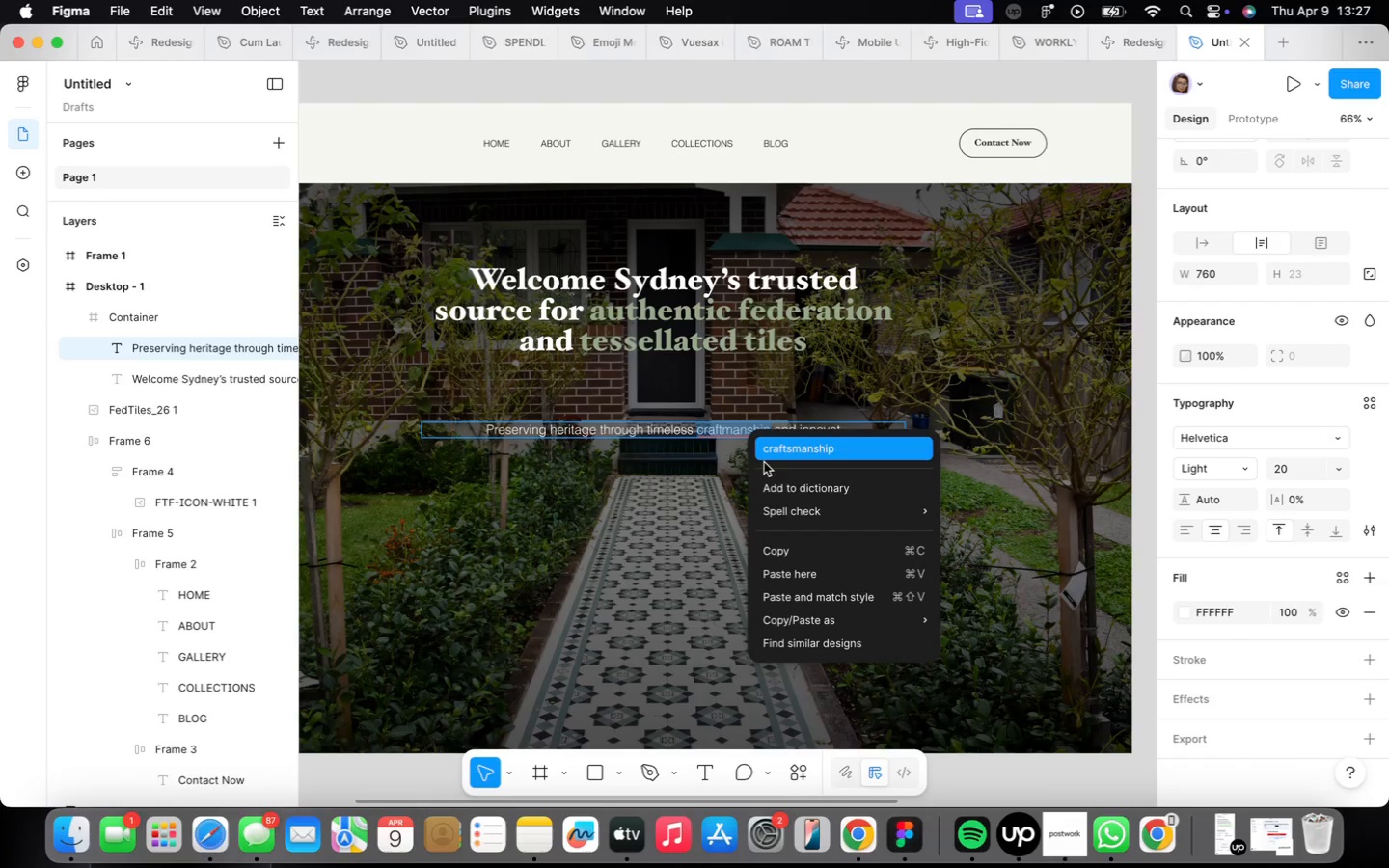 
left_click([781, 447])
 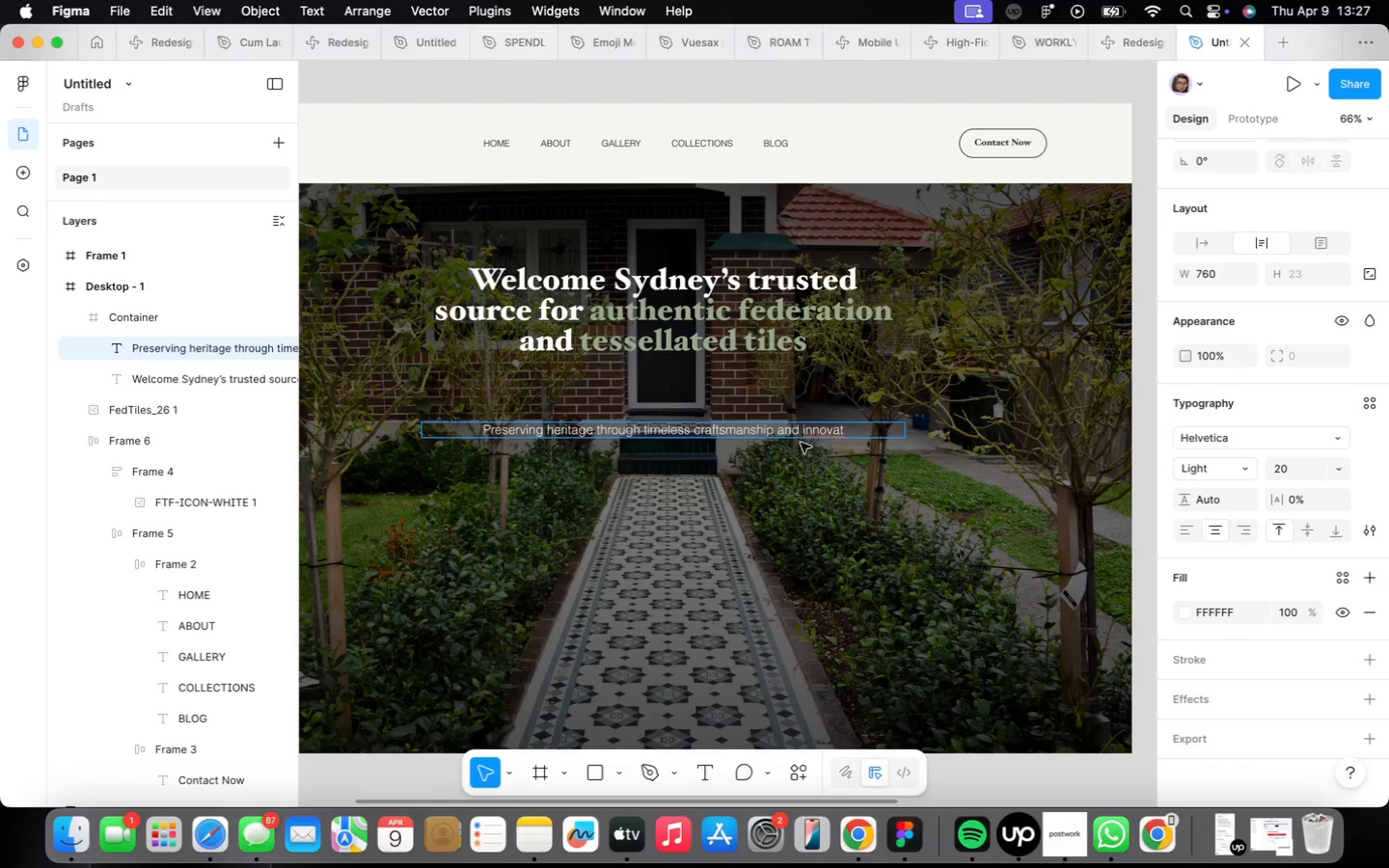 
left_click([855, 431])
 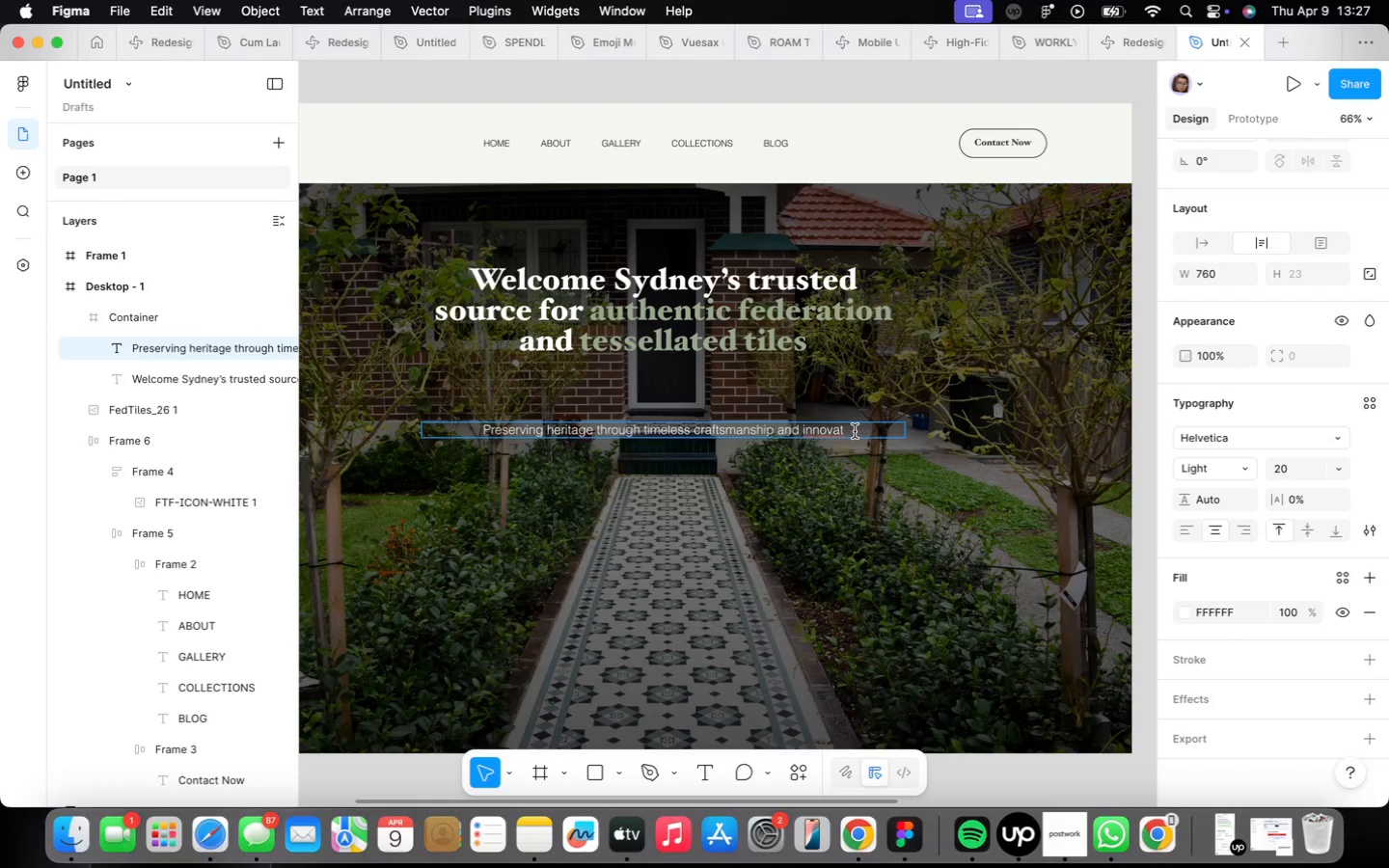 
type(ive )
 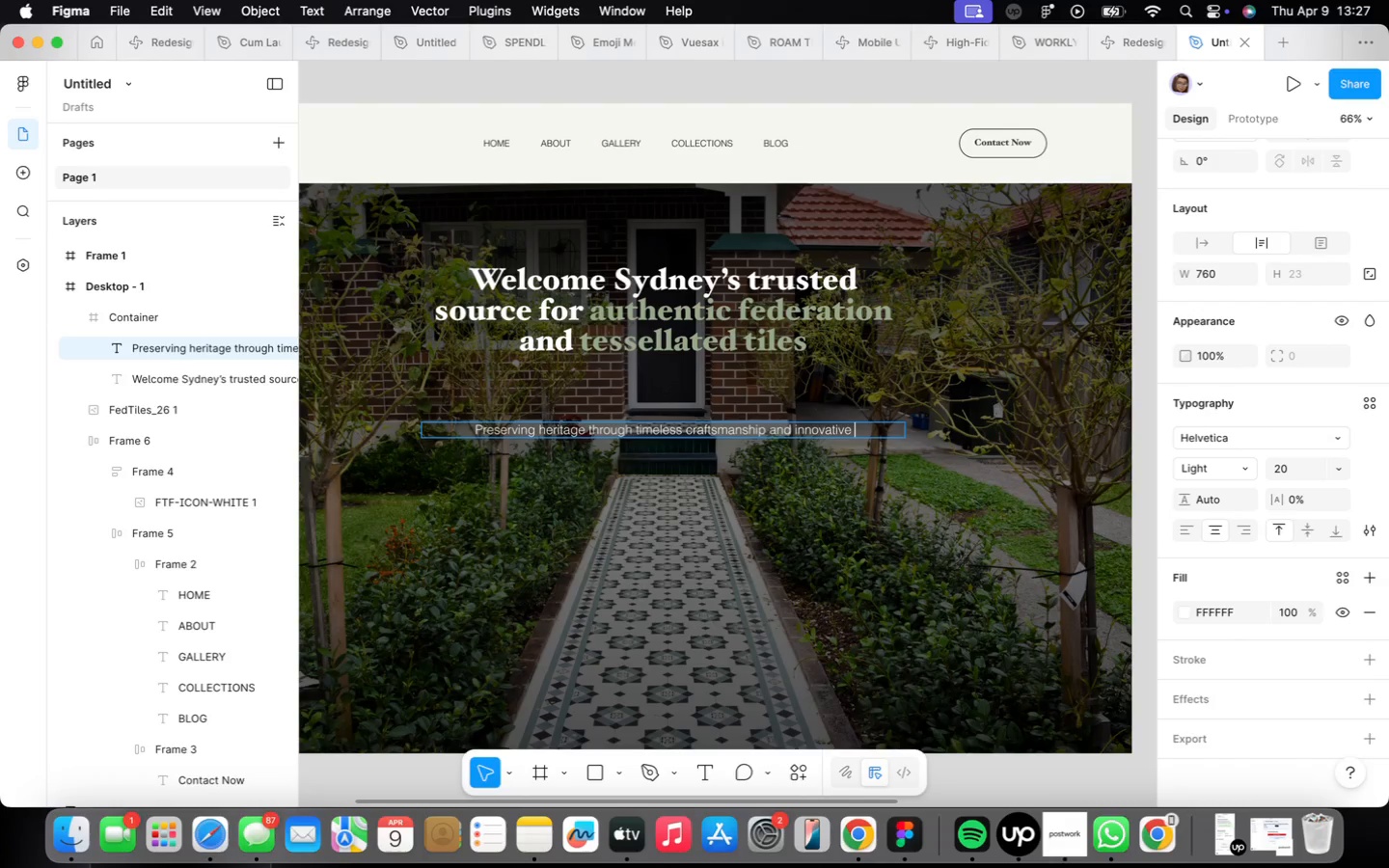 
type(design)
 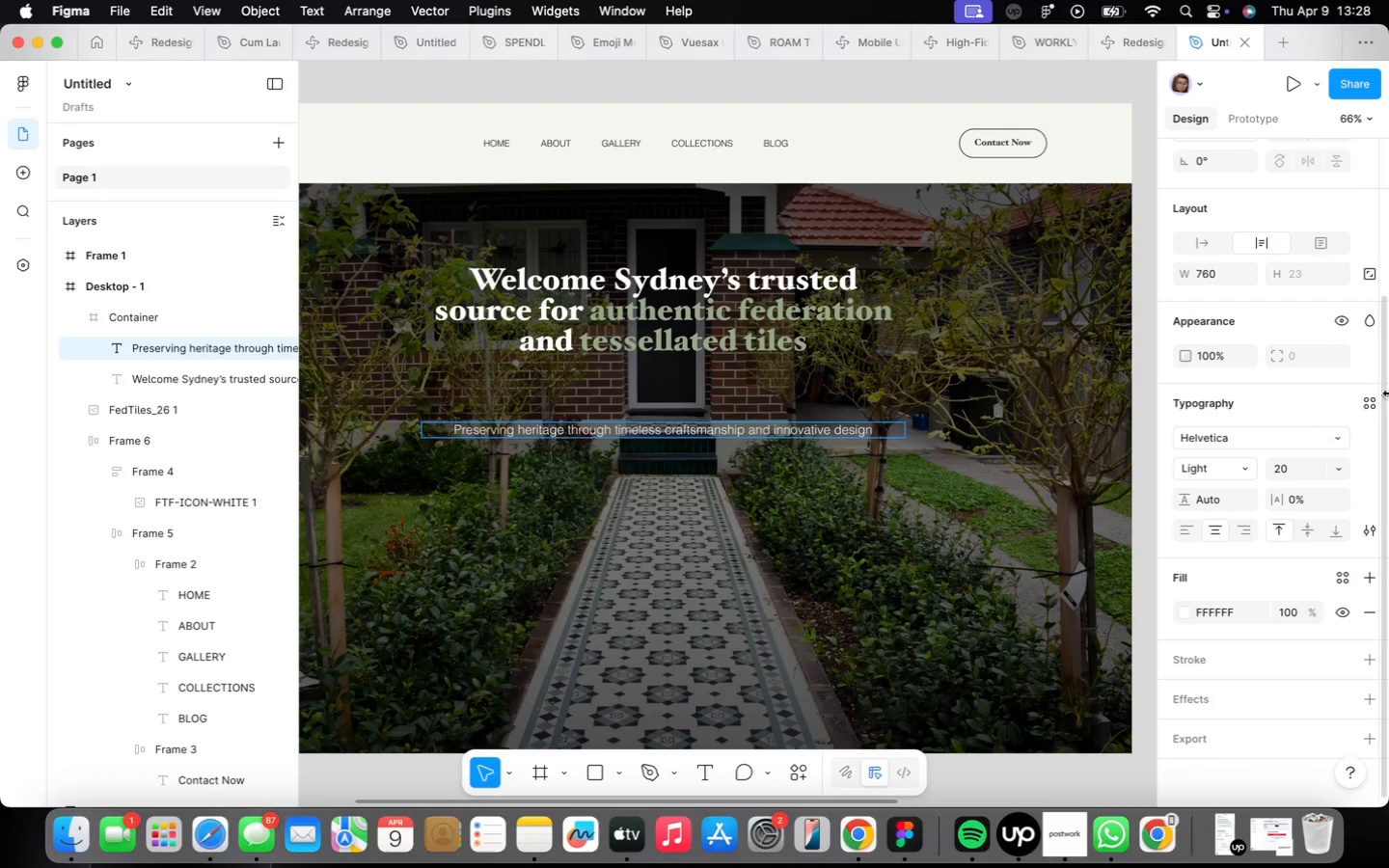 
wait(31.38)
 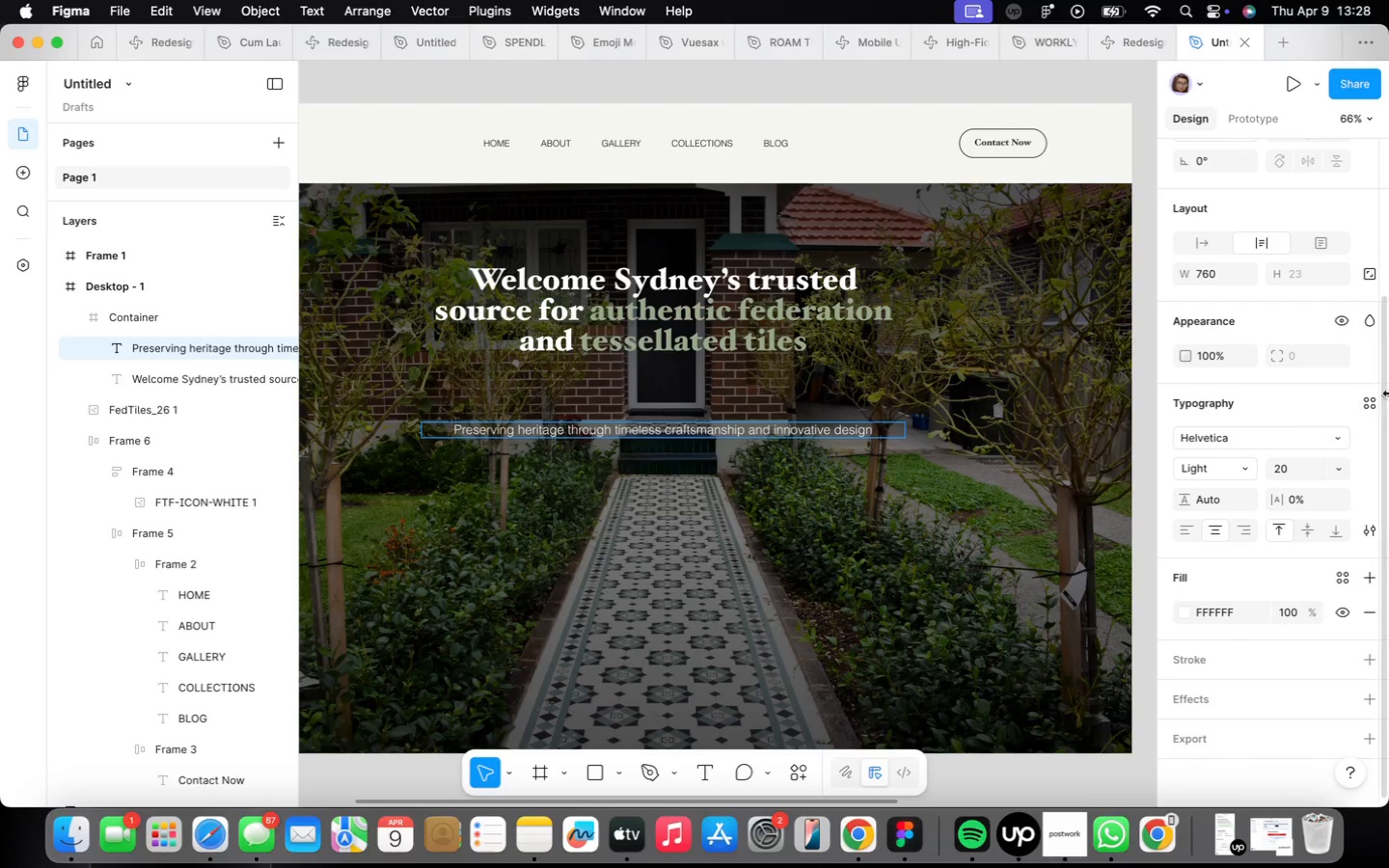 
left_click([1205, 233])
 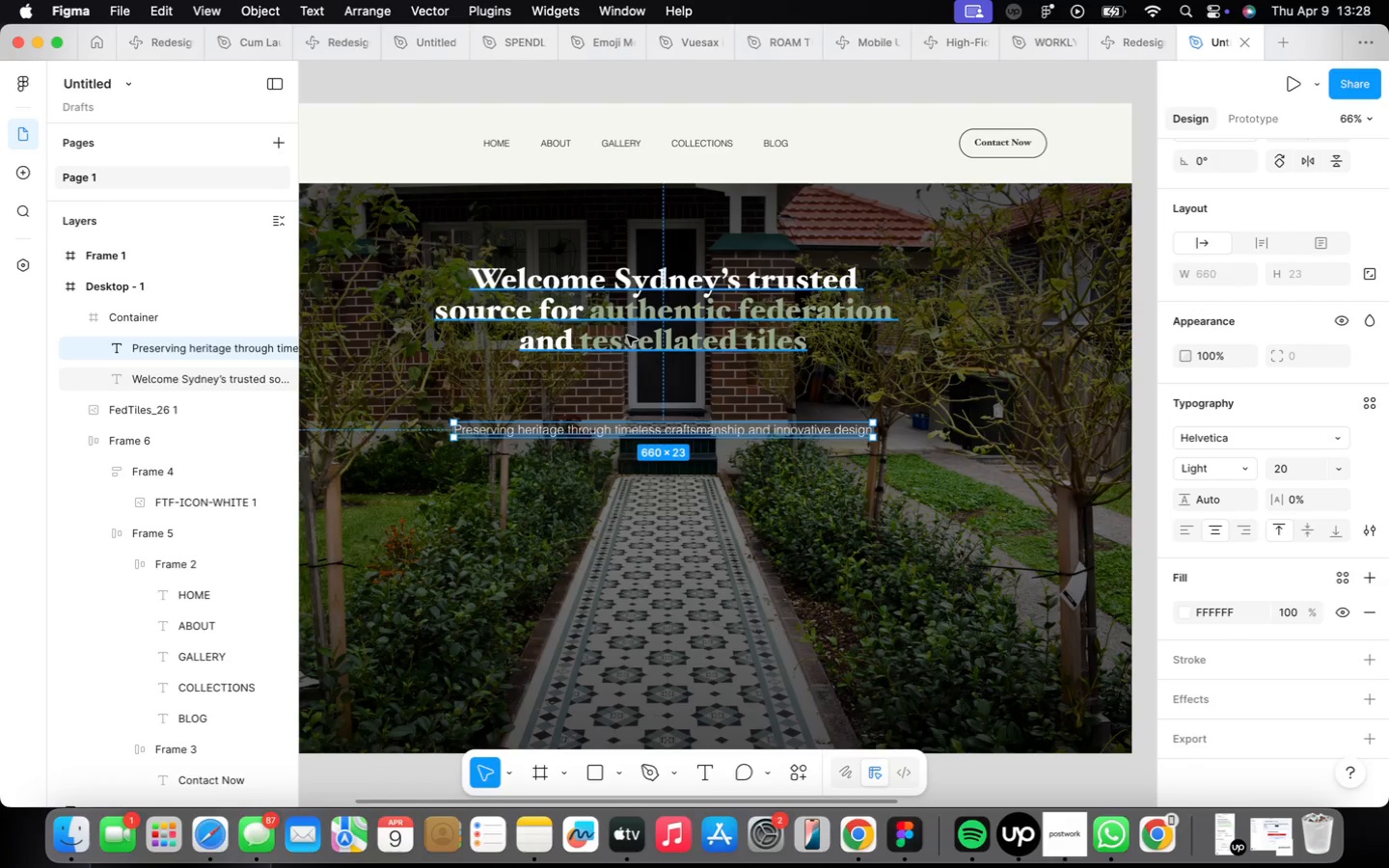 
wait(5.12)
 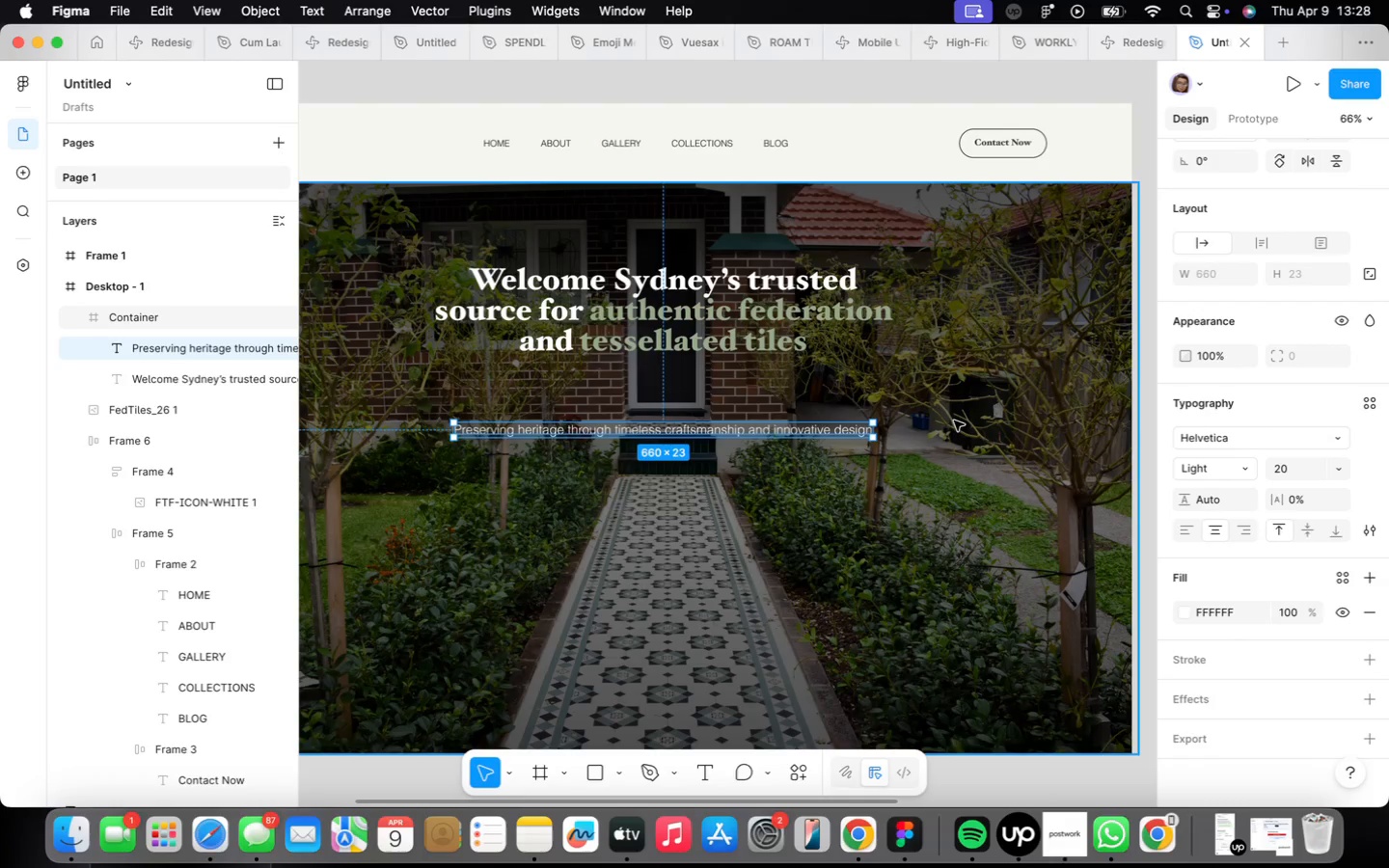 
double_click([625, 319])
 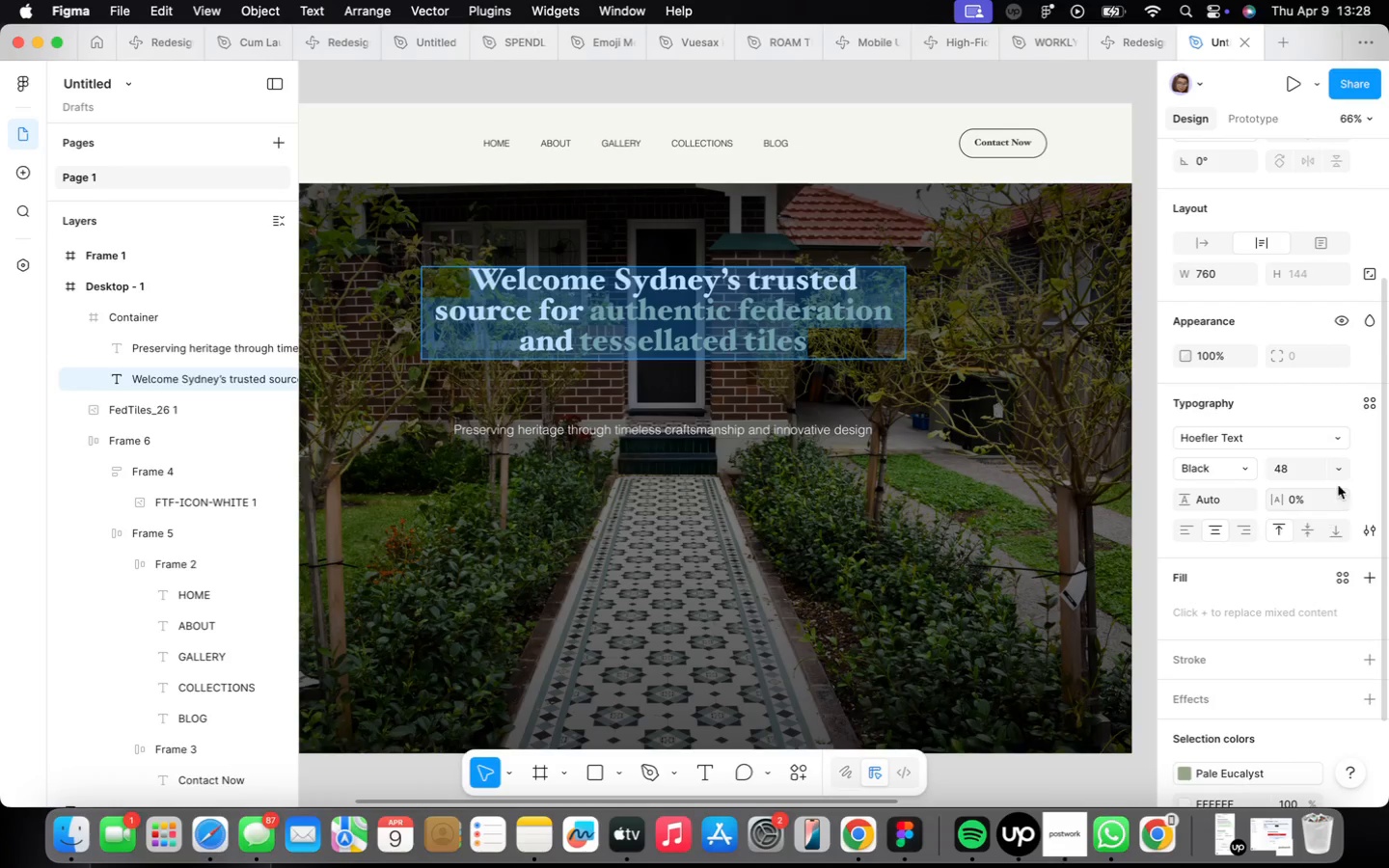 
left_click([1342, 465])
 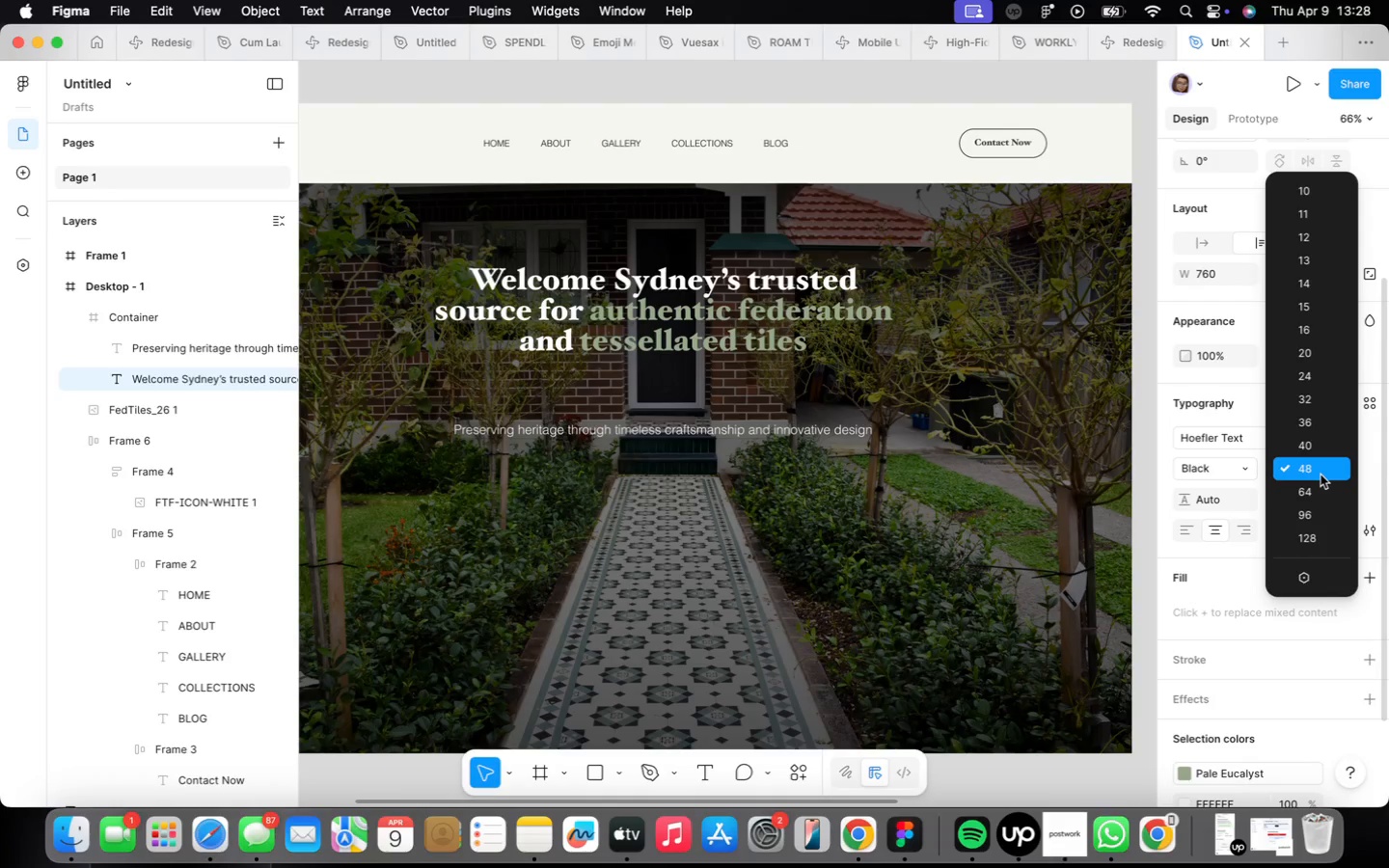 
left_click([1321, 475])
 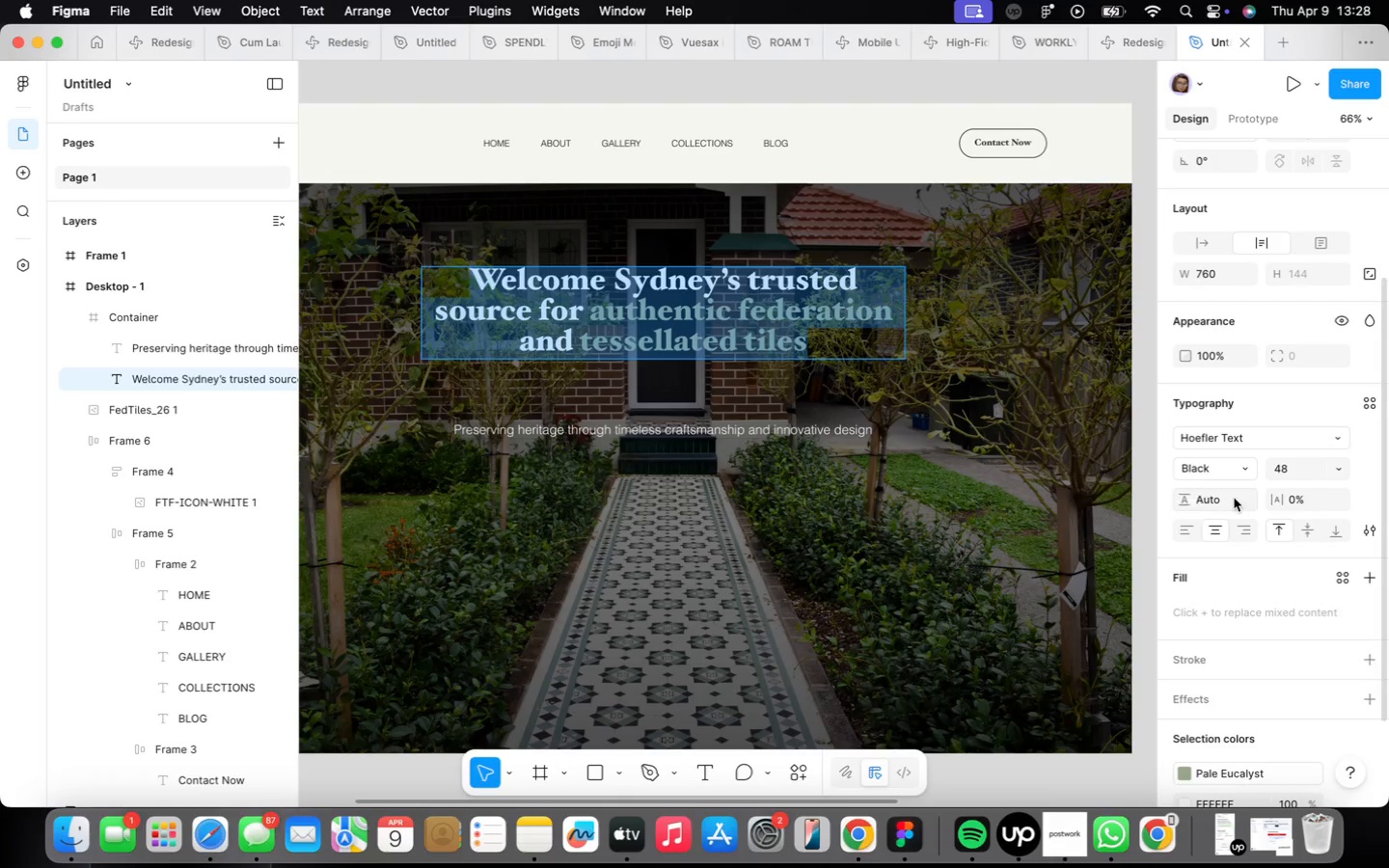 
wait(5.24)
 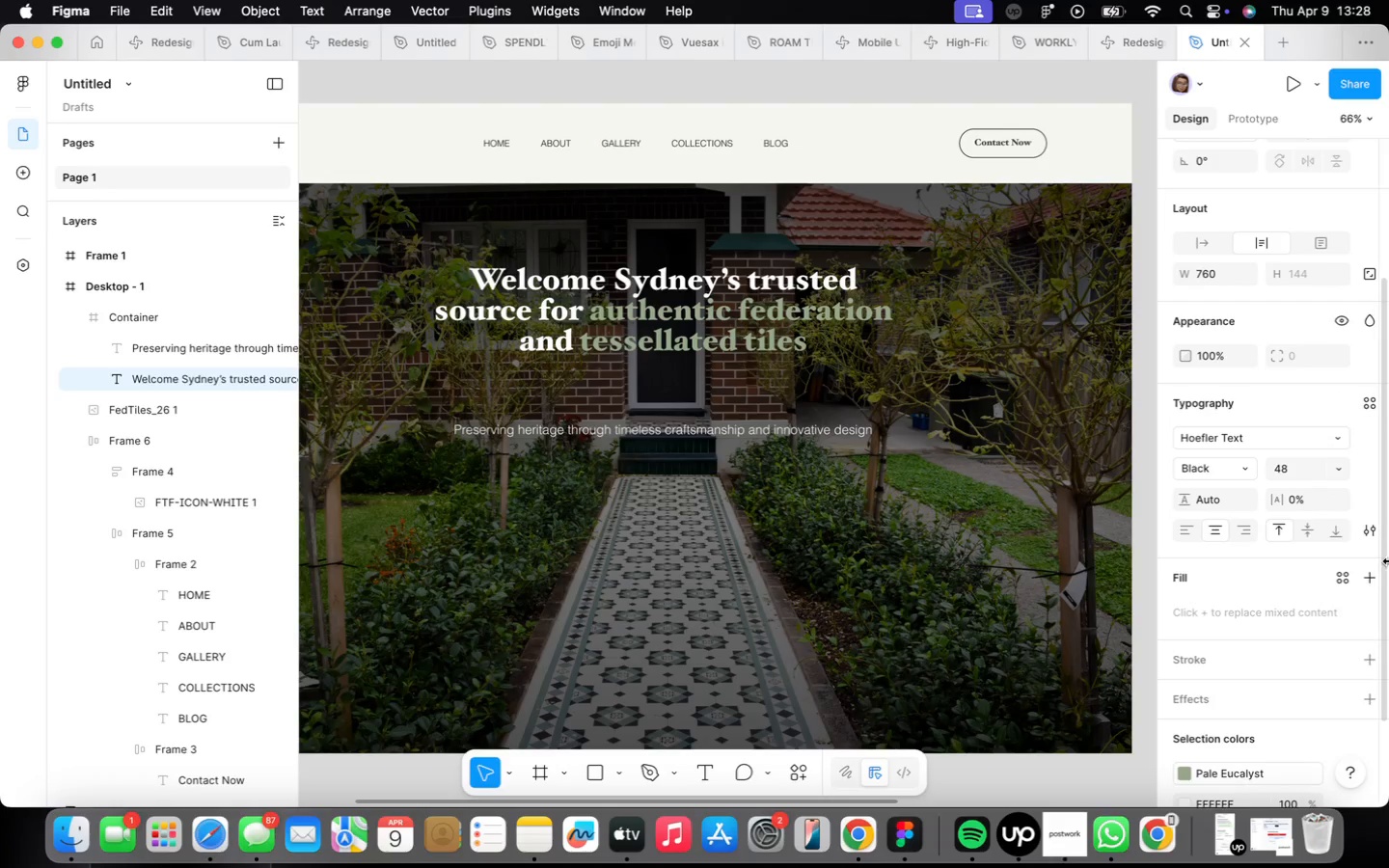 
left_click([926, 471])
 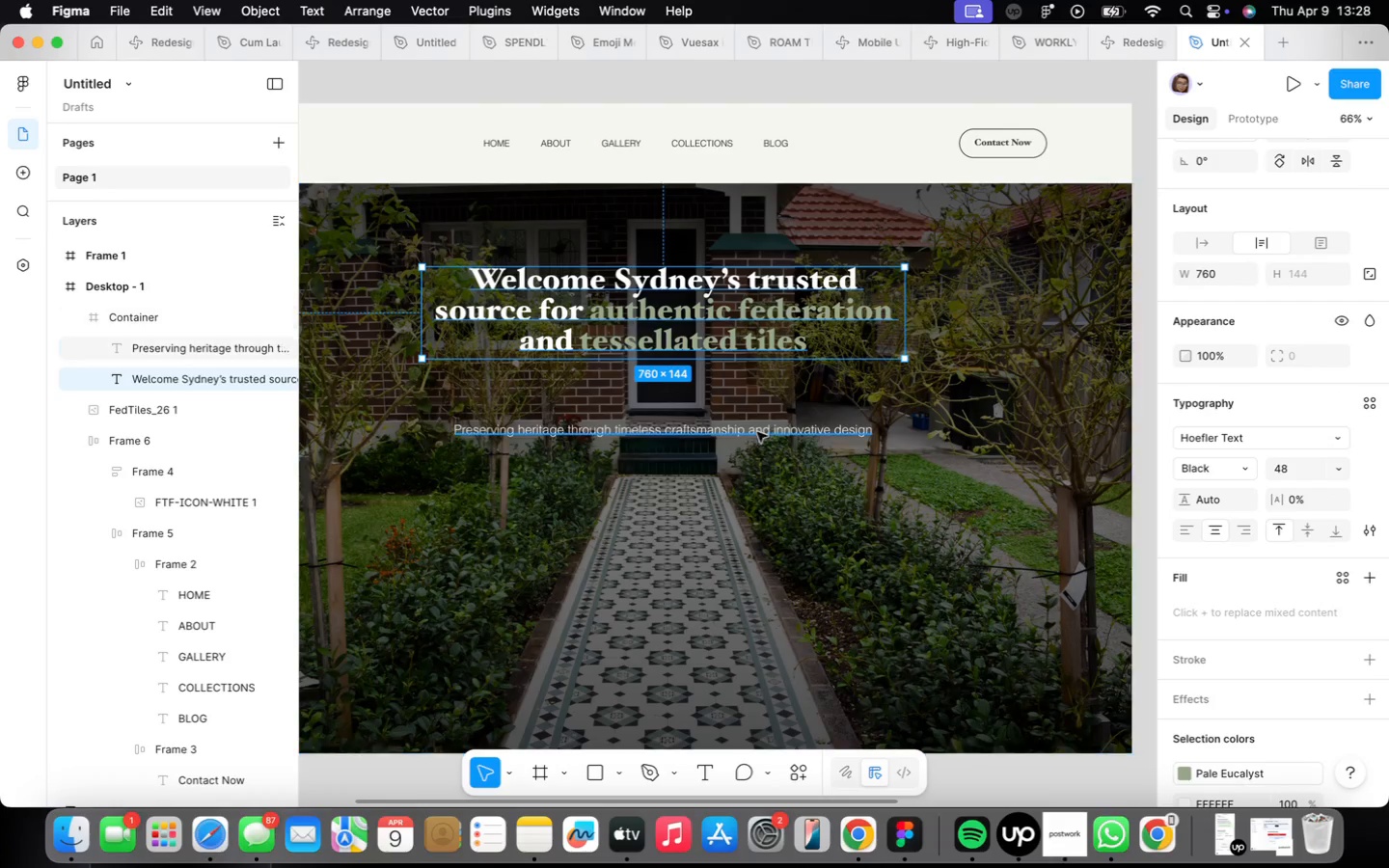 
left_click([752, 428])
 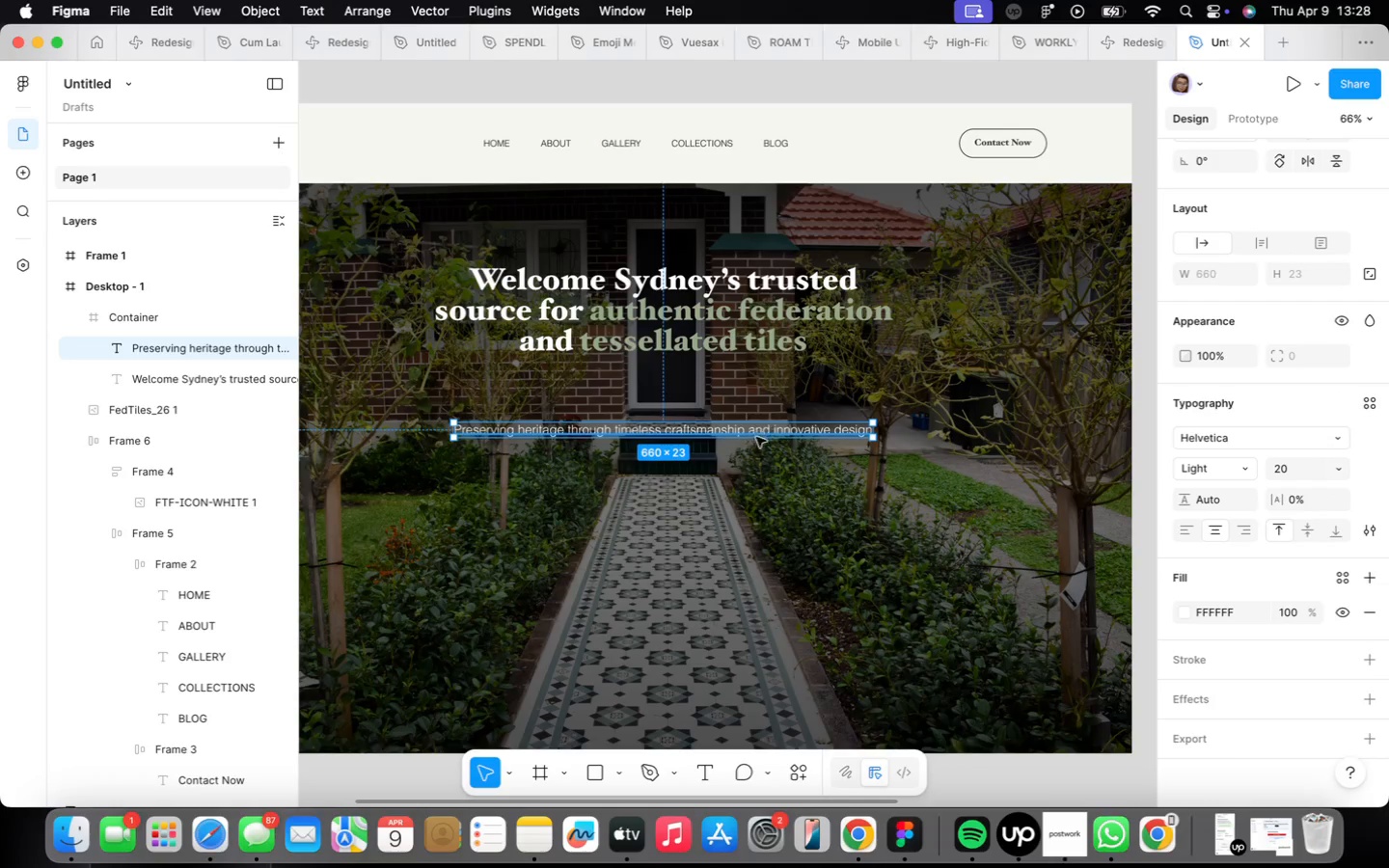 
scroll: coordinate [755, 442], scroll_direction: down, amount: 3.0
 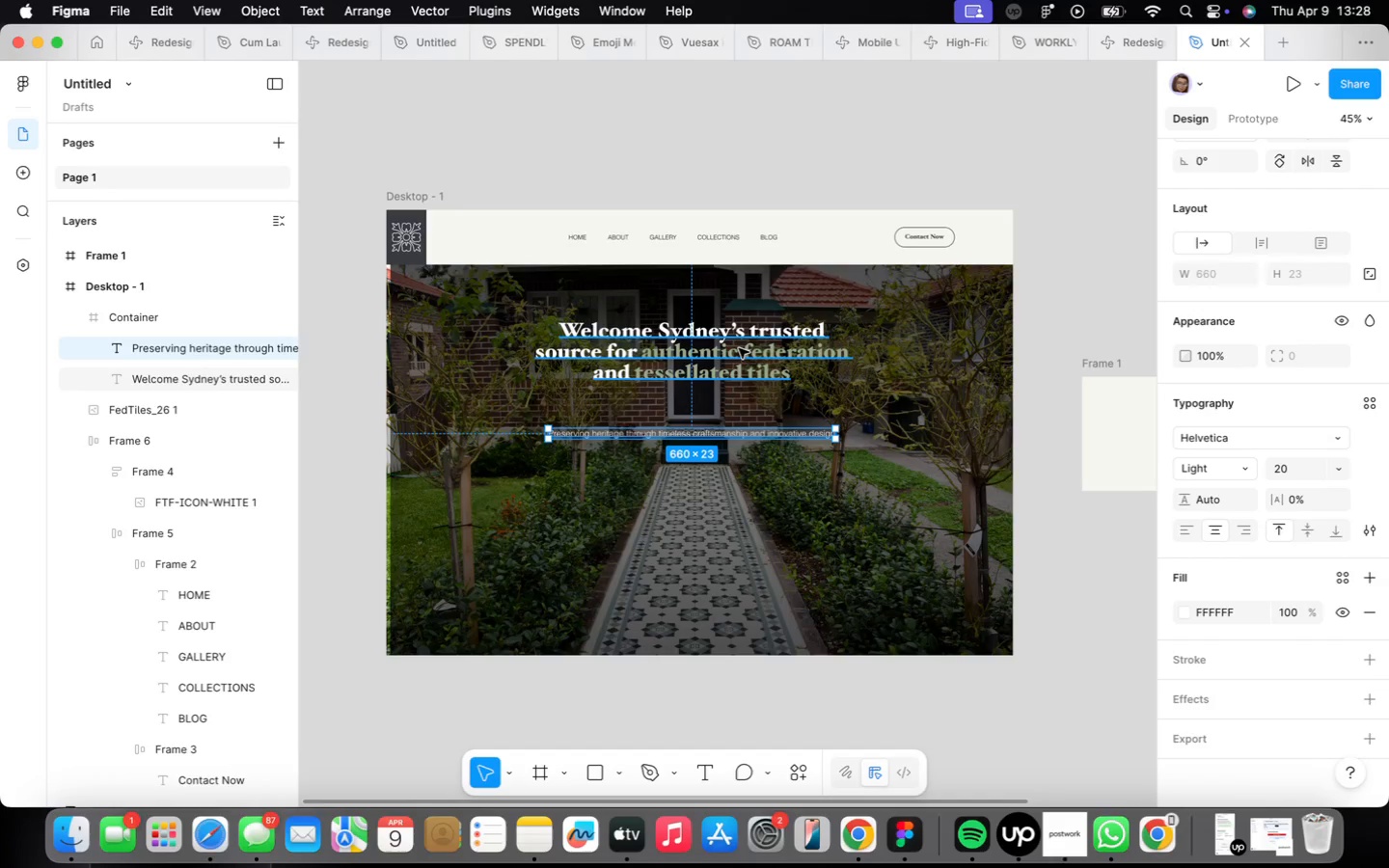 
left_click([739, 348])
 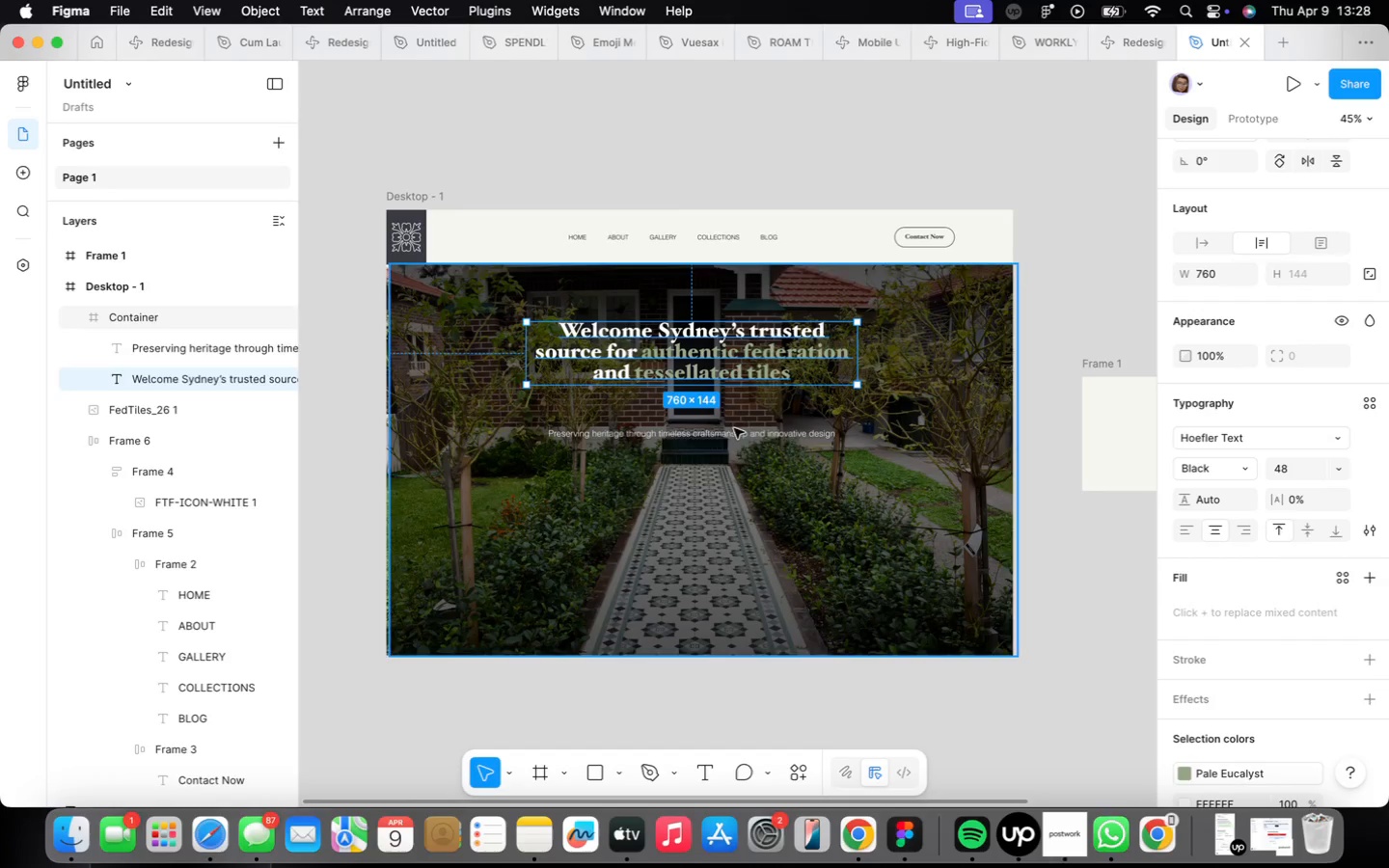 
left_click_drag(start_coordinate=[733, 437], to_coordinate=[732, 408])
 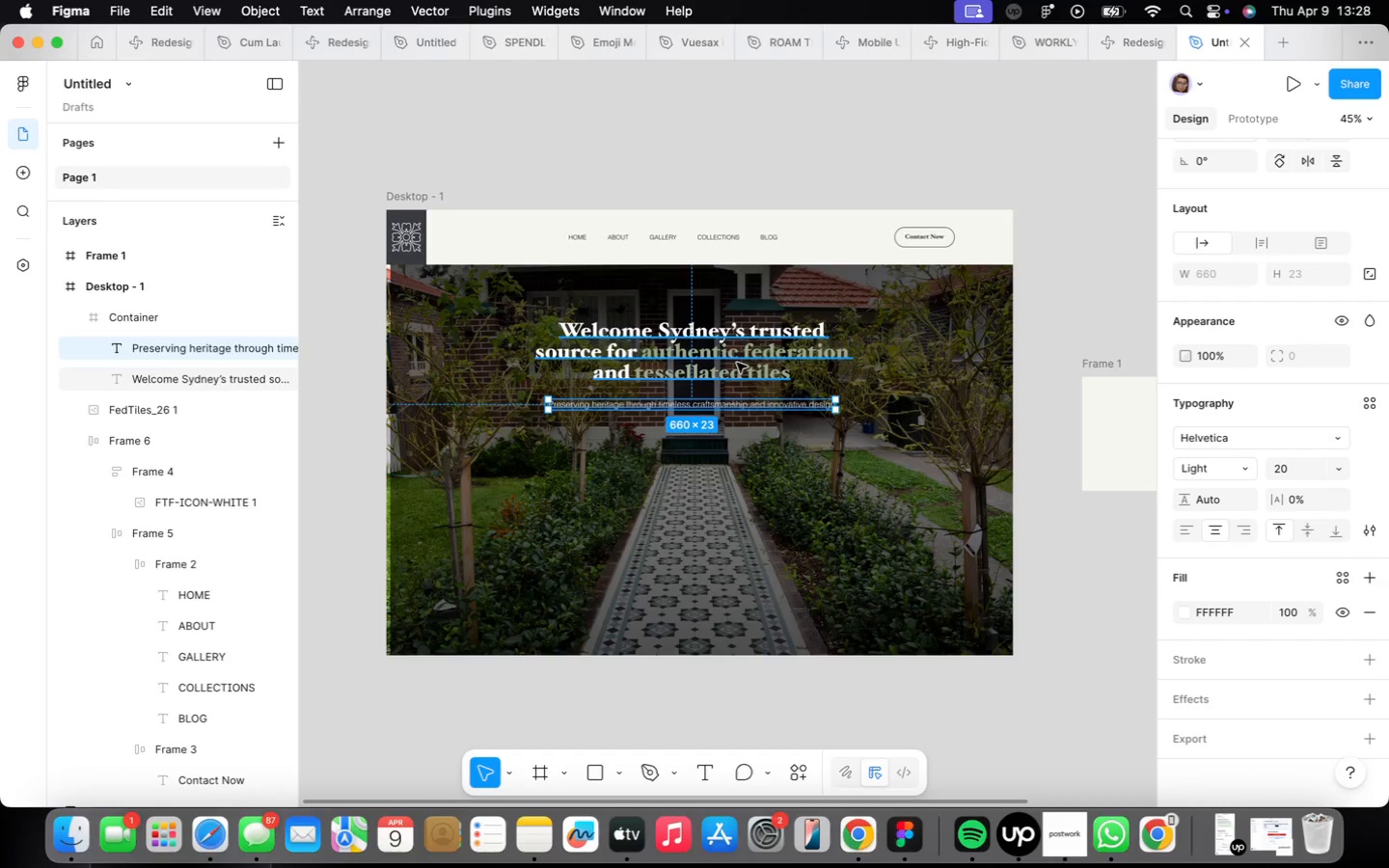 
hold_key(key=ShiftLeft, duration=0.37)
left_click([730, 340])
 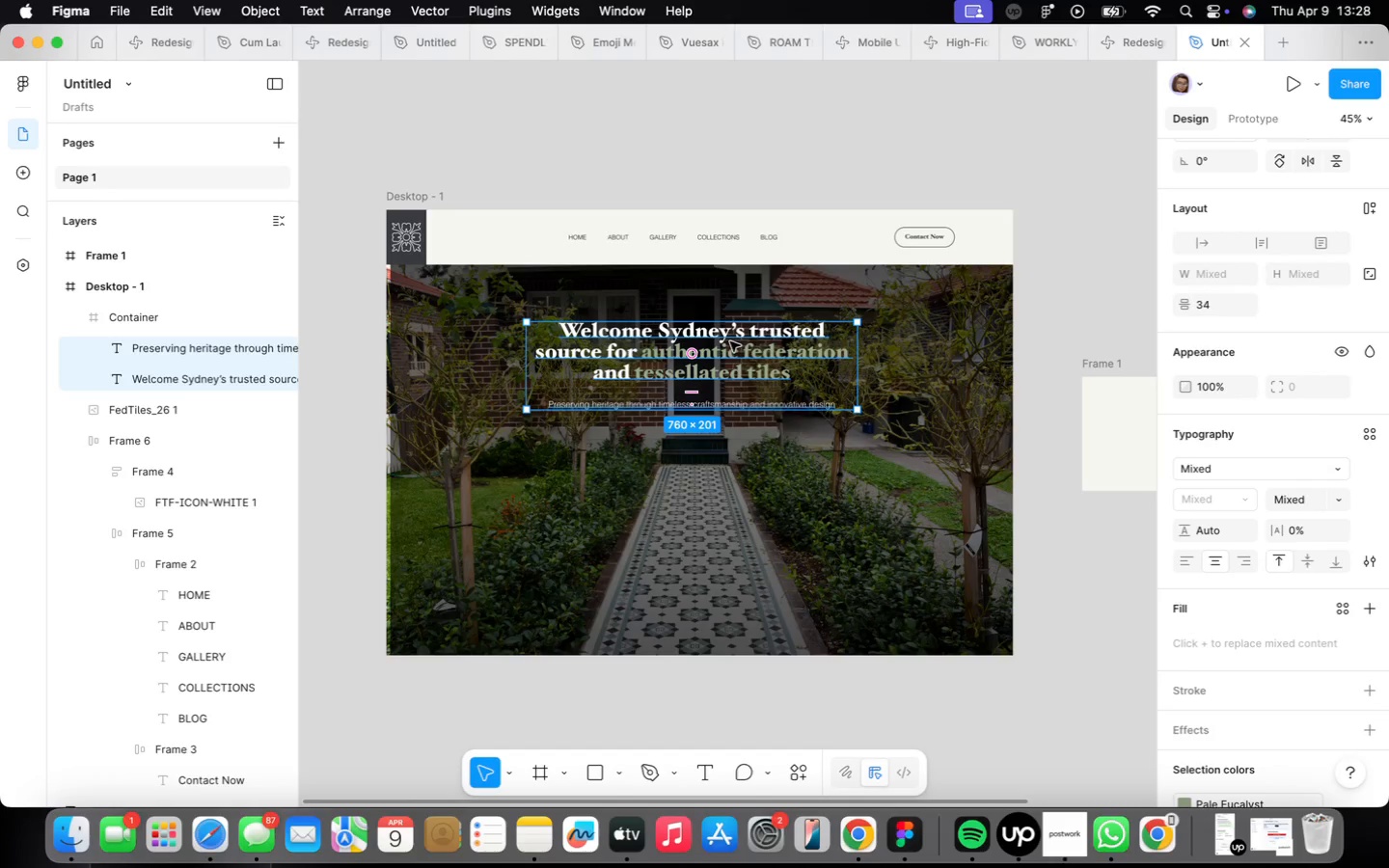 
key(Shift+A)
 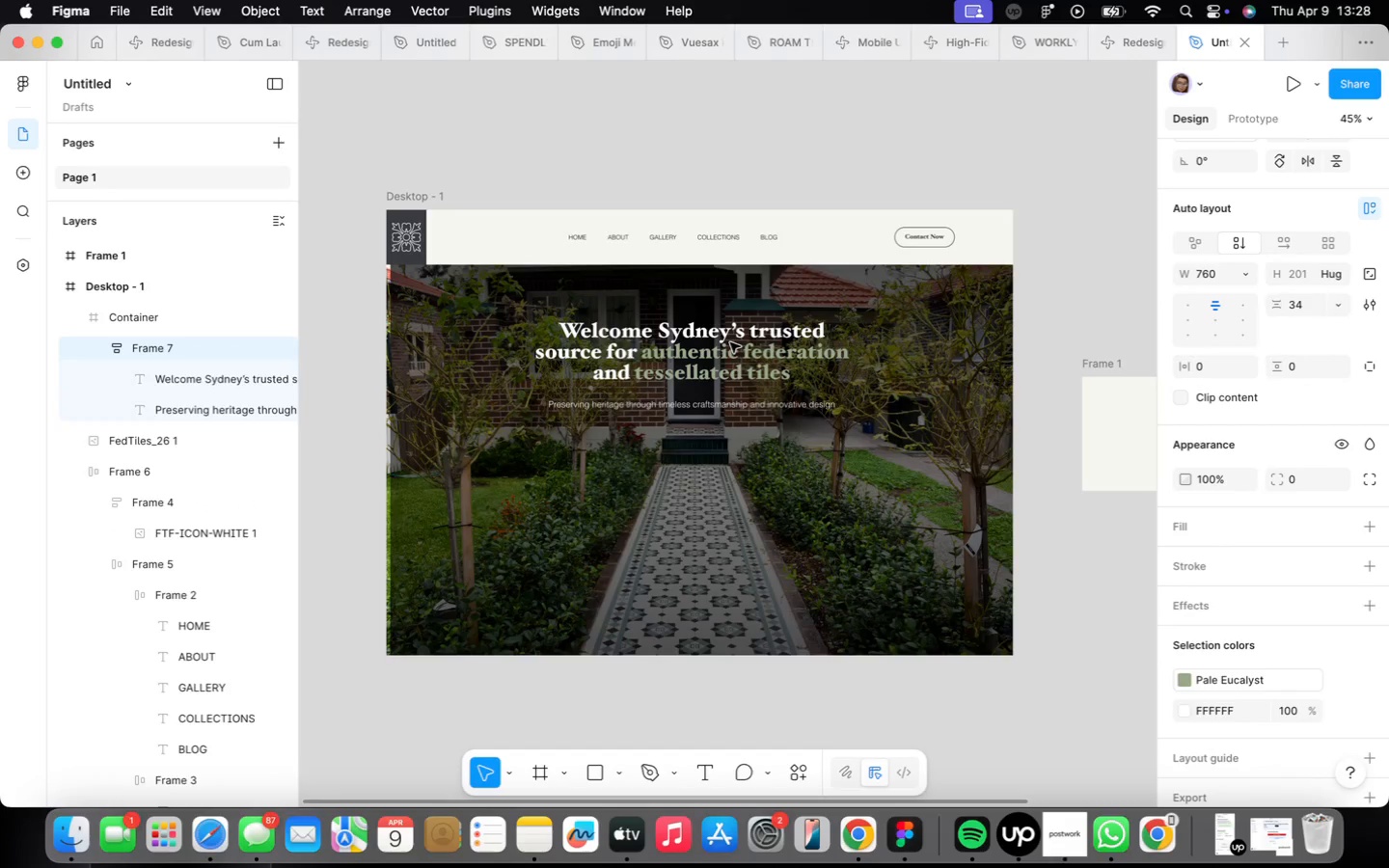 
scroll: coordinate [736, 337], scroll_direction: up, amount: 8.0
 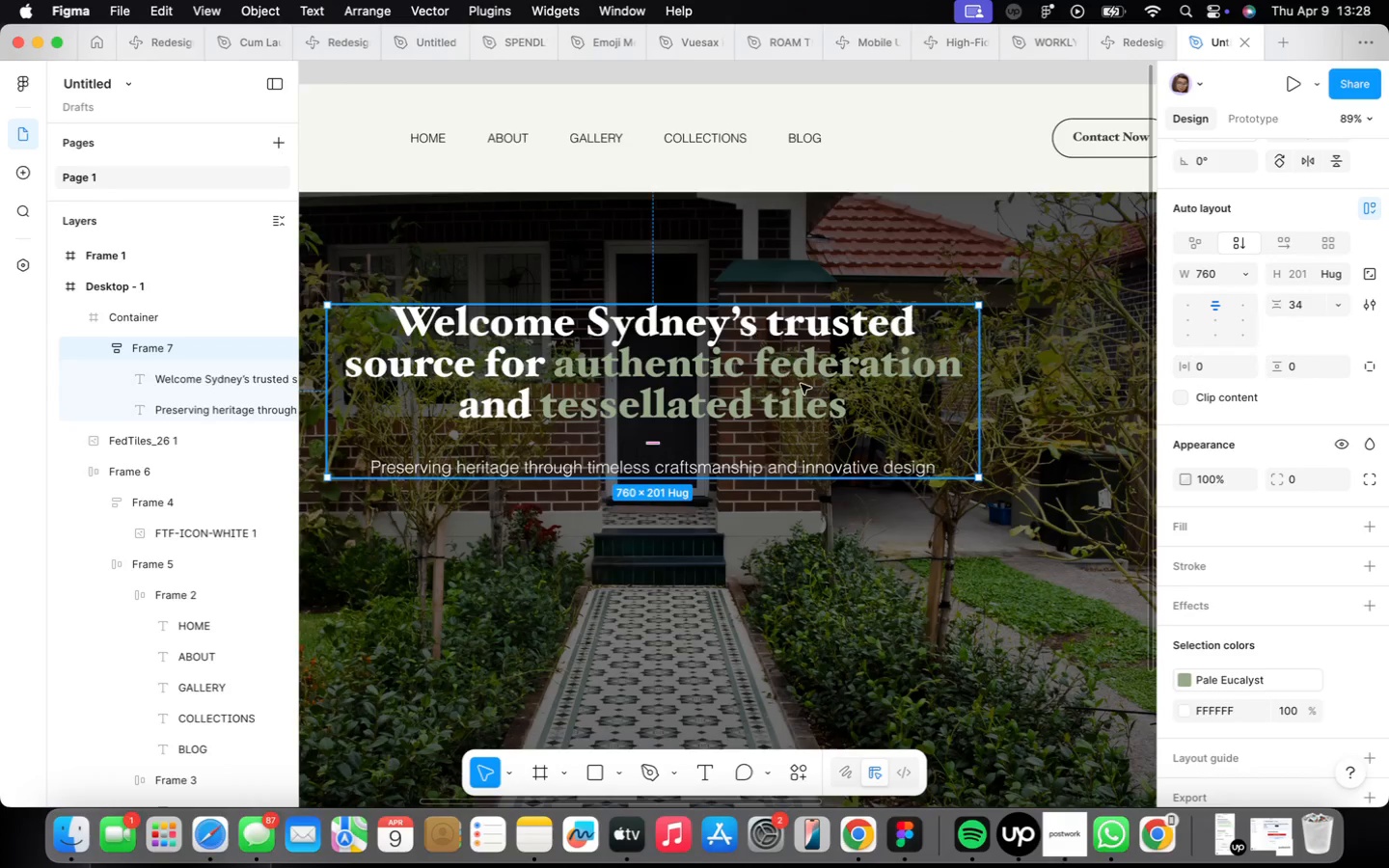 
scroll: coordinate [802, 368], scroll_direction: down, amount: 7.0
 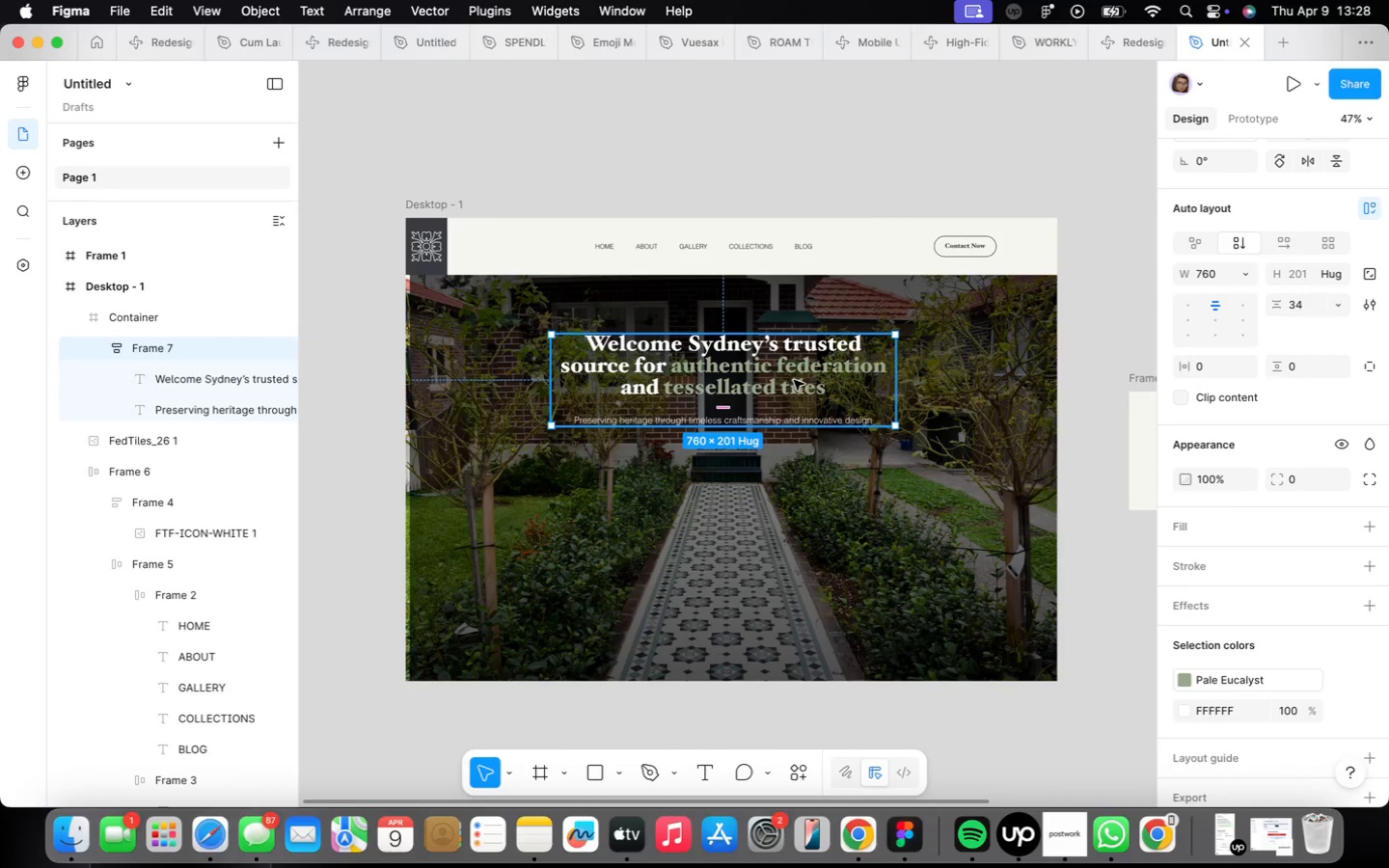 
left_click_drag(start_coordinate=[799, 379], to_coordinate=[722, 377])
 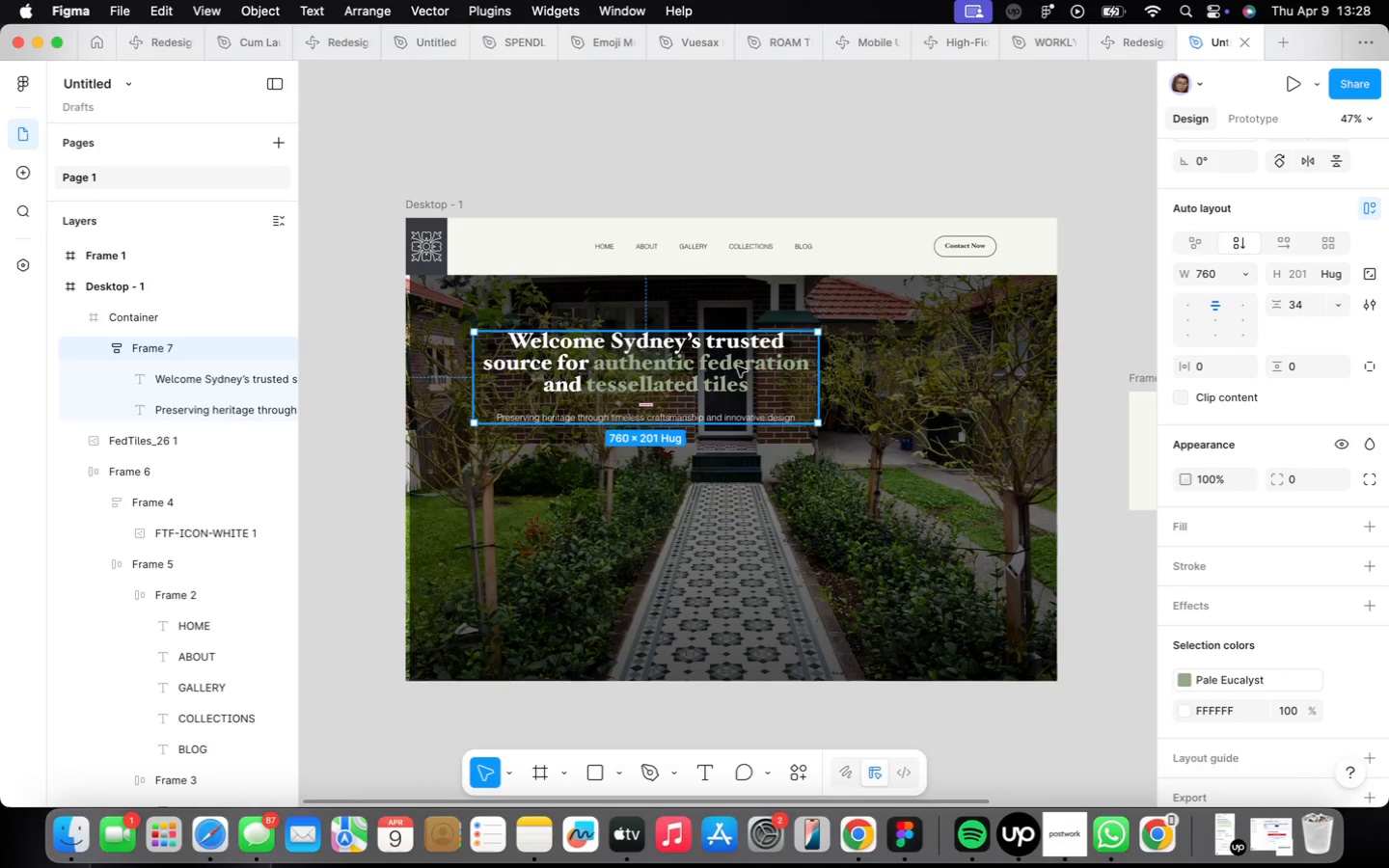 
left_click_drag(start_coordinate=[737, 366], to_coordinate=[815, 381])
 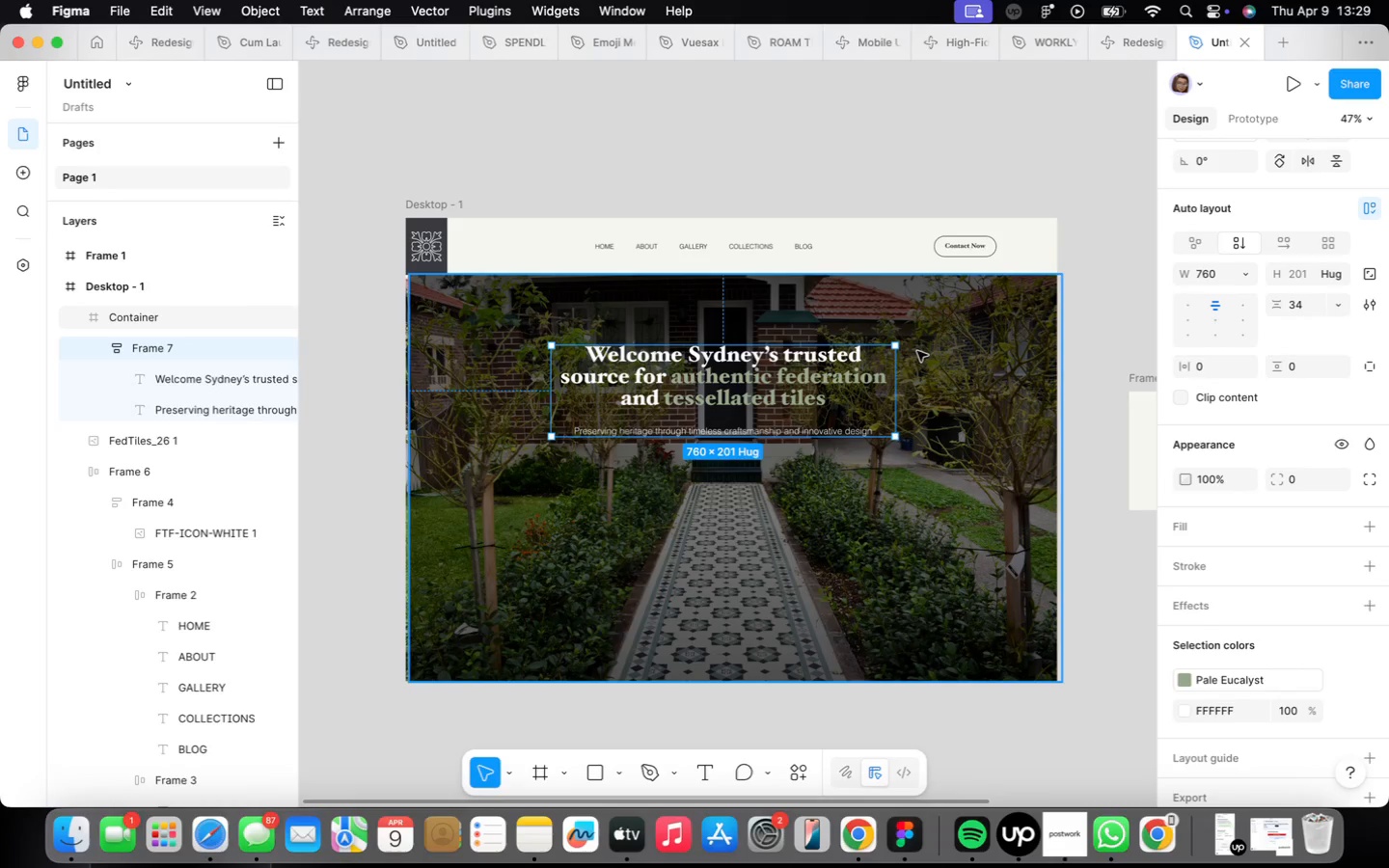 
scroll: coordinate [763, 380], scroll_direction: up, amount: 4.0
 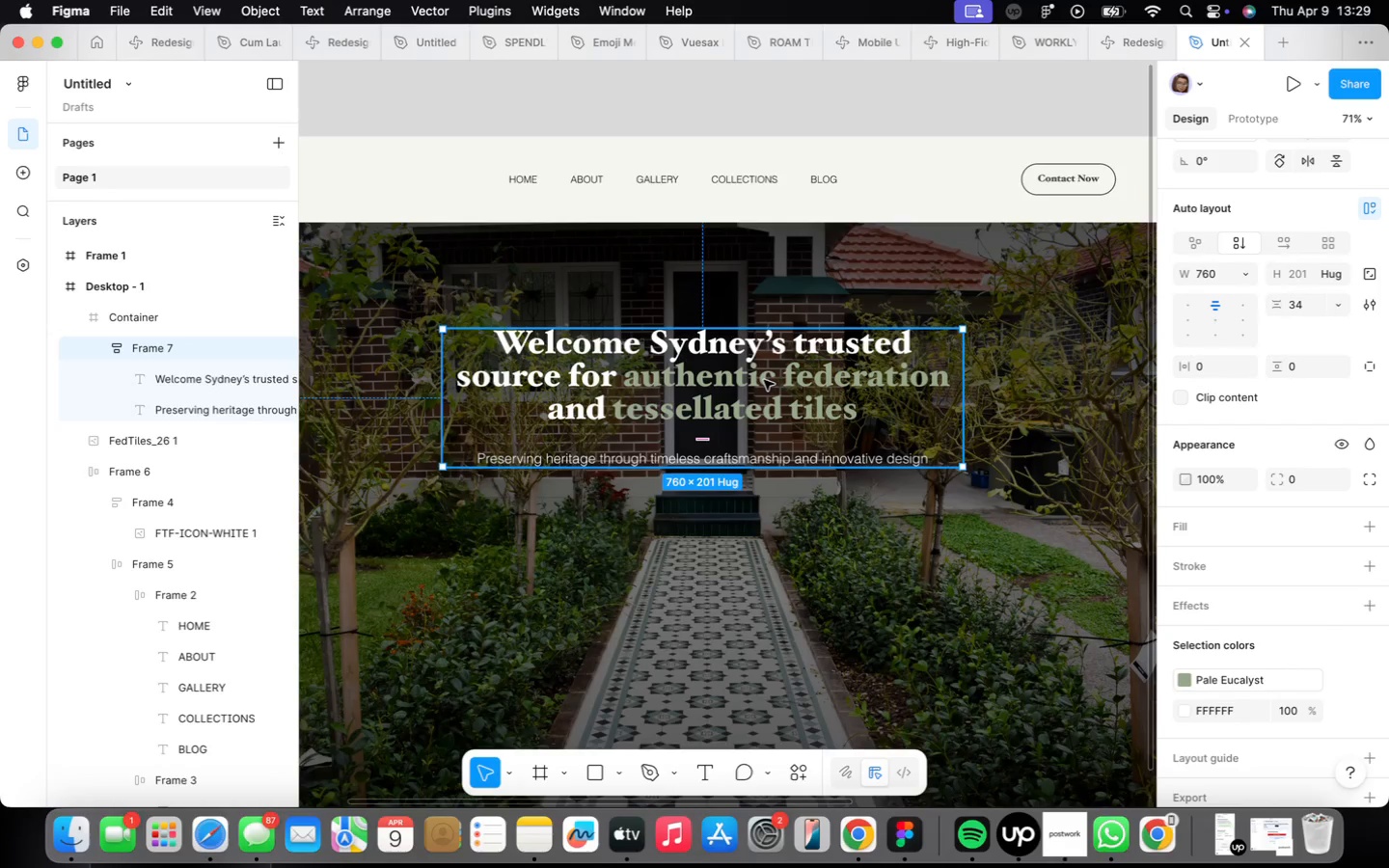 
double_click([764, 380])
 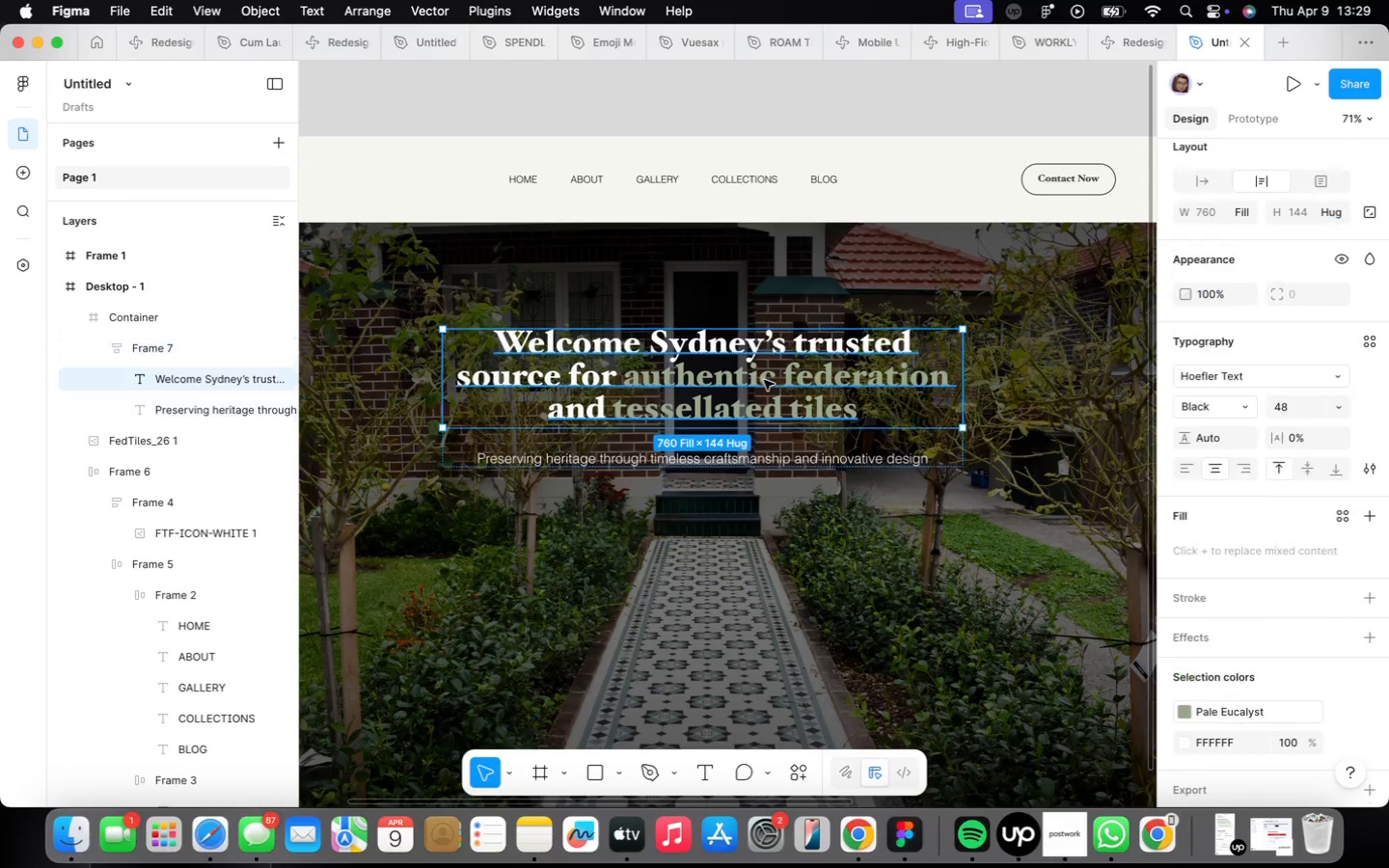 
triple_click([764, 380])
 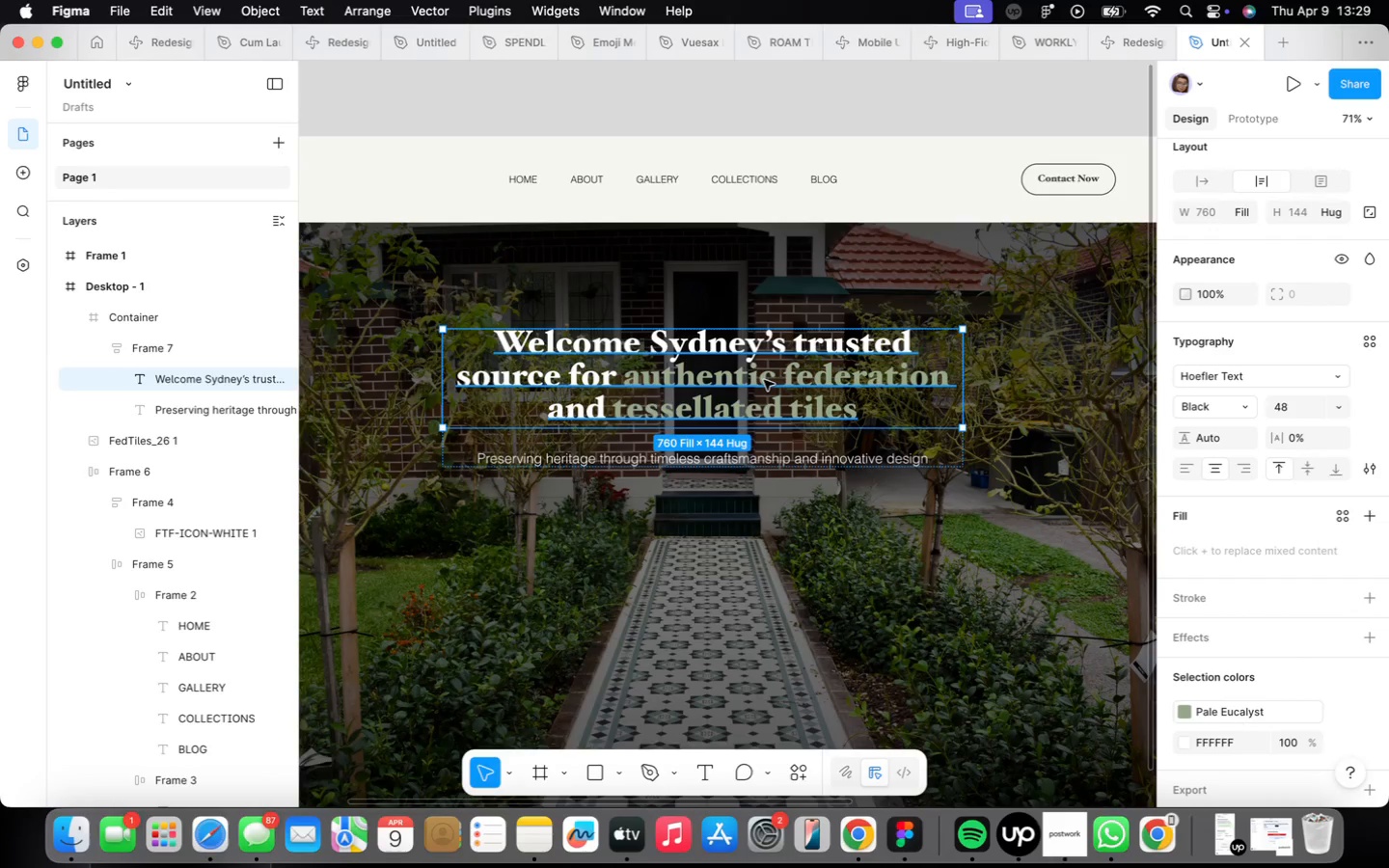 
triple_click([764, 380])
 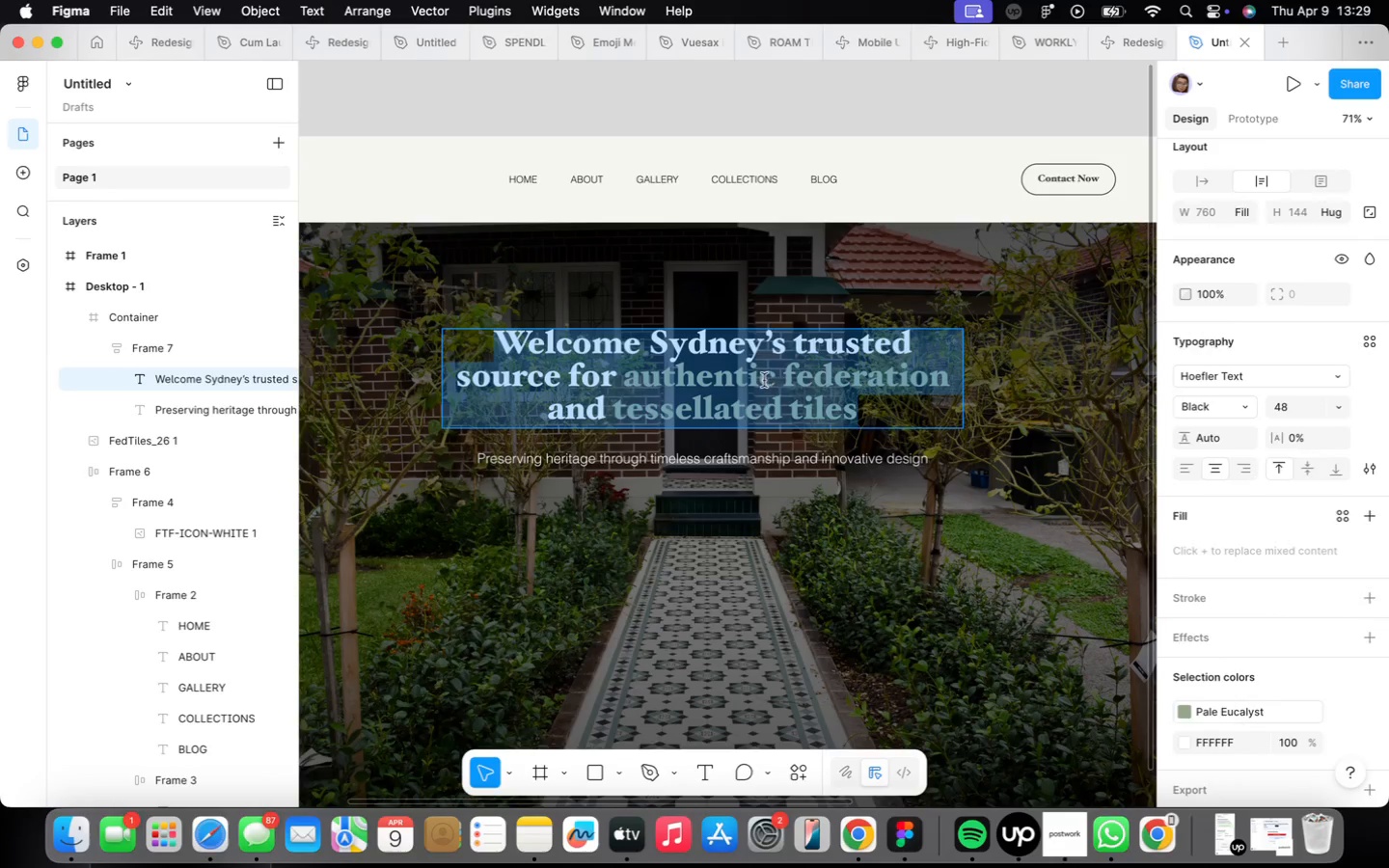 
triple_click([764, 380])
 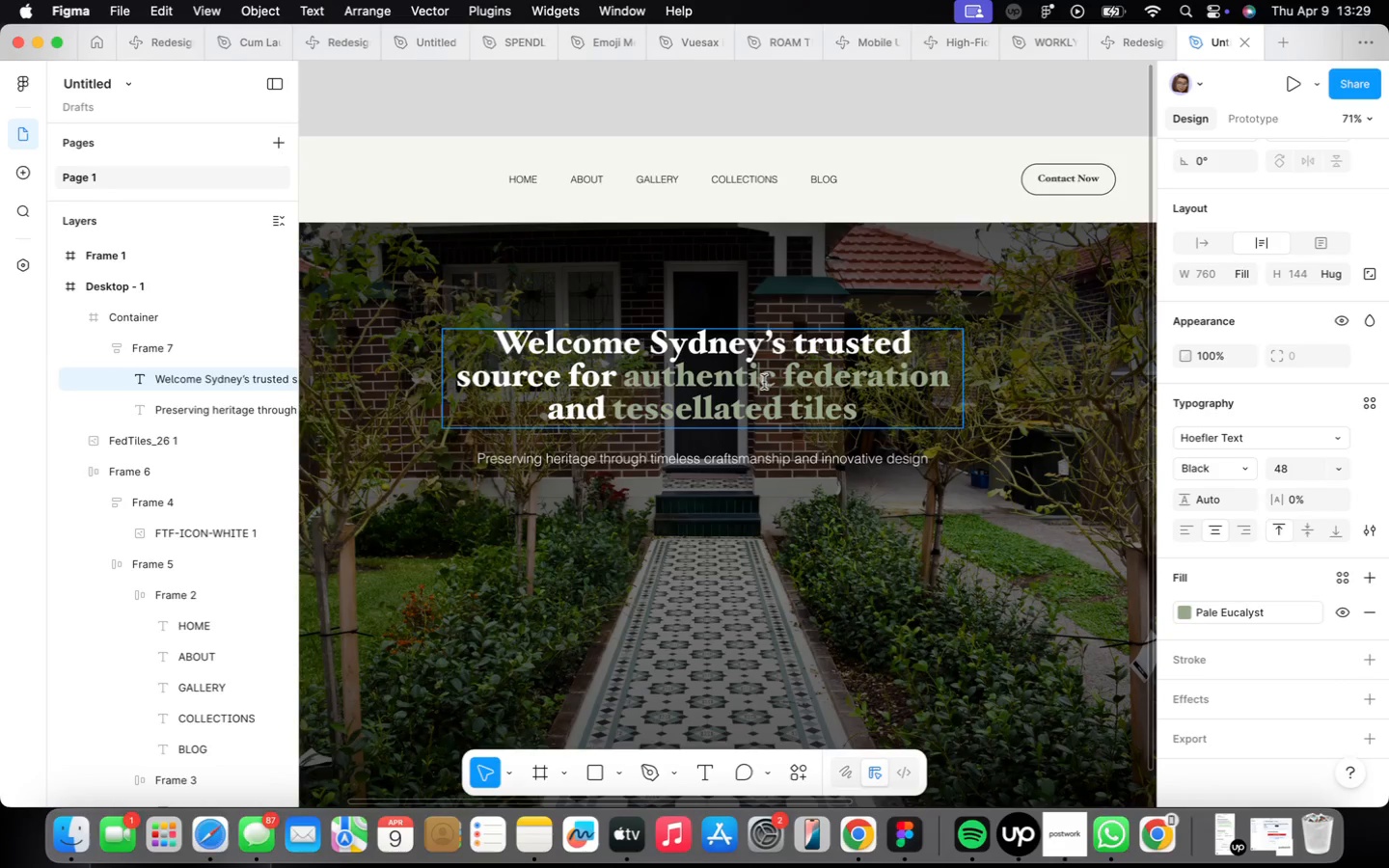 
triple_click([764, 382])
 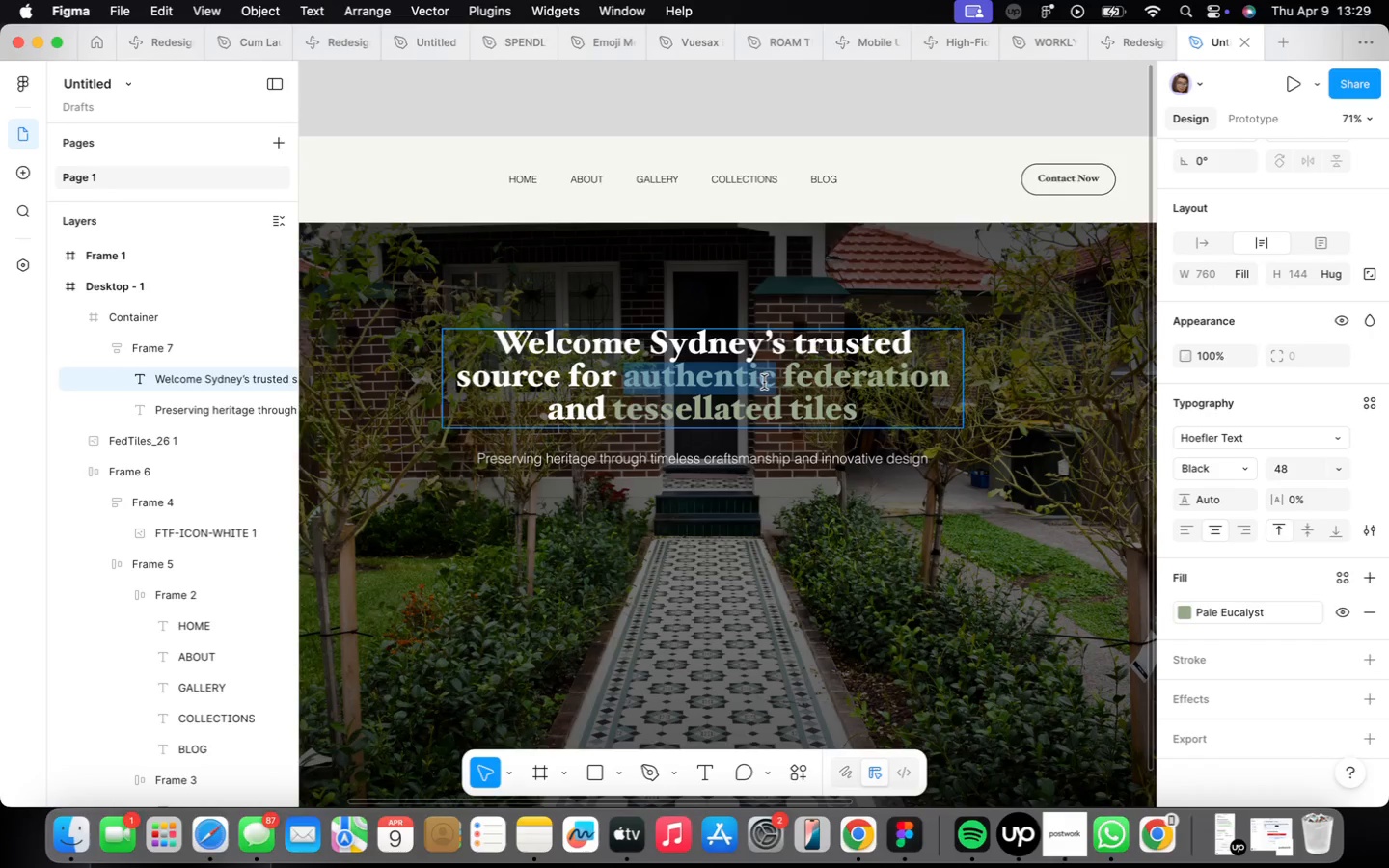 
triple_click([764, 382])
 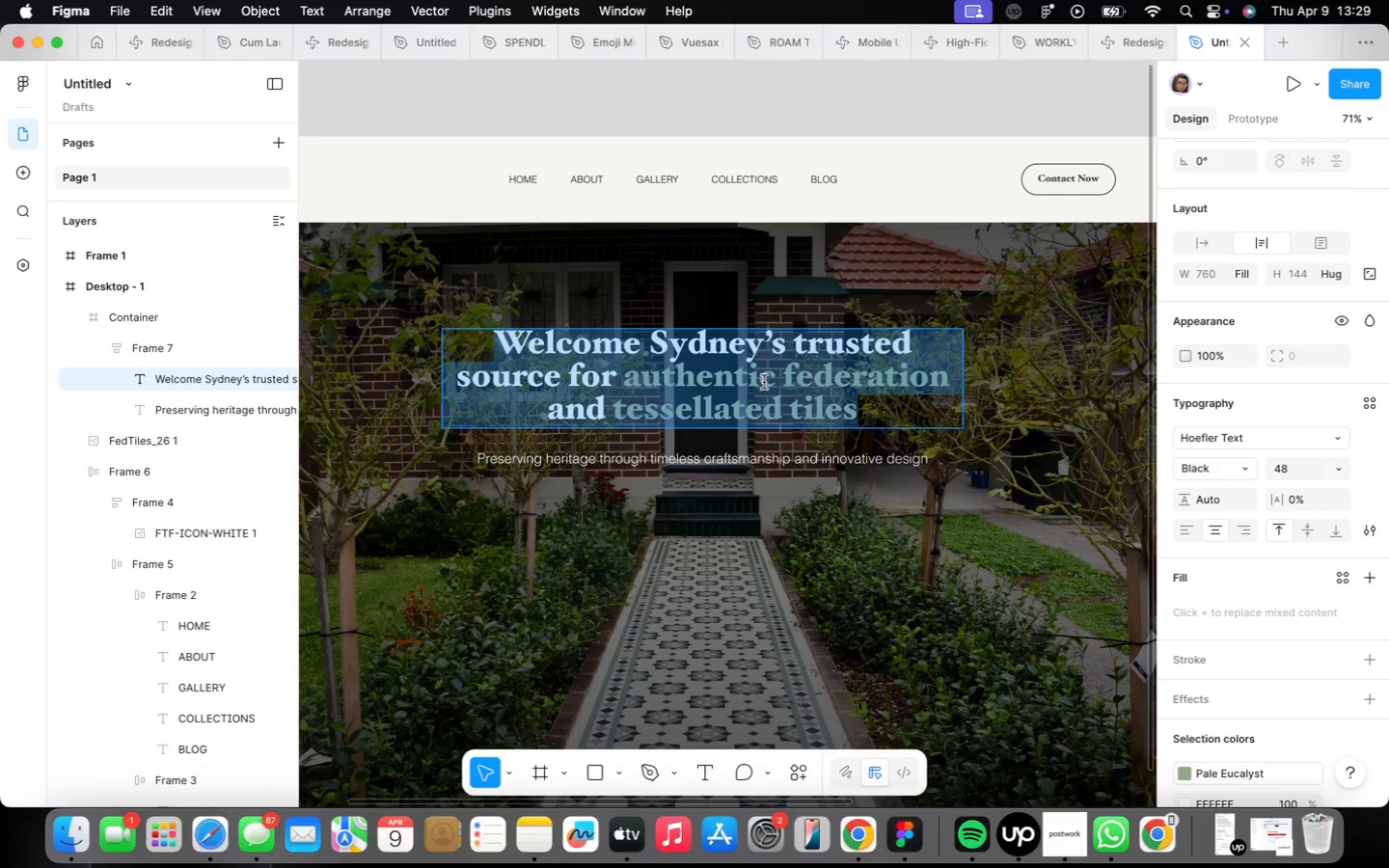 
triple_click([764, 382])
 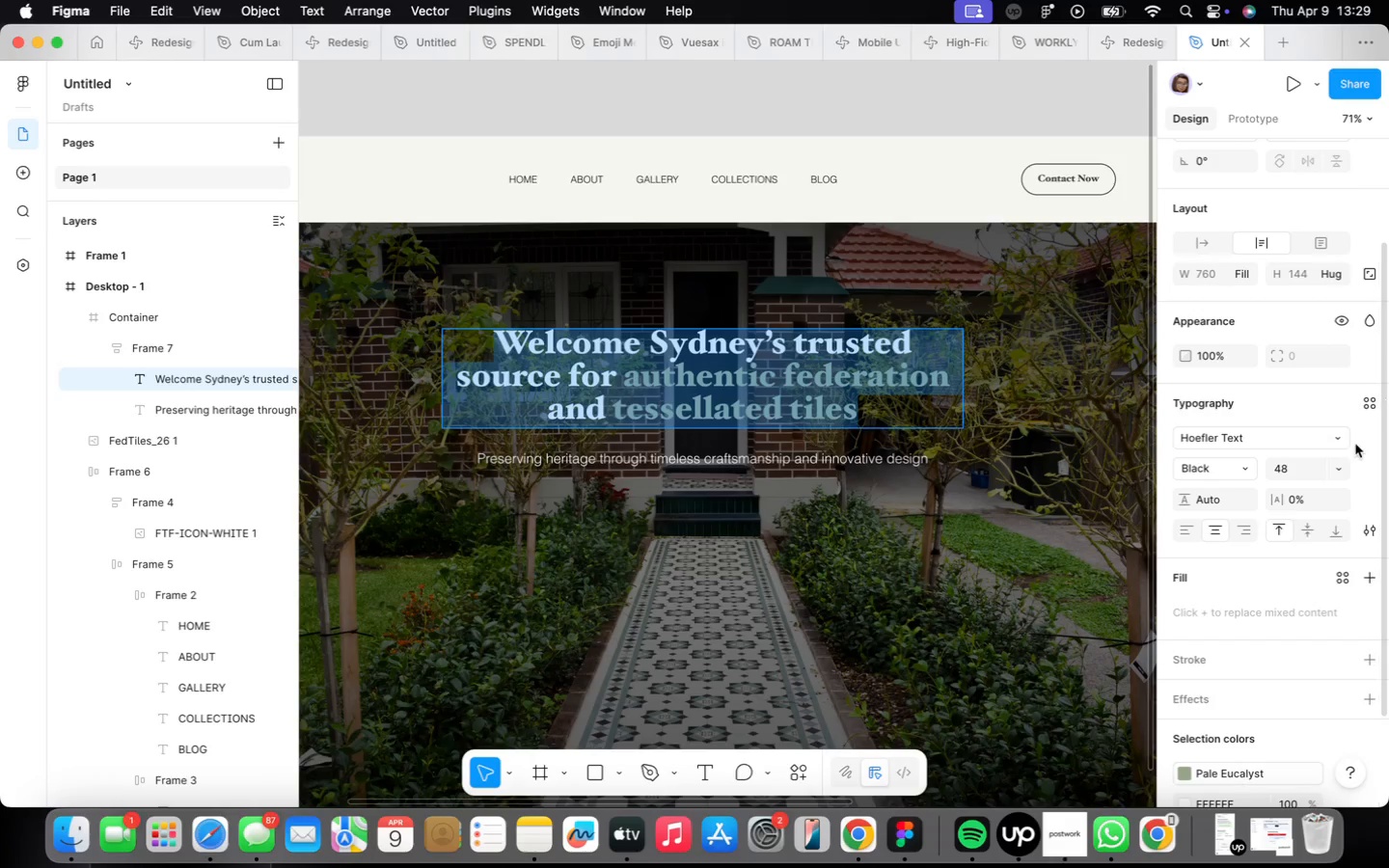 
left_click([1341, 455])
 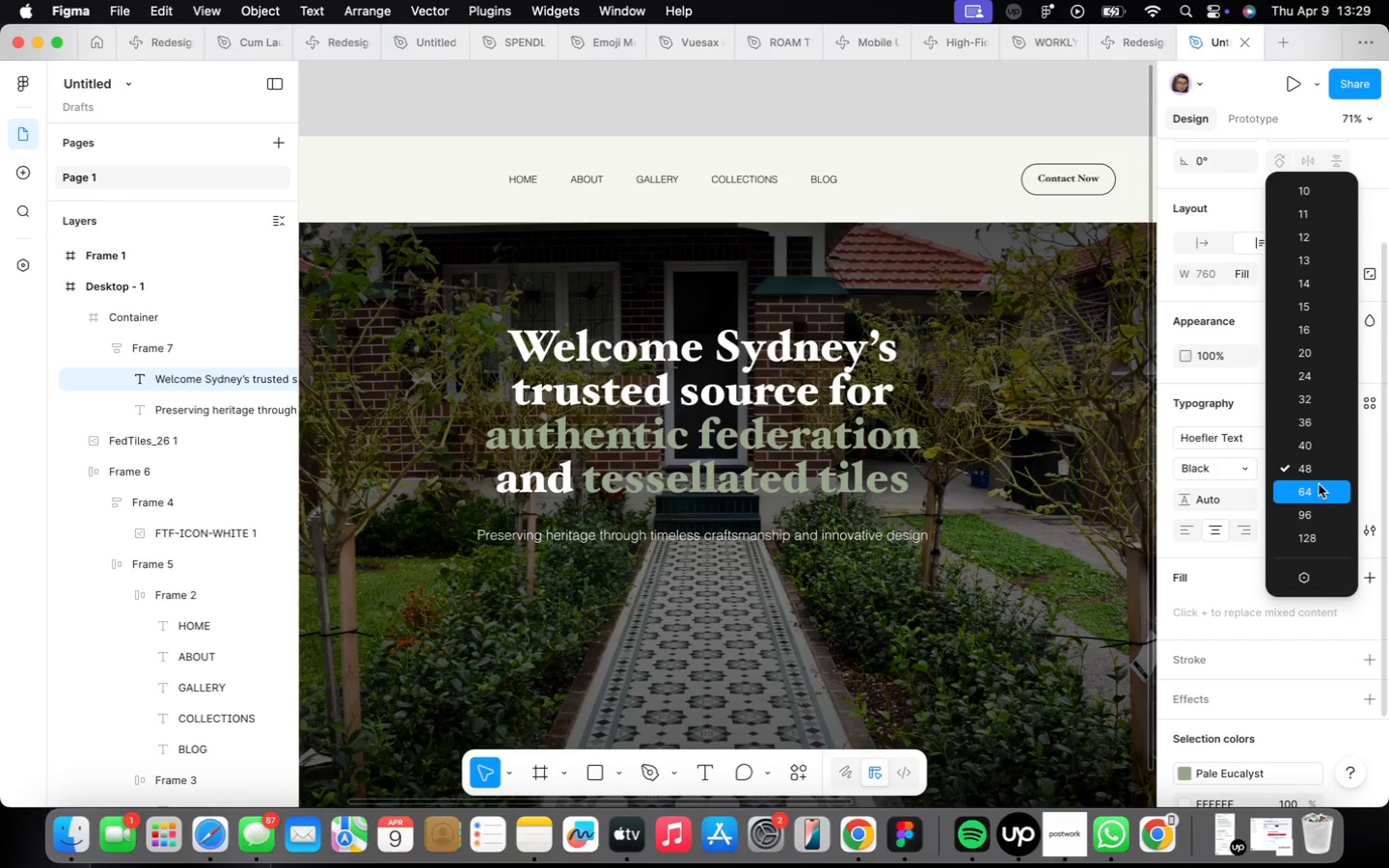 
left_click([1319, 484])
 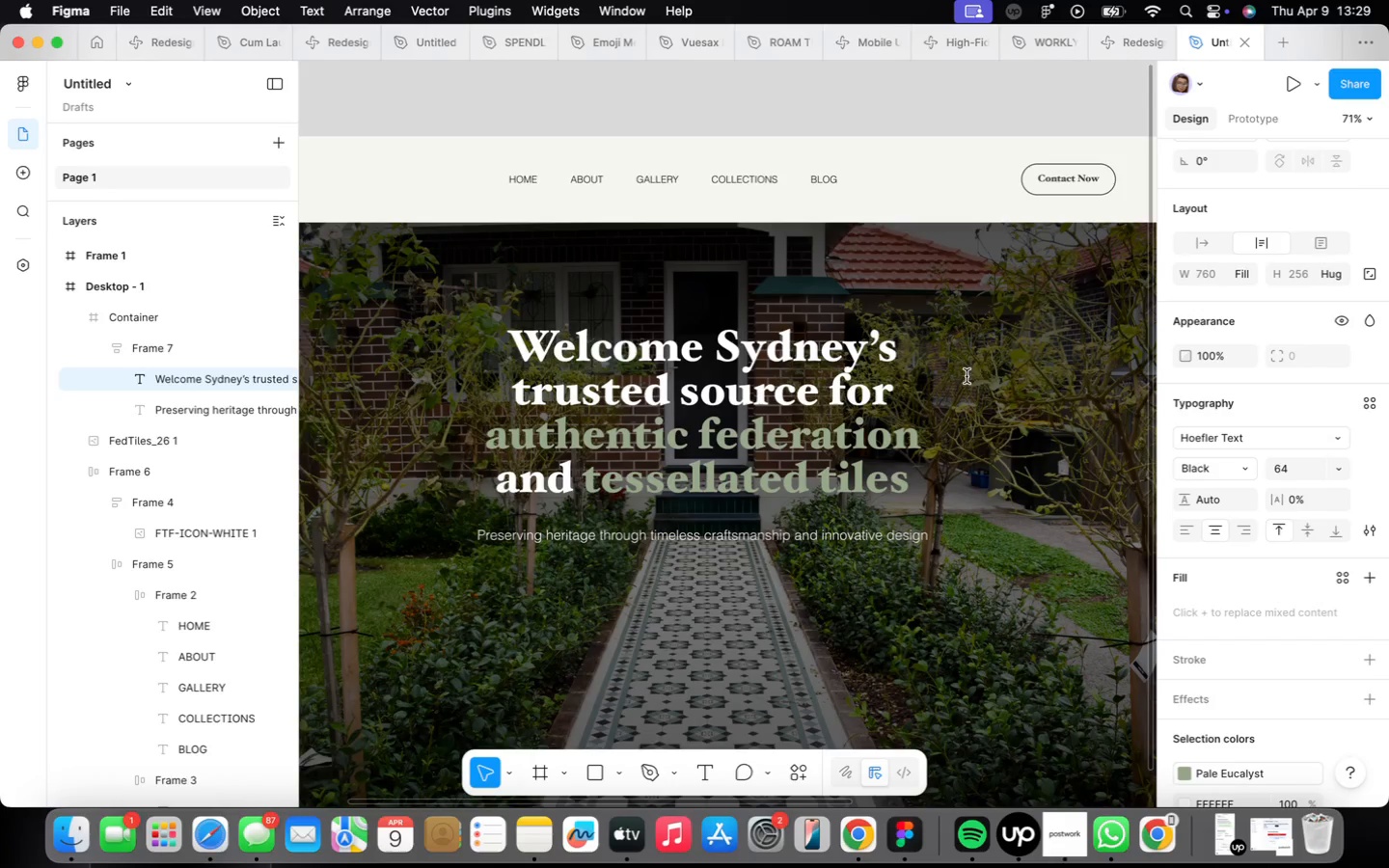 
left_click([1025, 359])
 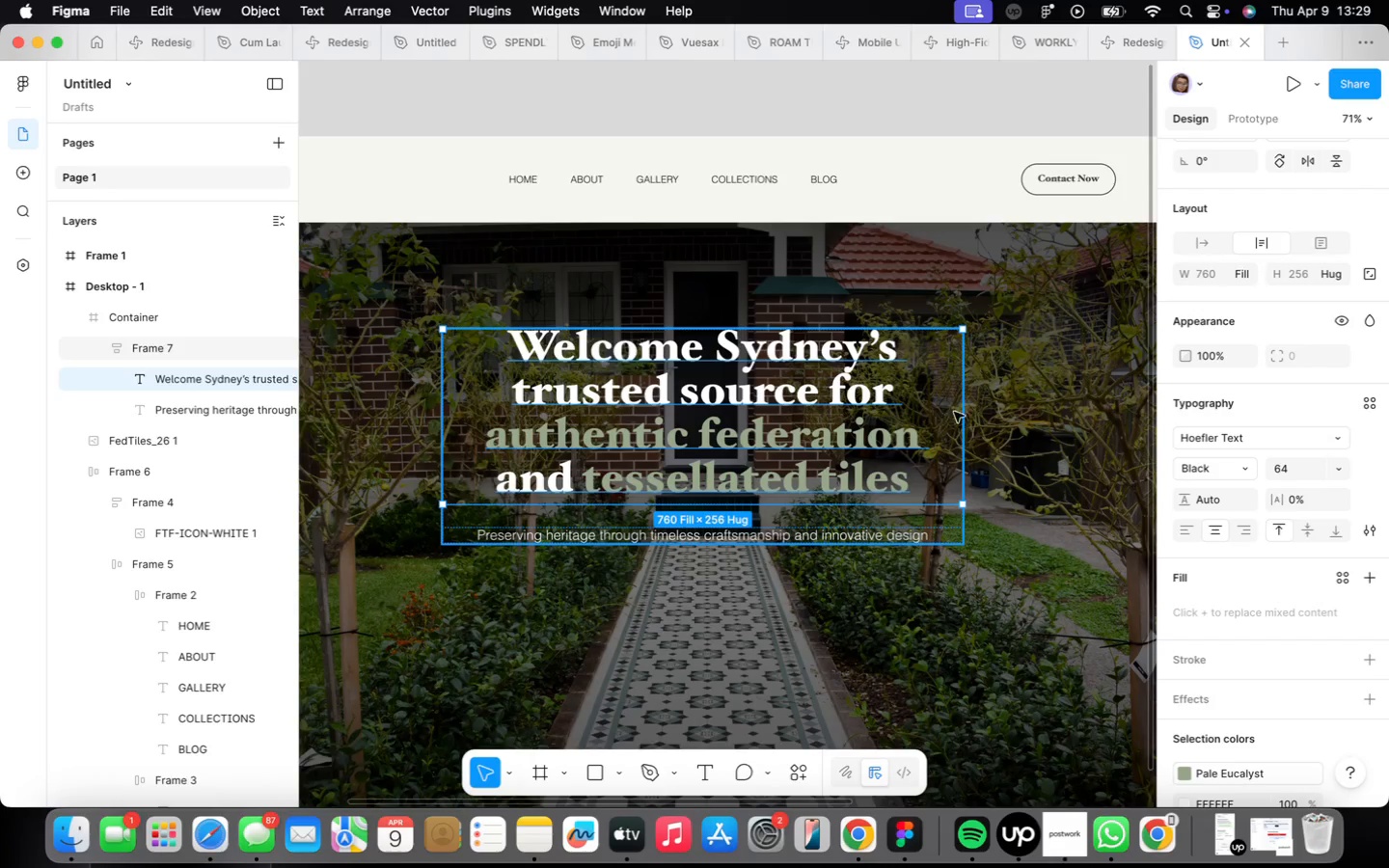 
left_click_drag(start_coordinate=[967, 412], to_coordinate=[1042, 409])
 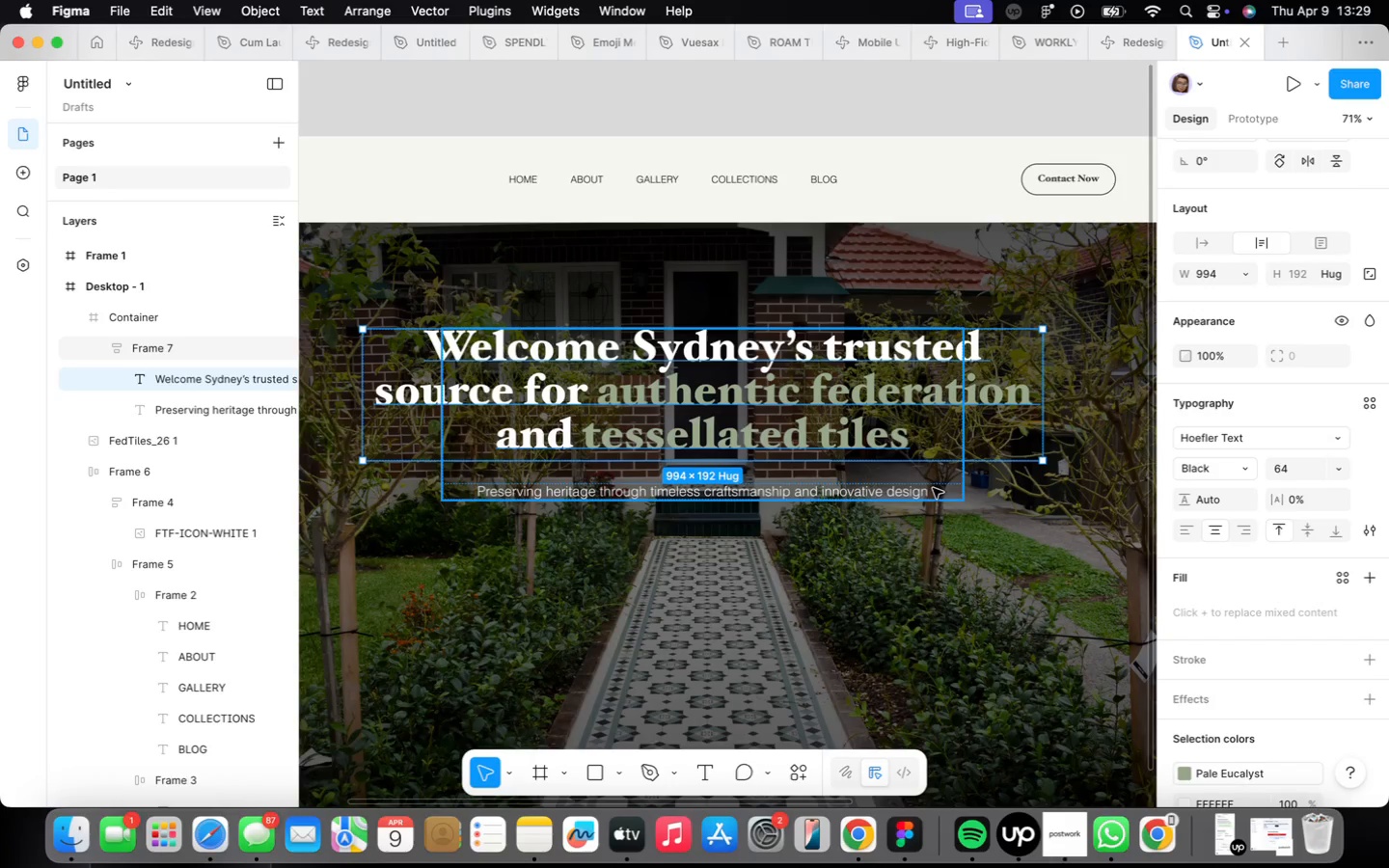 
left_click([941, 486])
 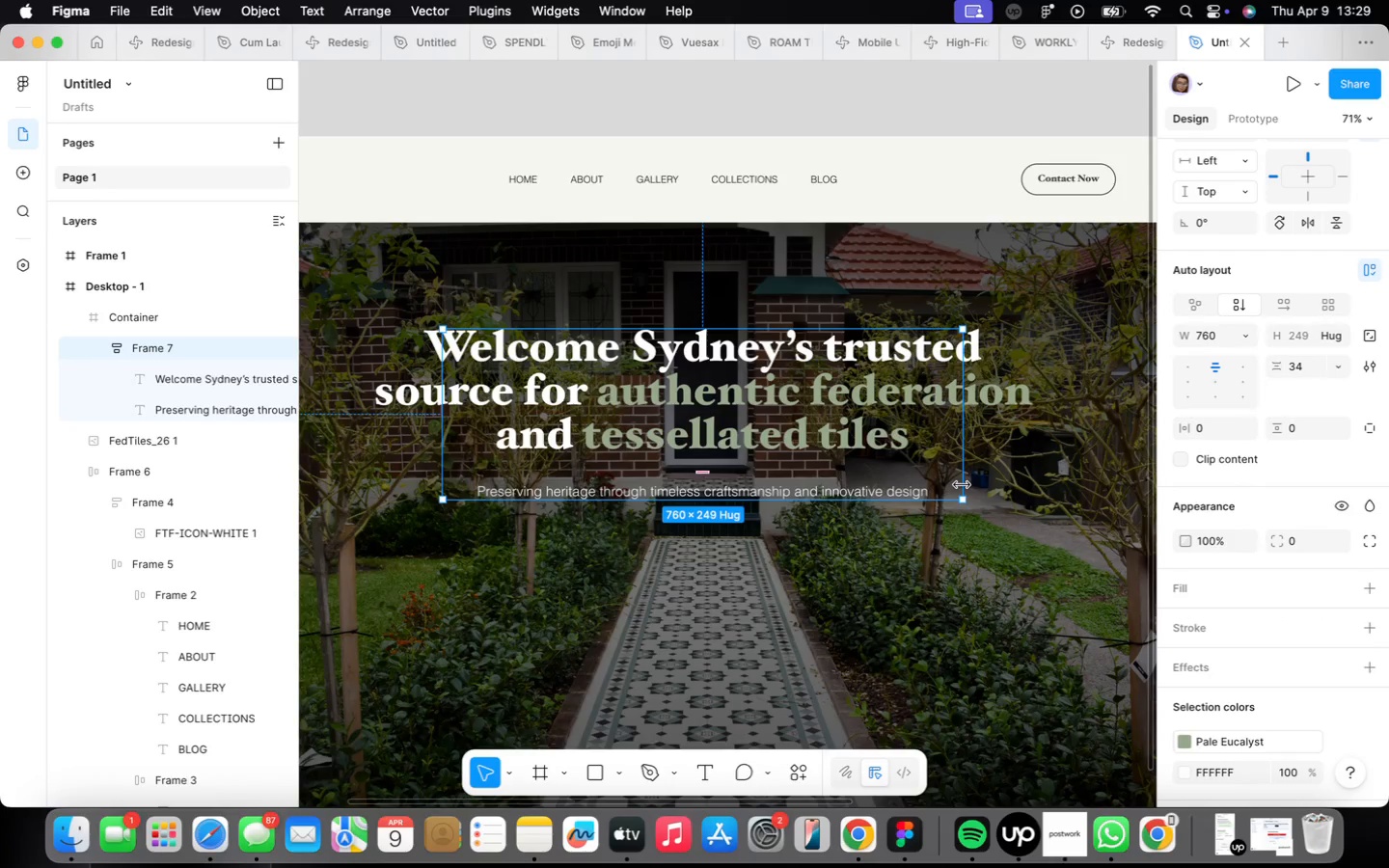 
left_click_drag(start_coordinate=[962, 485], to_coordinate=[1130, 479])
 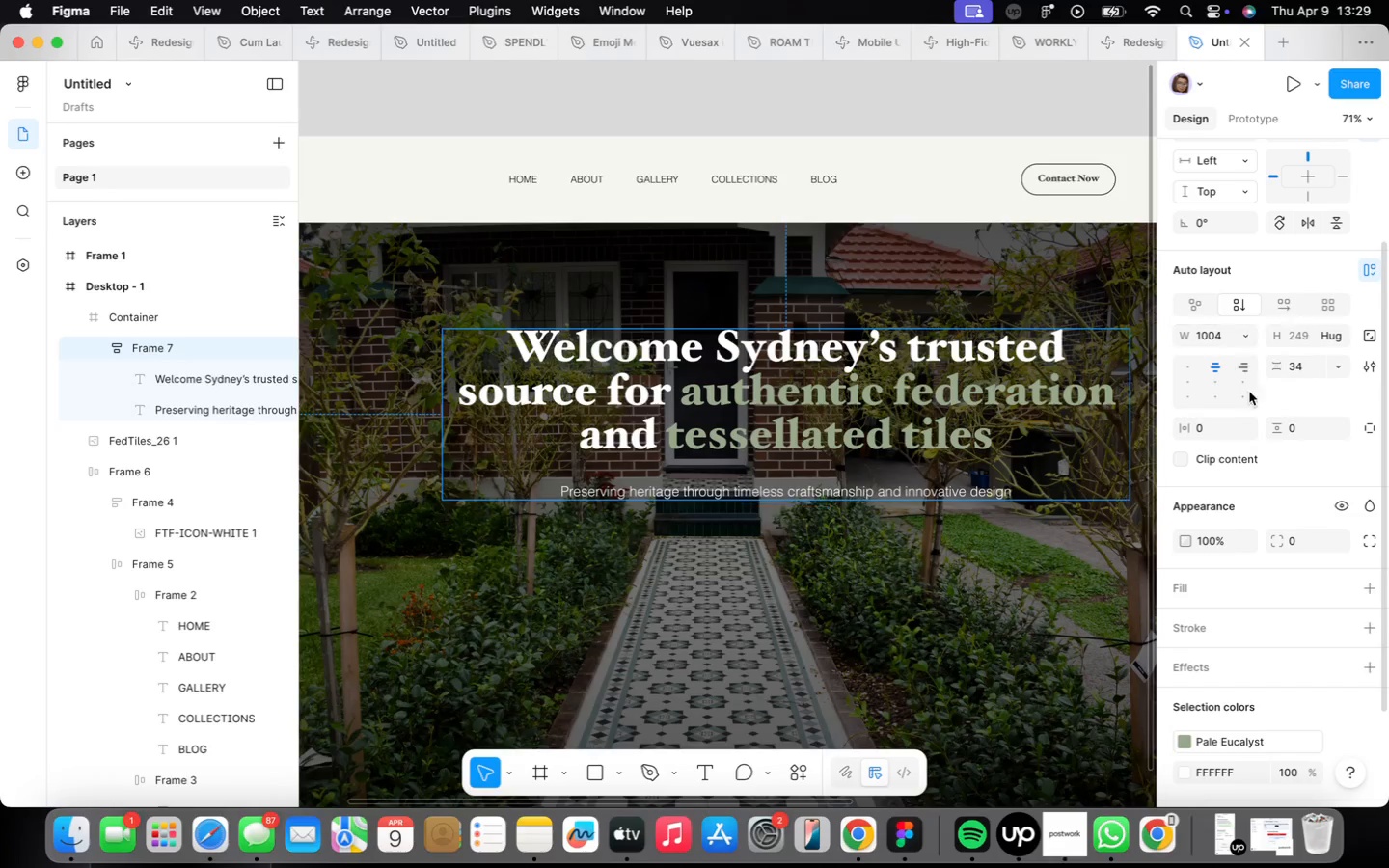 
scroll: coordinate [1283, 431], scroll_direction: up, amount: 22.0
 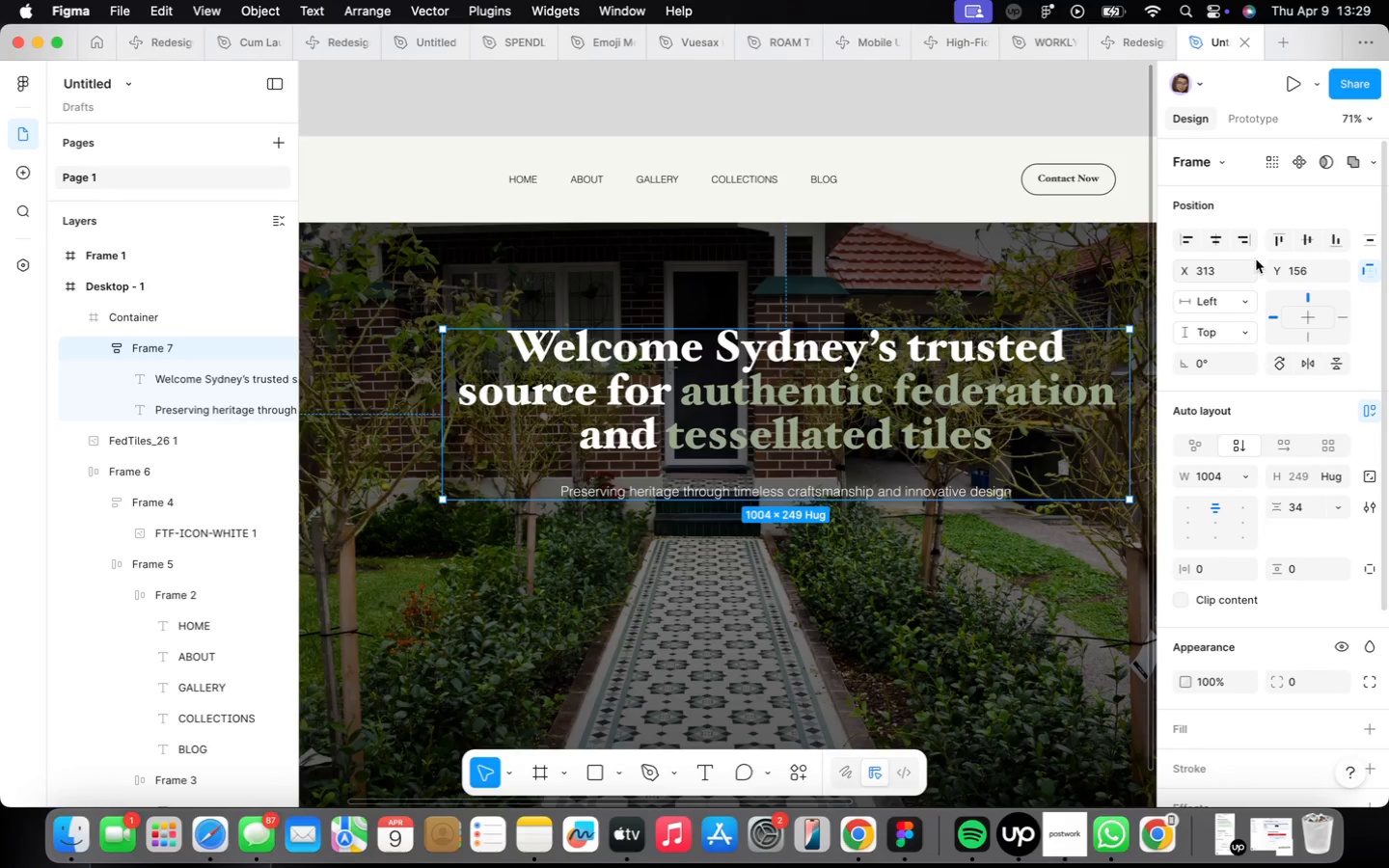 
left_click([1212, 248])
 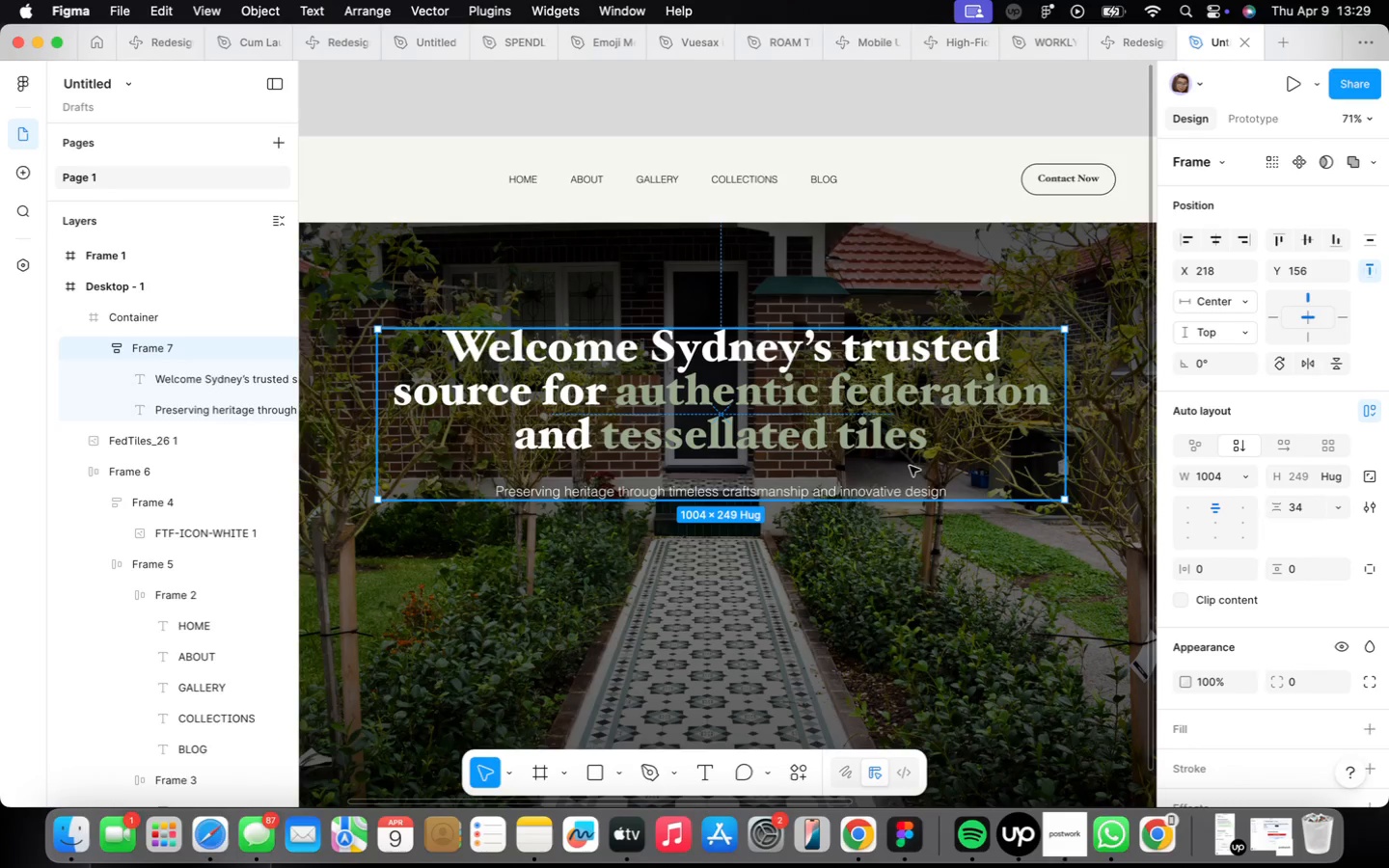 
left_click([890, 528])
 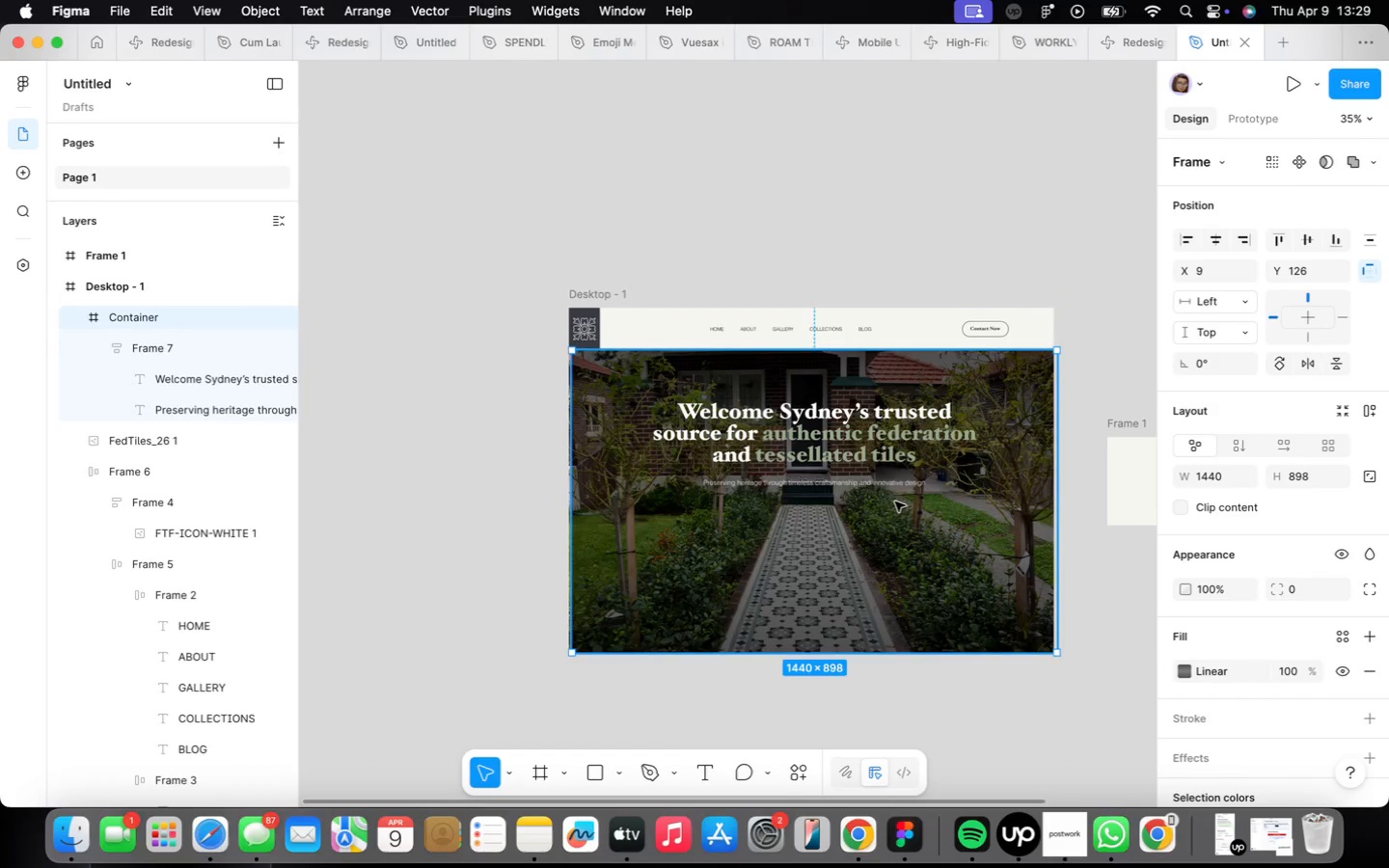 
scroll: coordinate [904, 475], scroll_direction: down, amount: 9.0
 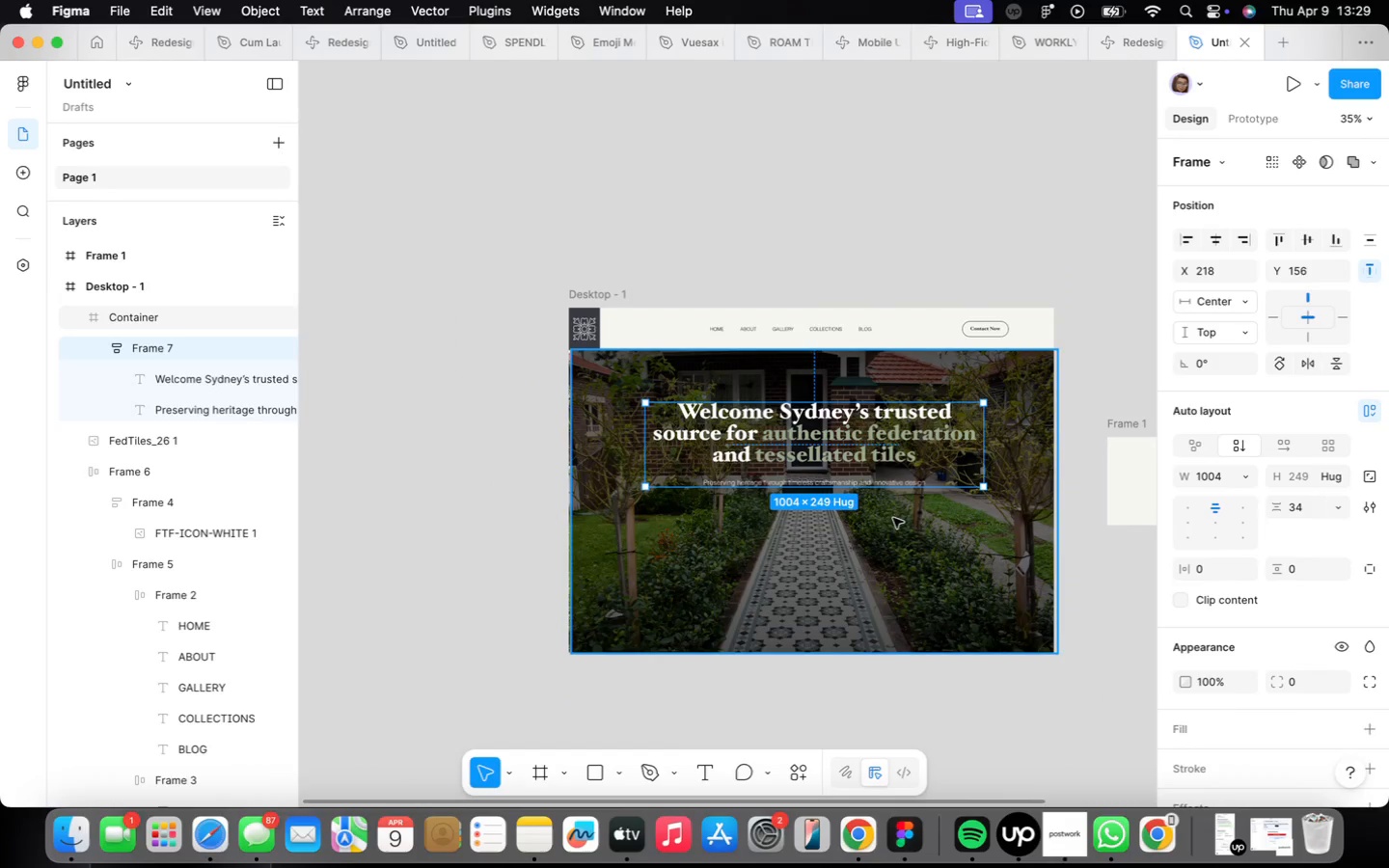 
scroll: coordinate [893, 502], scroll_direction: up, amount: 5.0
 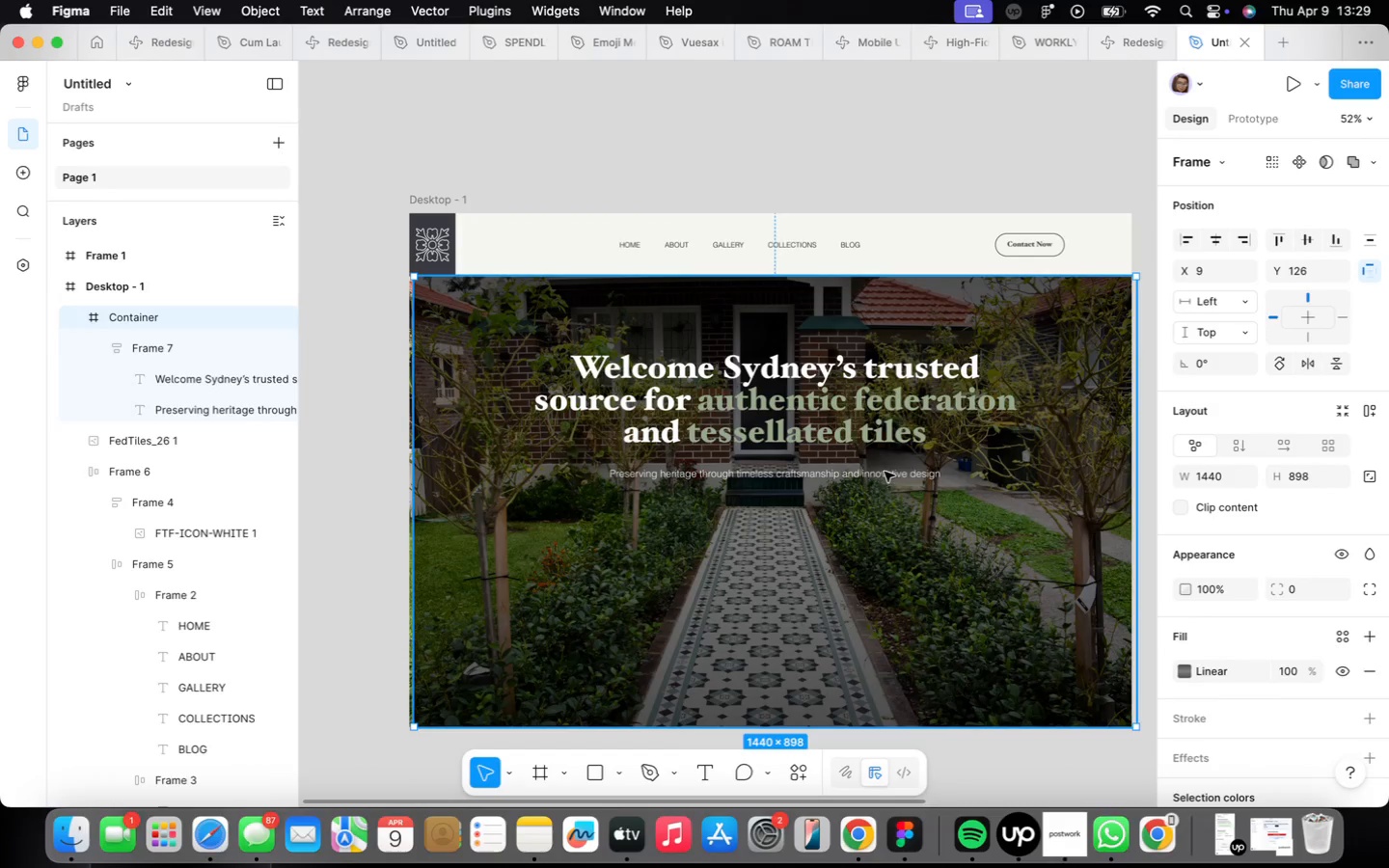 
triple_click([885, 474])
 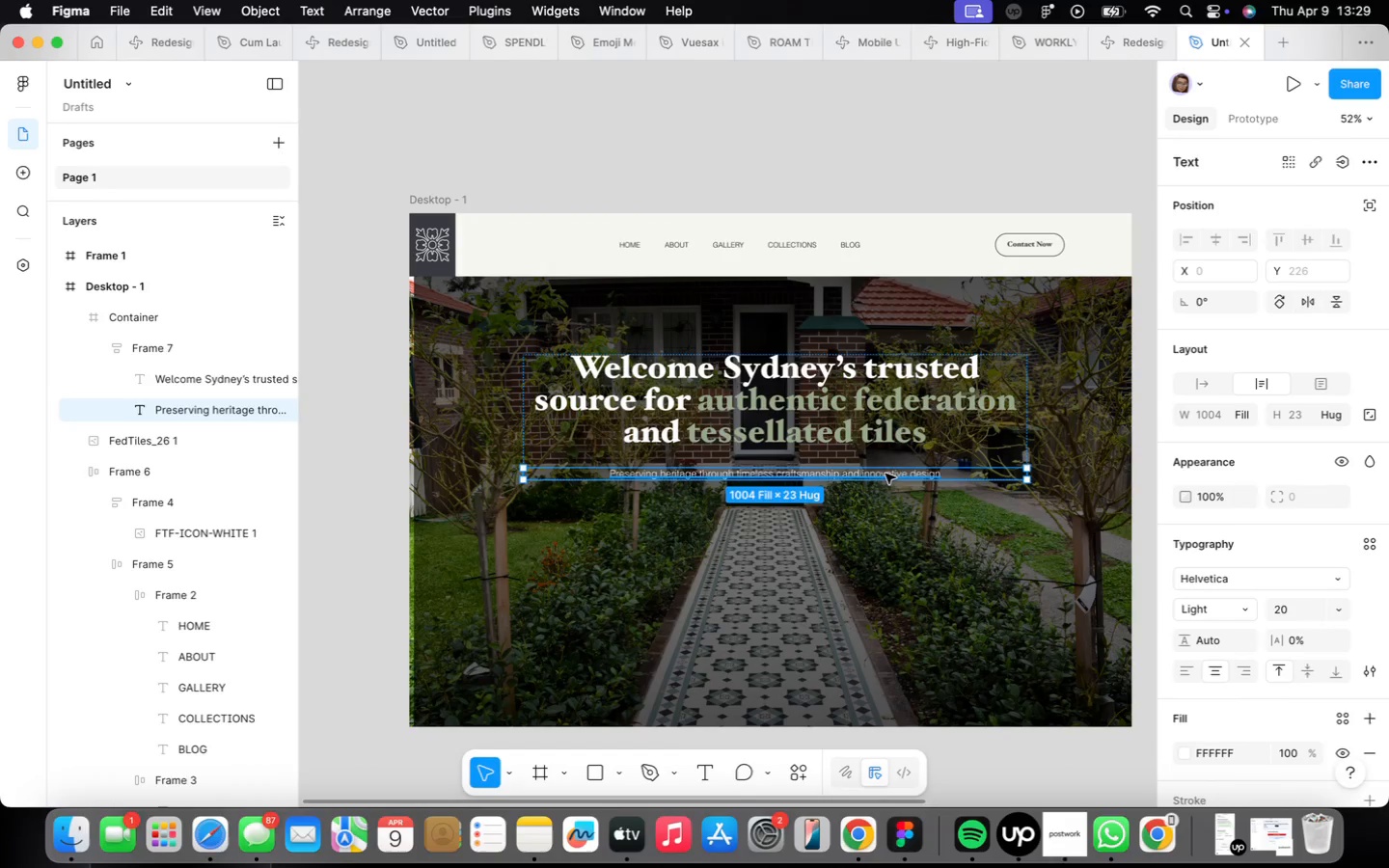 
triple_click([885, 474])
 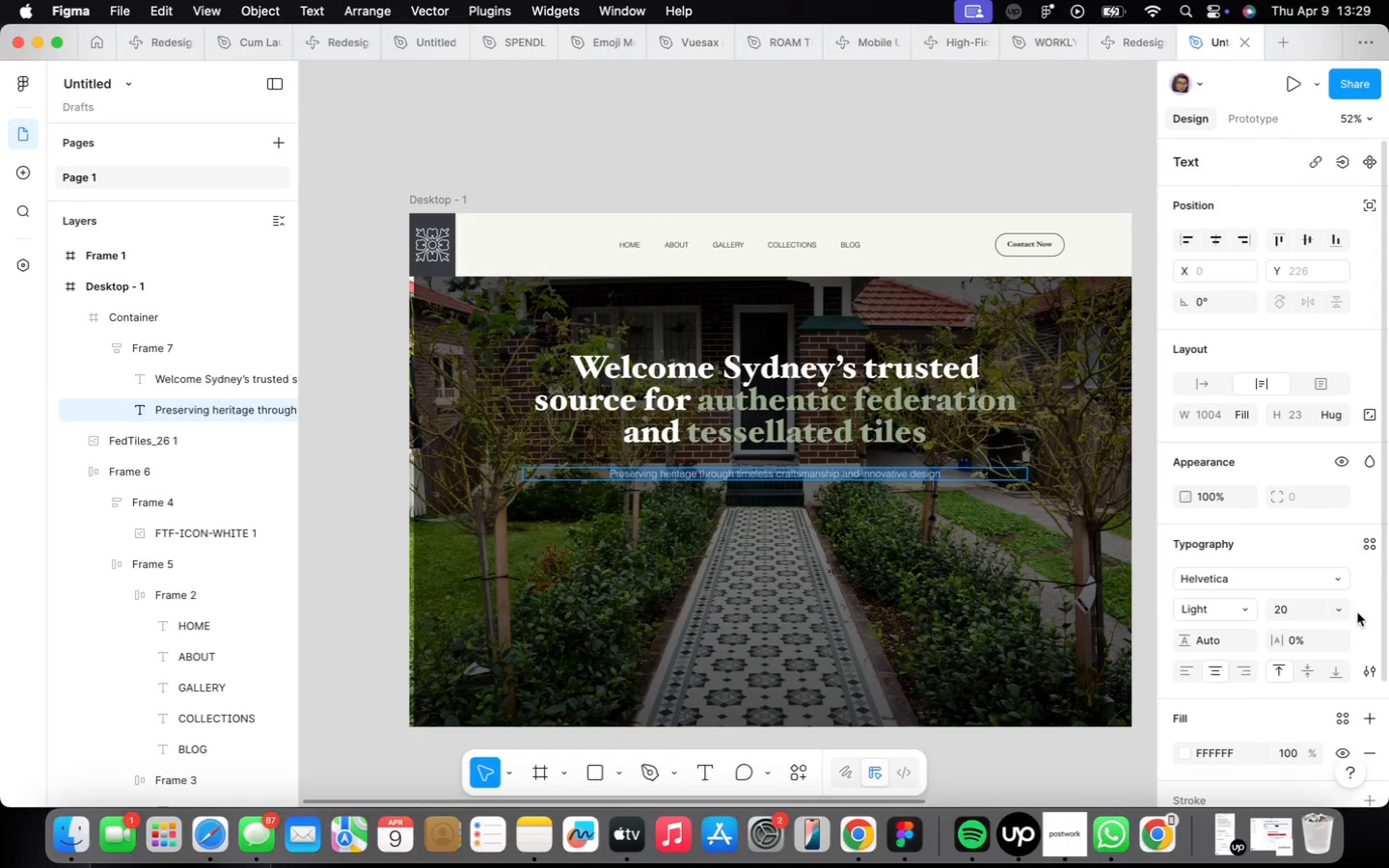 
left_click([1345, 613])
 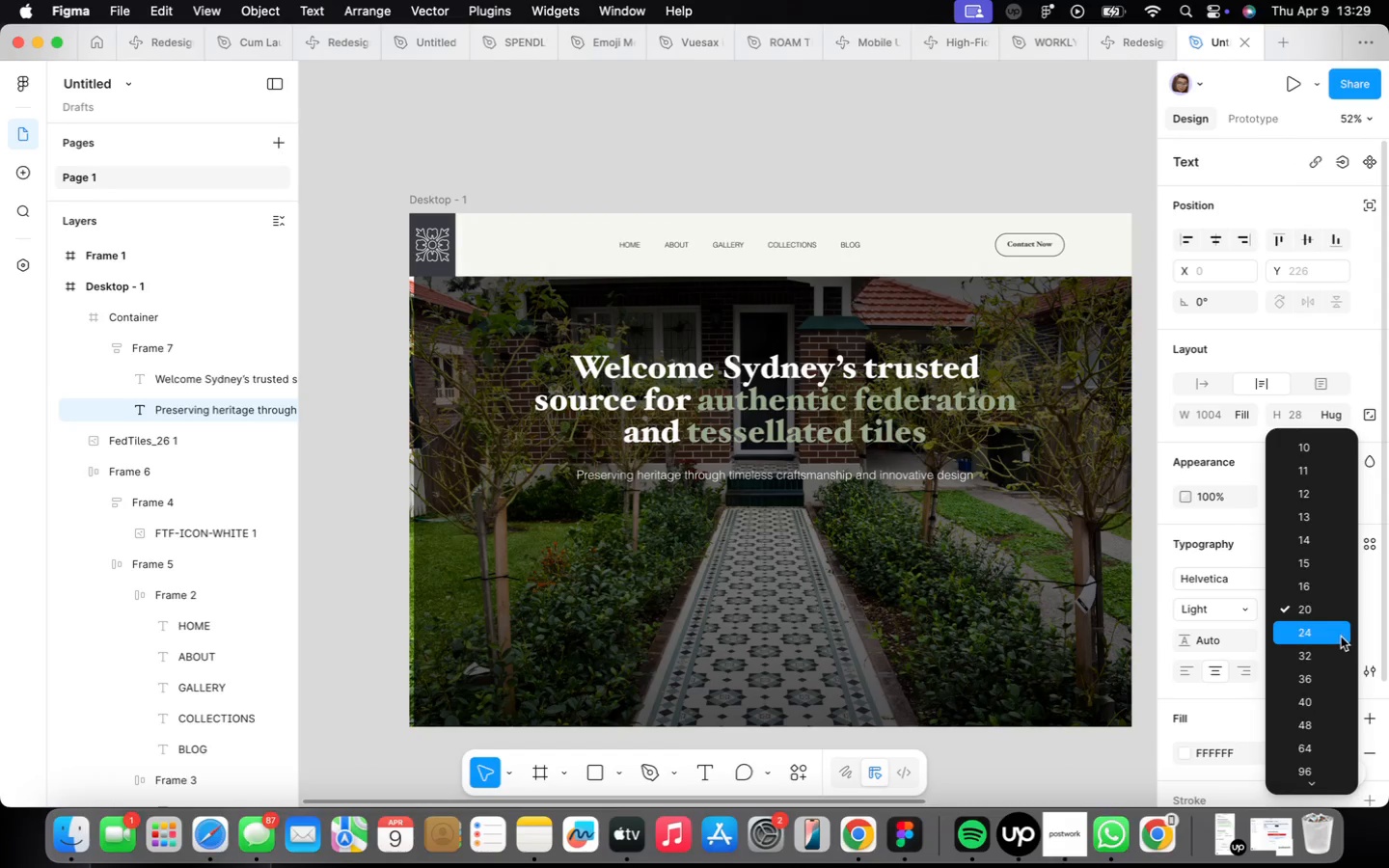 
left_click([1341, 637])
 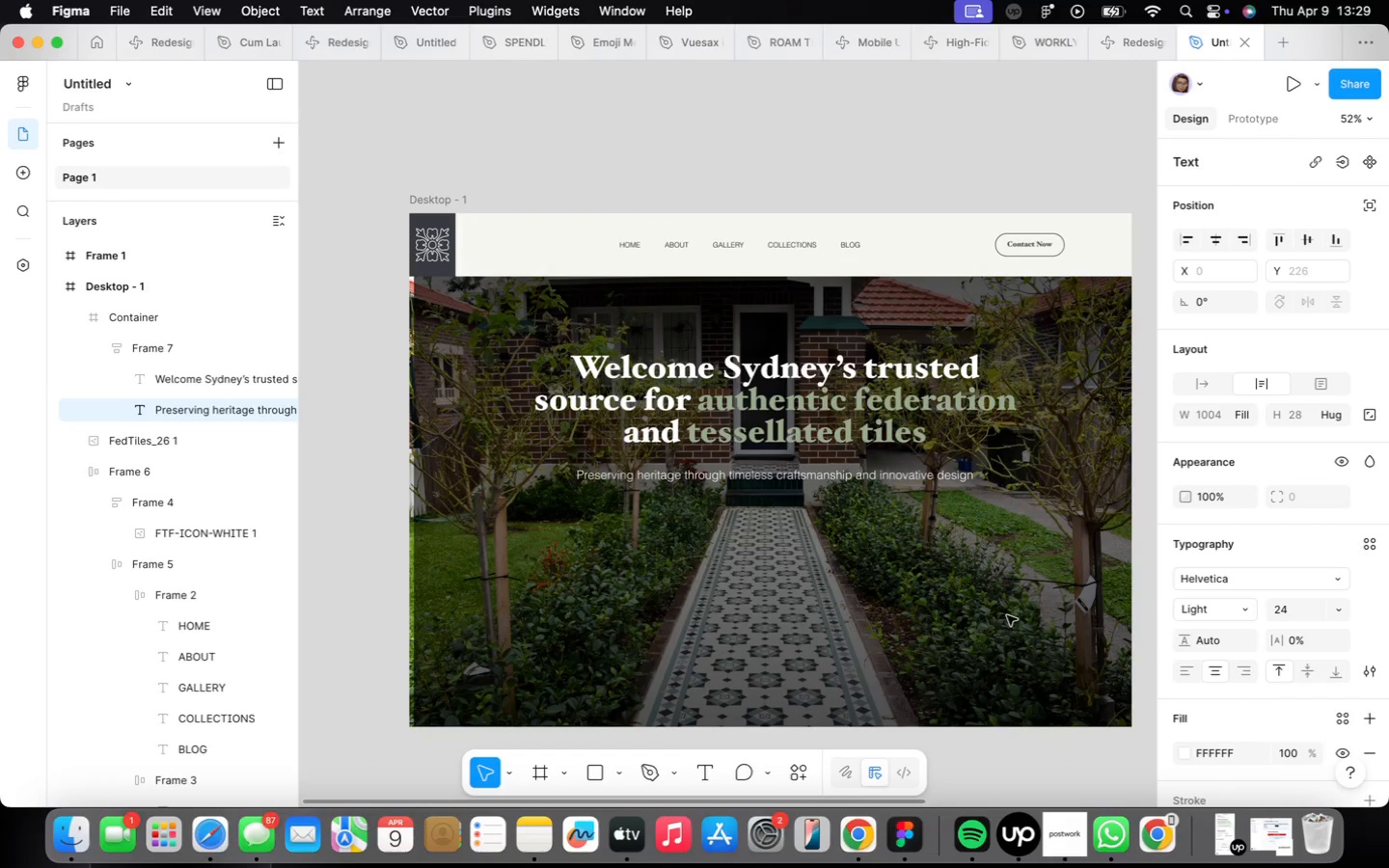 
left_click([1007, 619])
 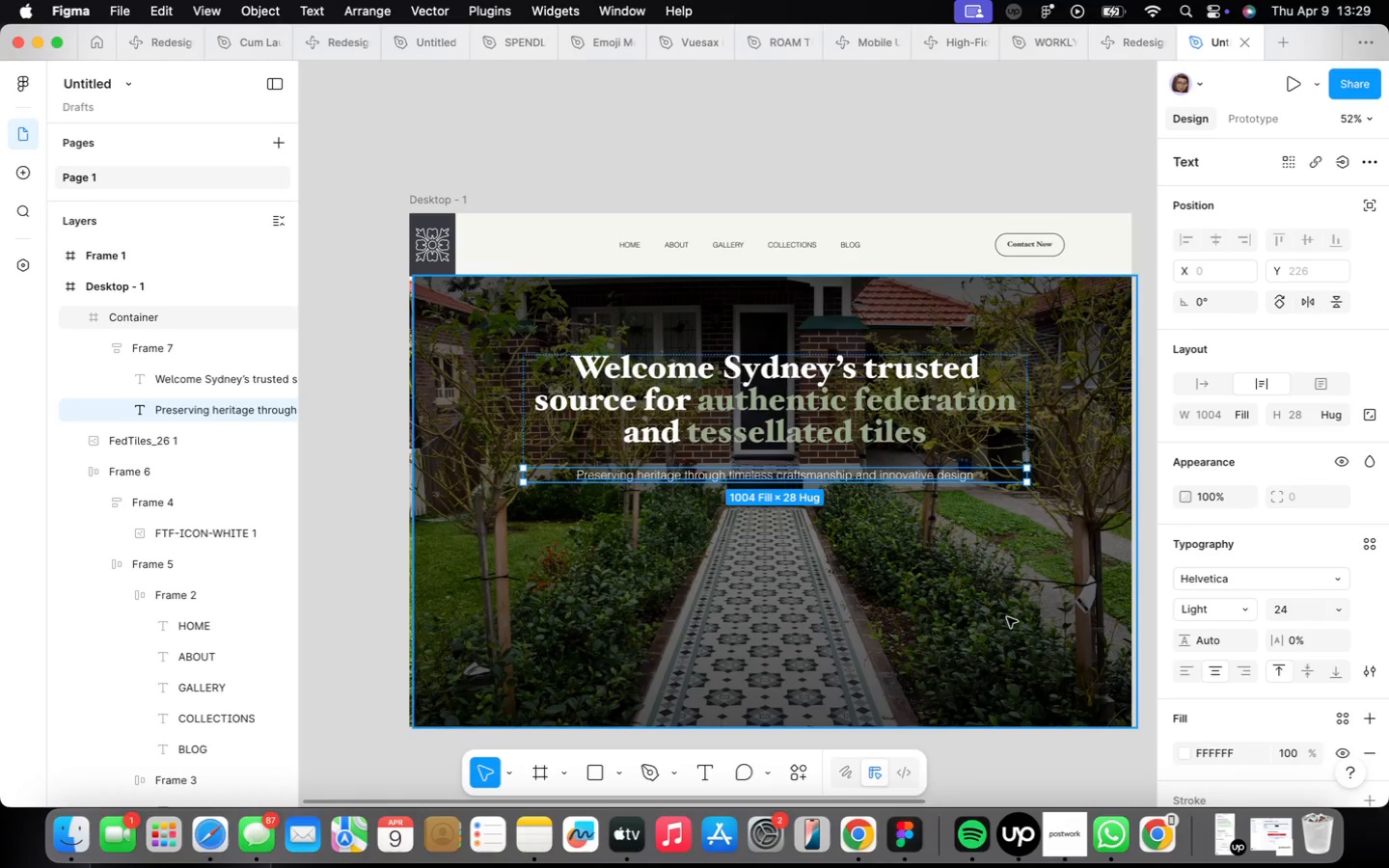 
left_click([1001, 608])
 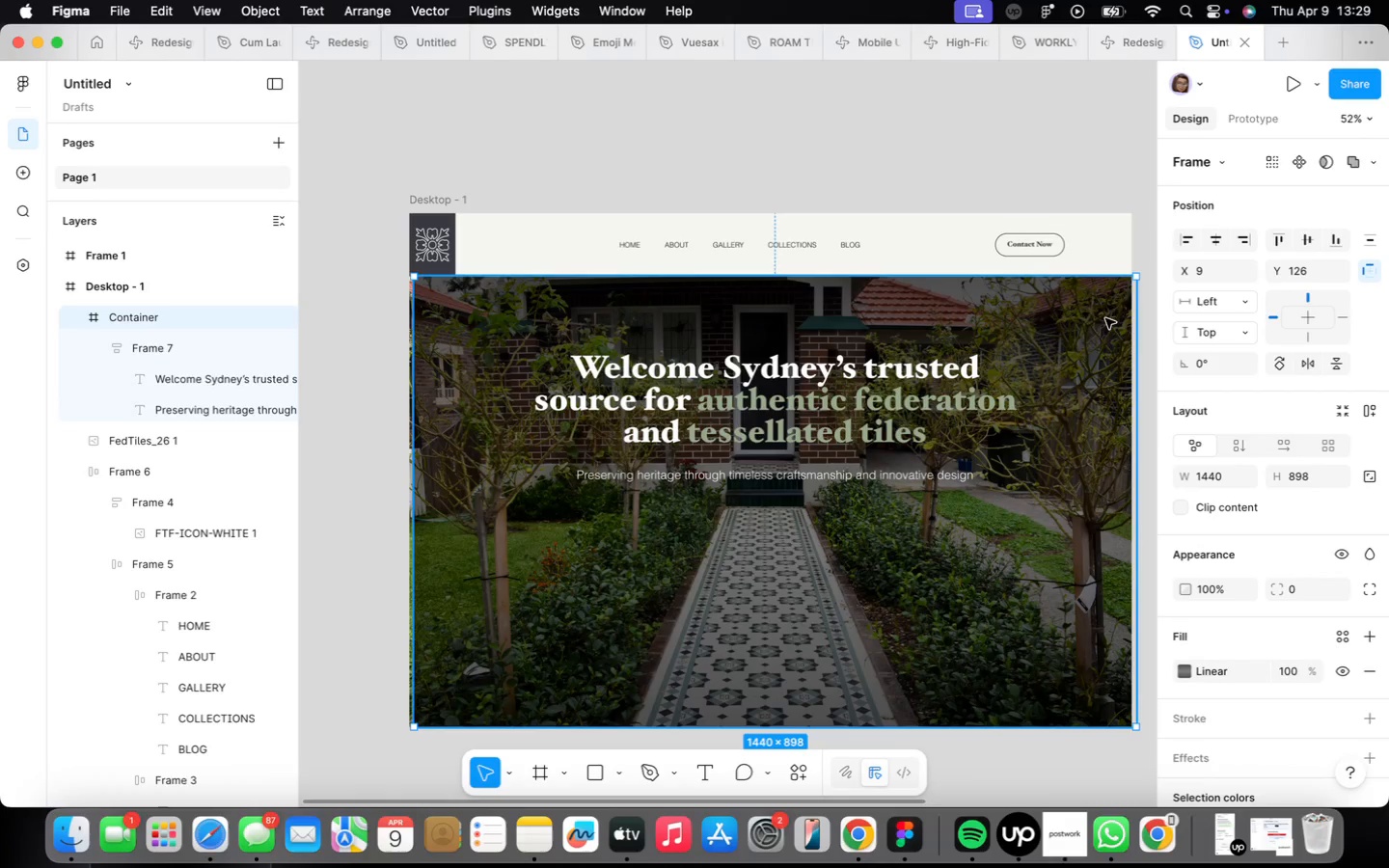 
left_click_drag(start_coordinate=[1095, 332], to_coordinate=[1089, 334])
 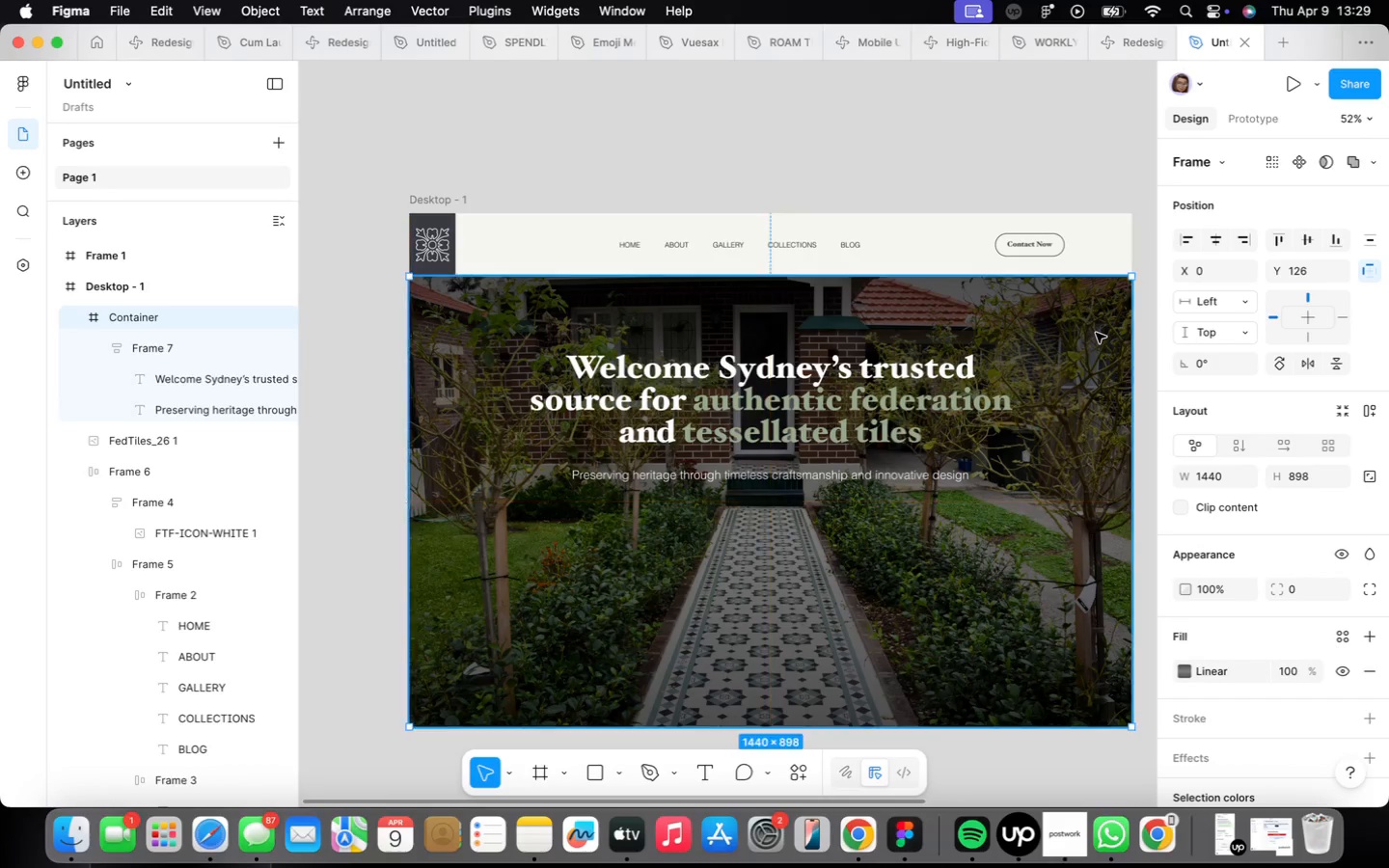 
scroll: coordinate [892, 448], scroll_direction: down, amount: 4.0
 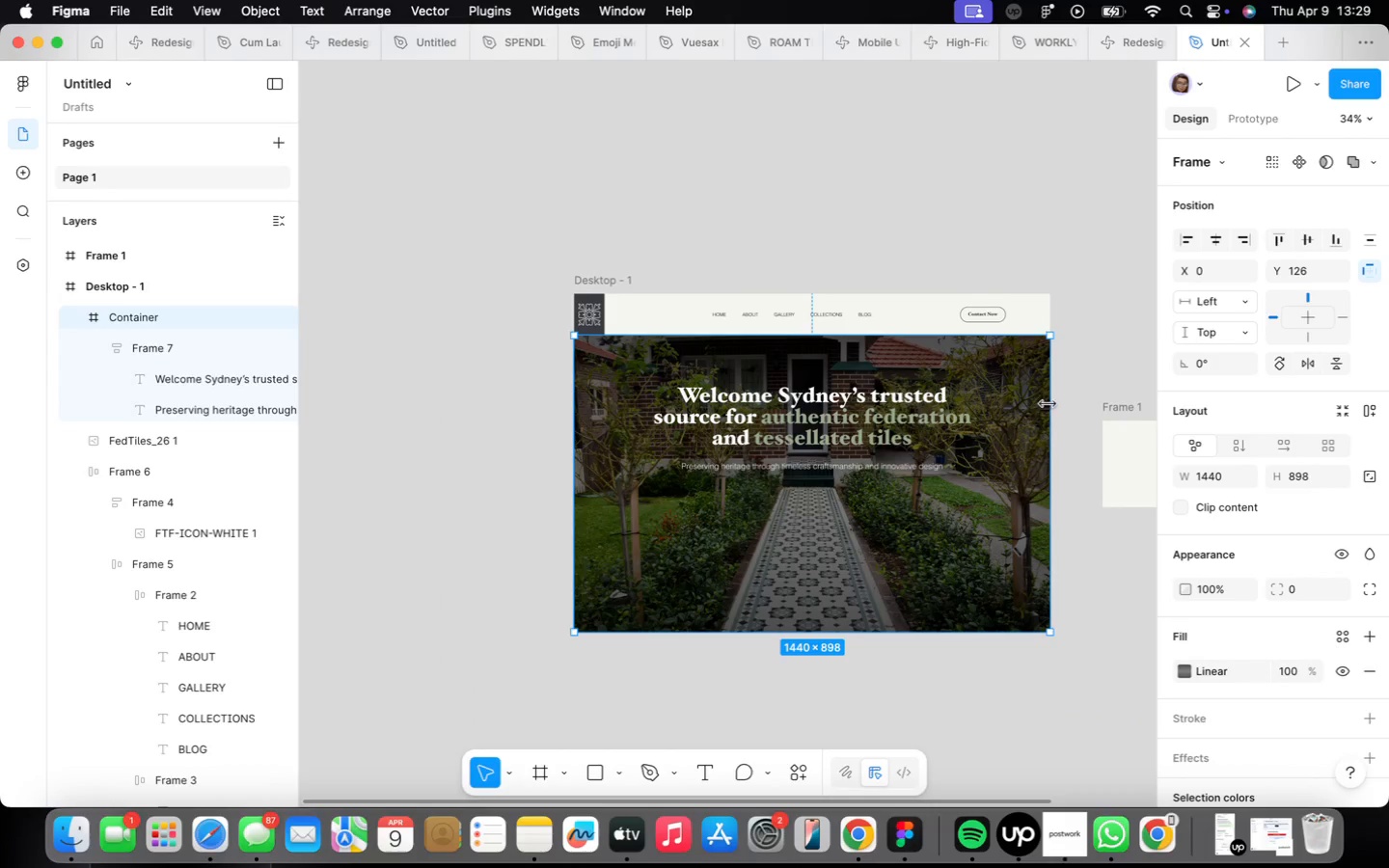 
left_click([1067, 387])
 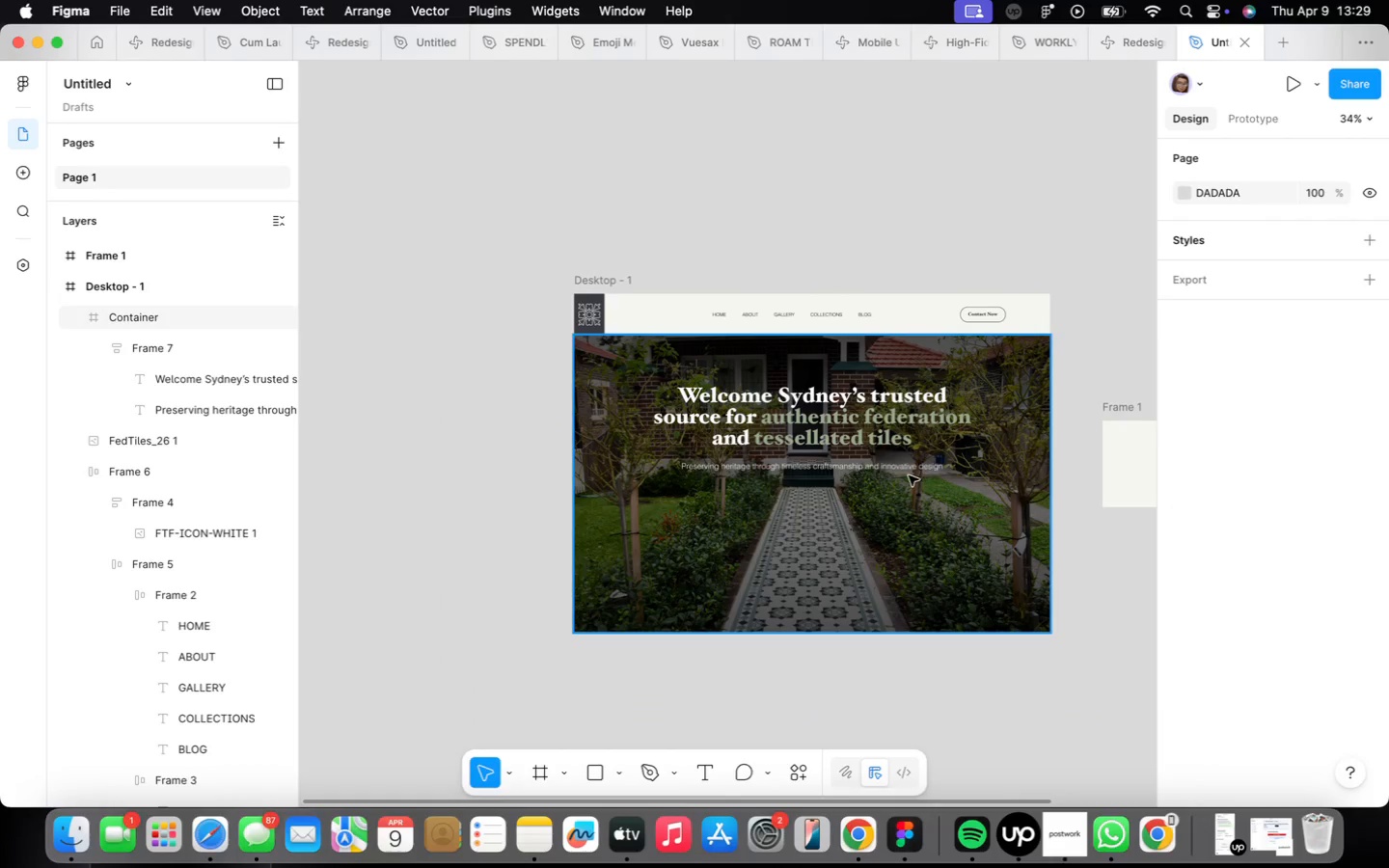 
scroll: coordinate [911, 475], scroll_direction: up, amount: 1.0
 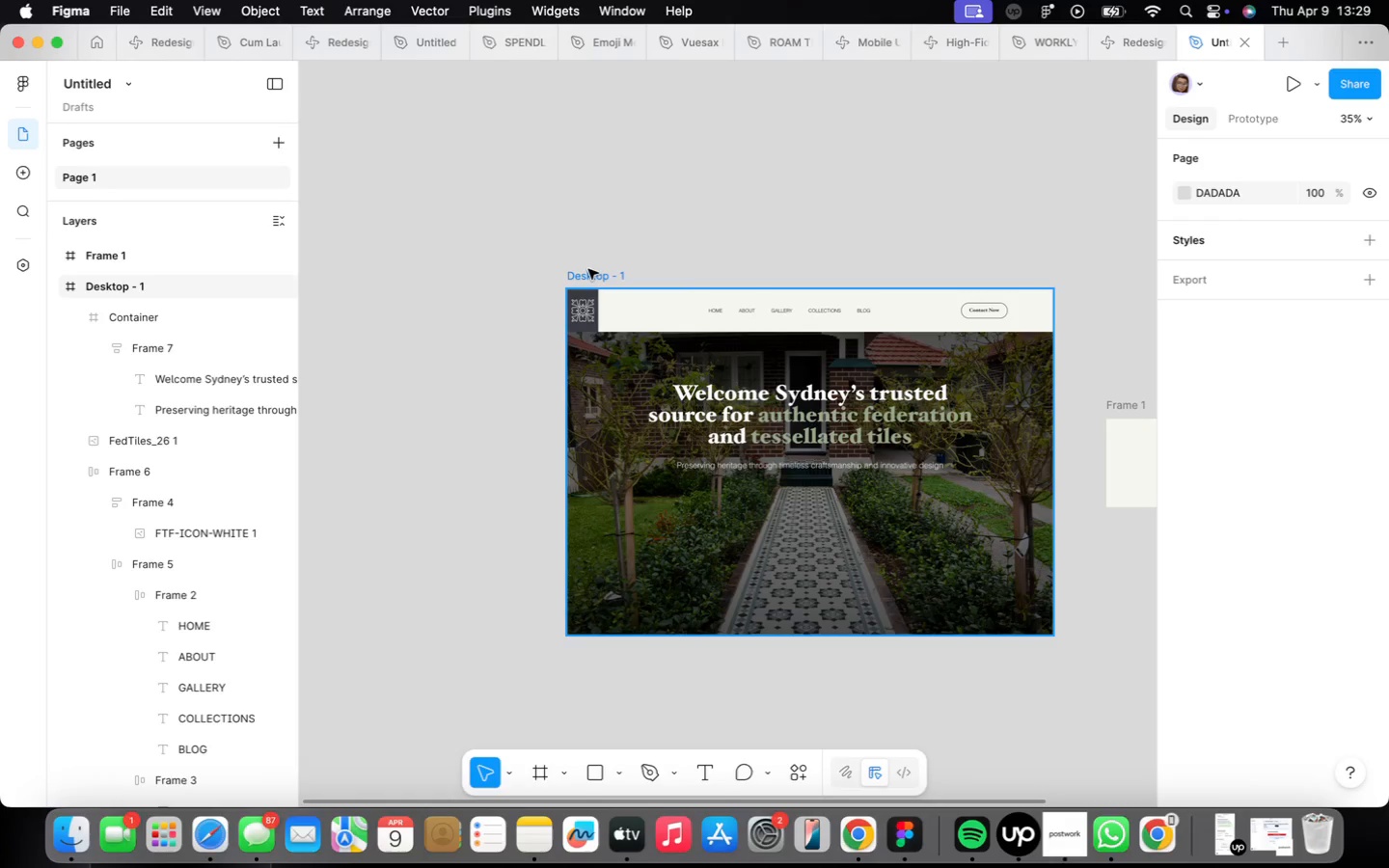 
left_click([593, 267])
 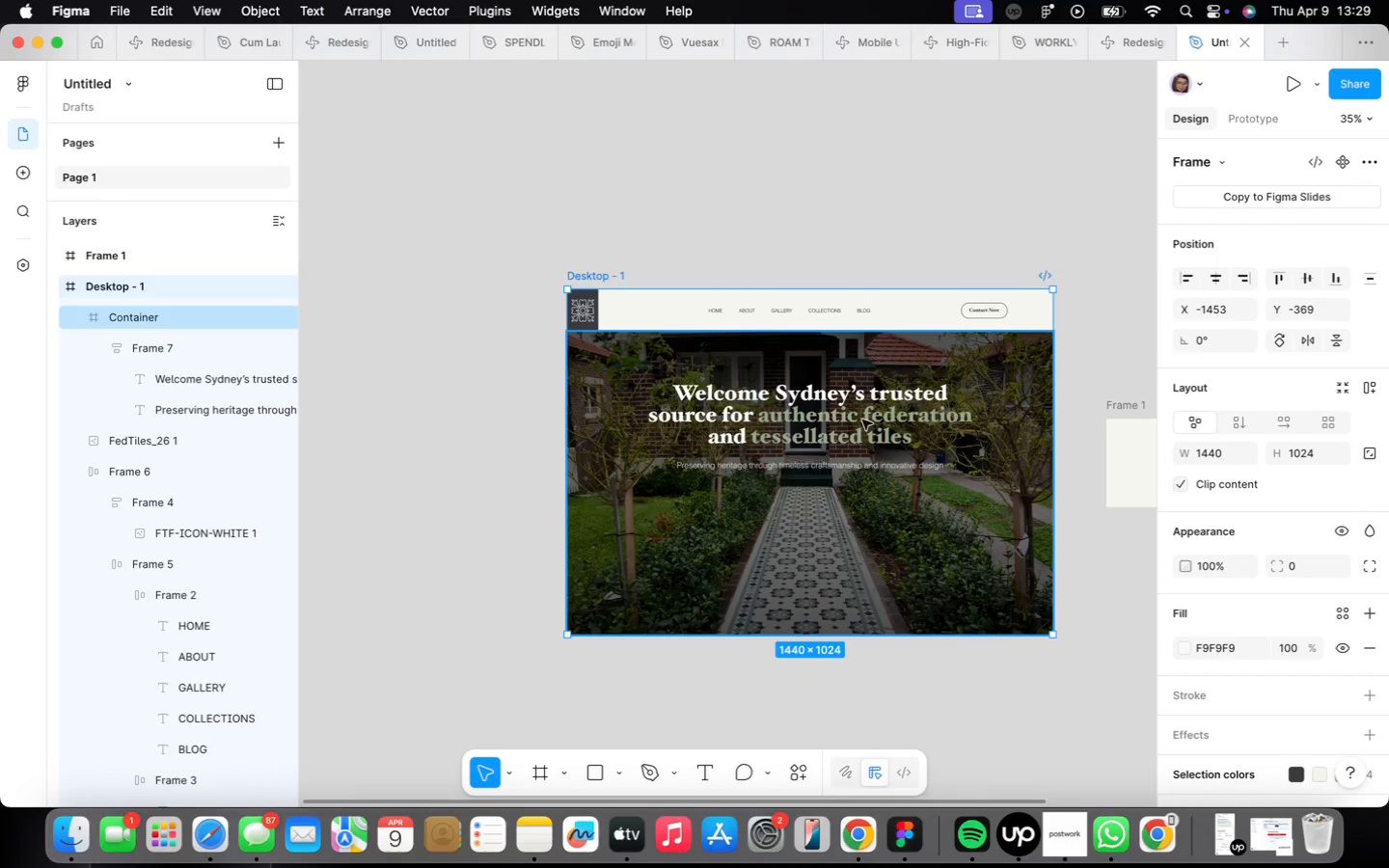 
double_click([845, 415])
 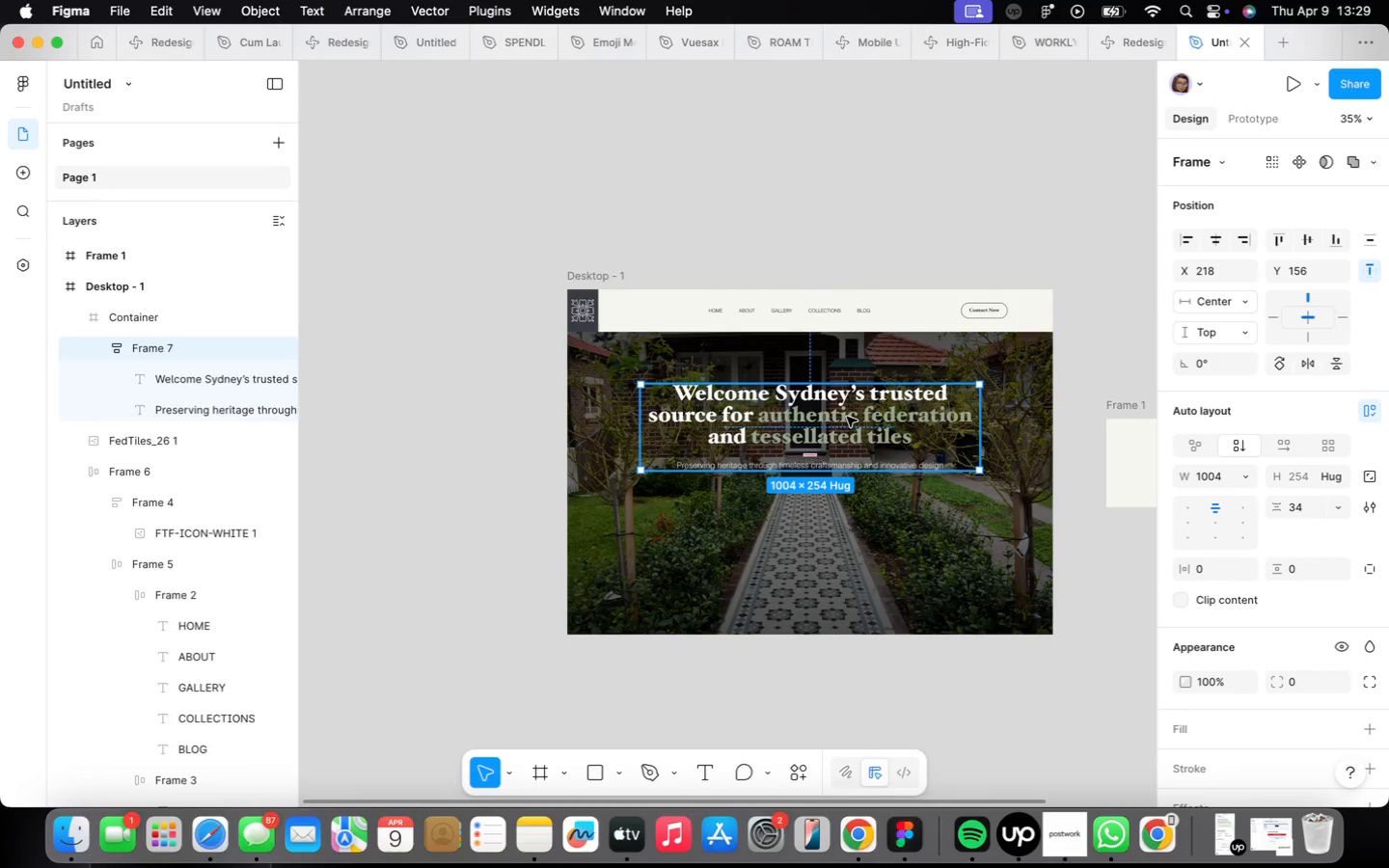 
left_click_drag(start_coordinate=[847, 417], to_coordinate=[851, 442])
 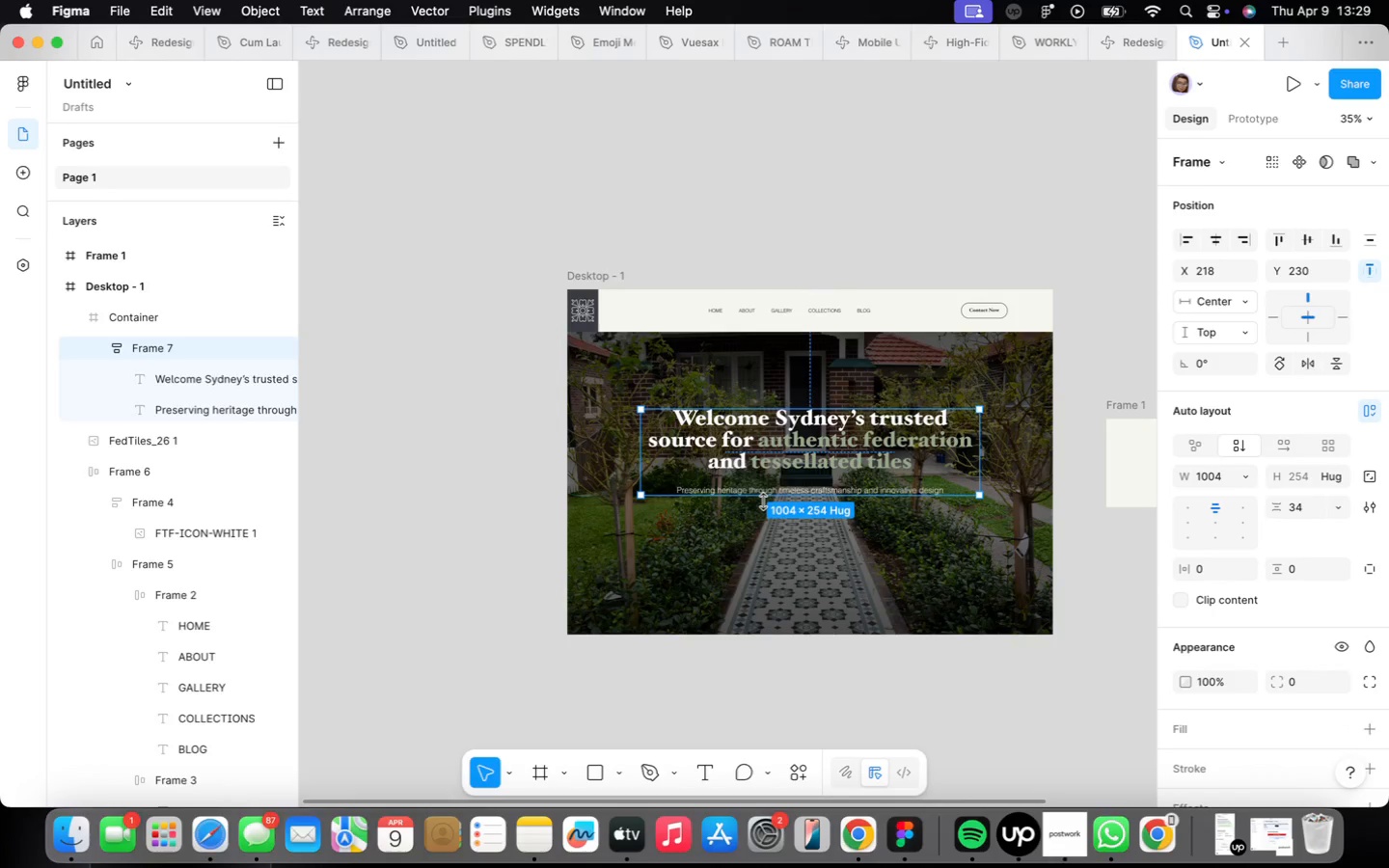 
wait(10.0)
 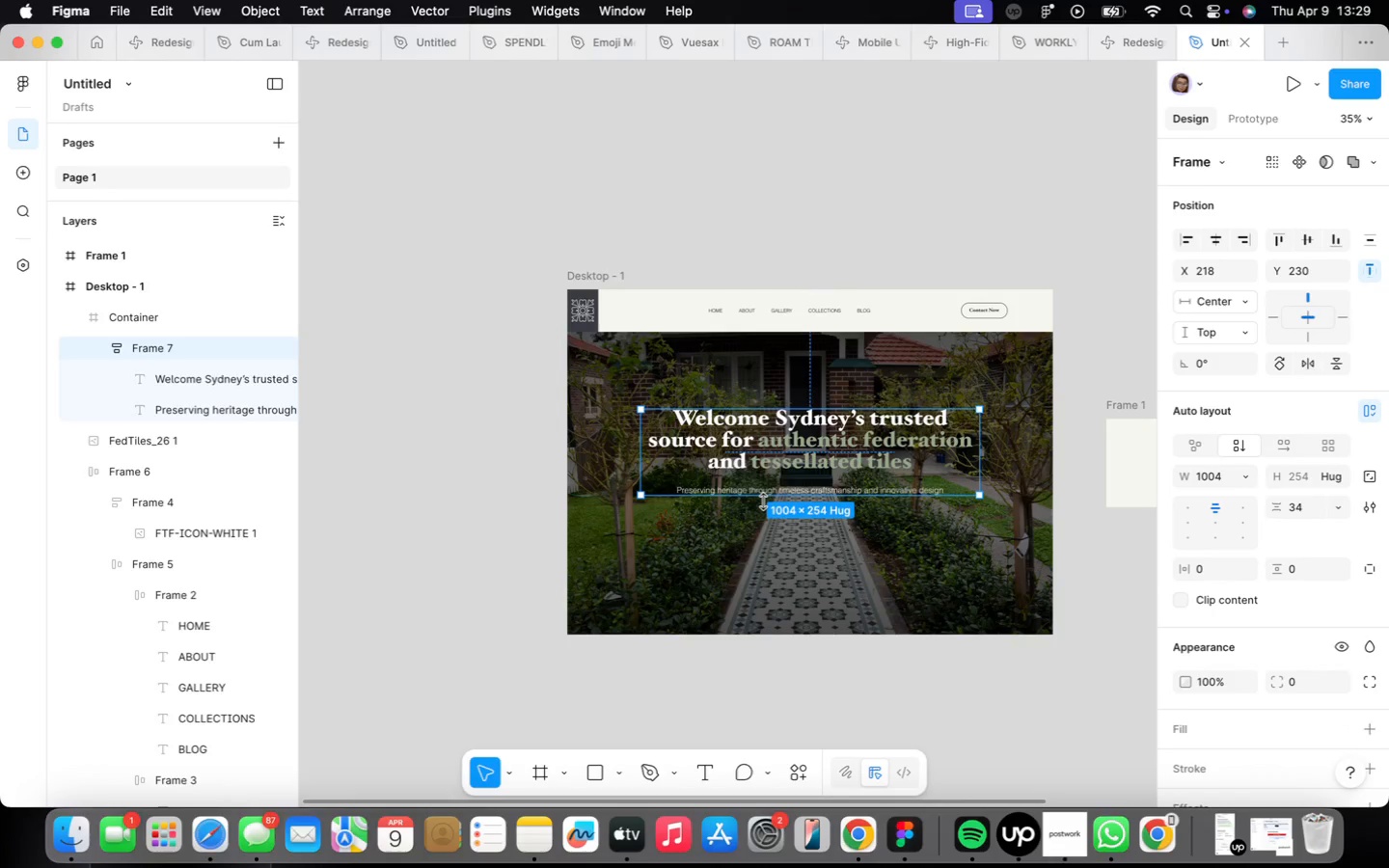 
double_click([761, 487])
 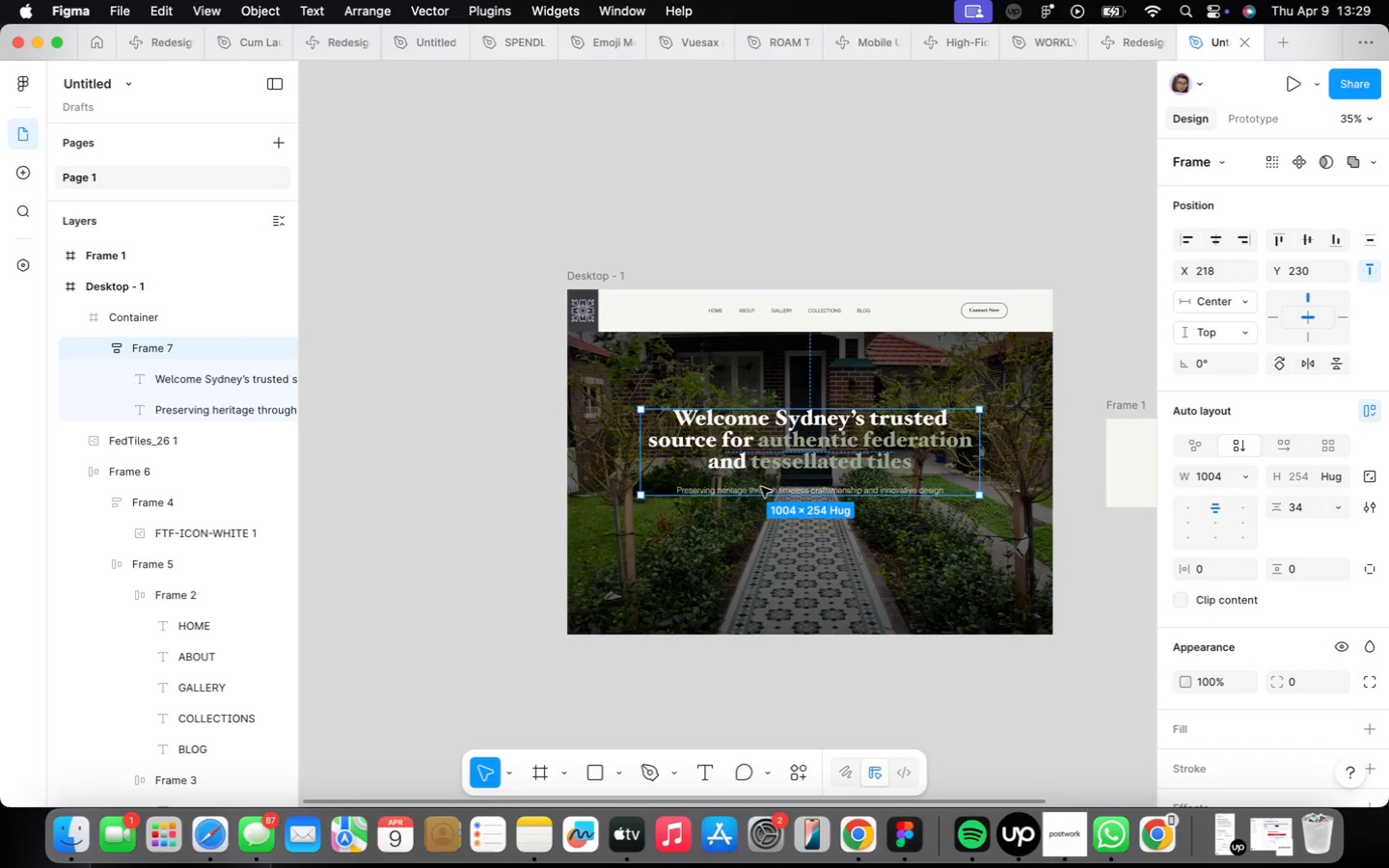 
triple_click([761, 487])
 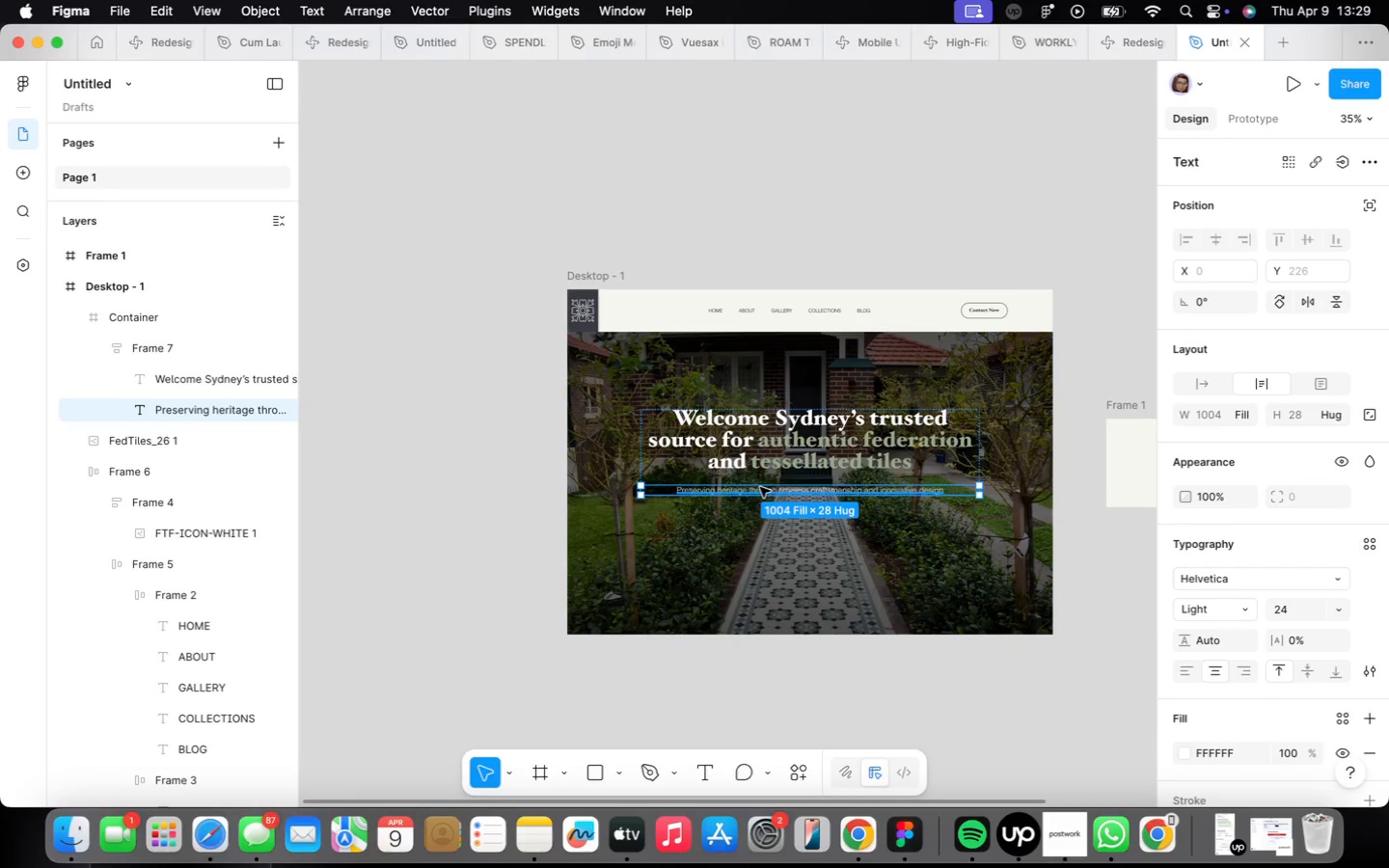 
scroll: coordinate [760, 488], scroll_direction: up, amount: 3.0
 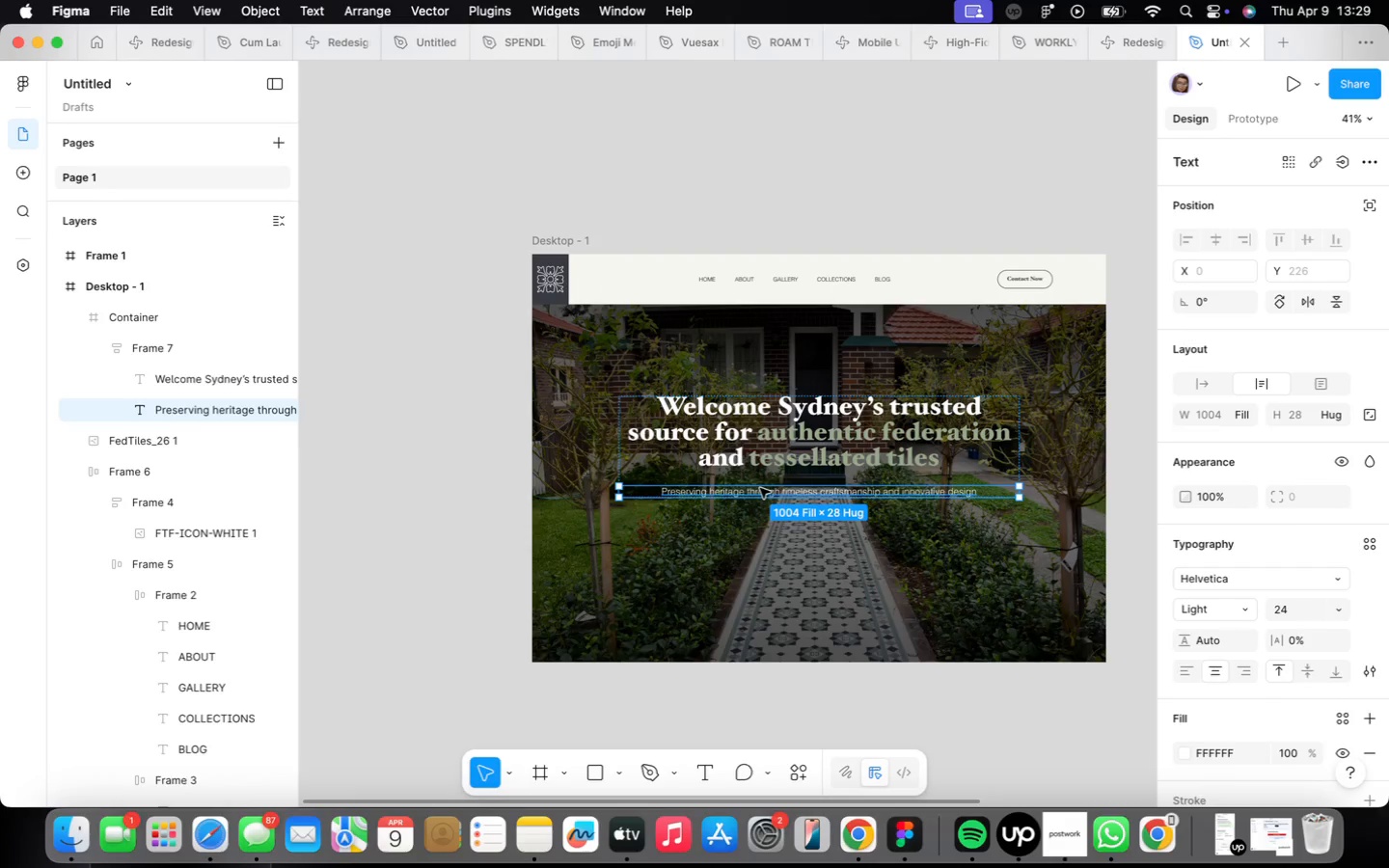 
hold_key(key=OptionLeft, duration=0.69)
left_click_drag(start_coordinate=[761, 488], to_coordinate=[763, 532])
 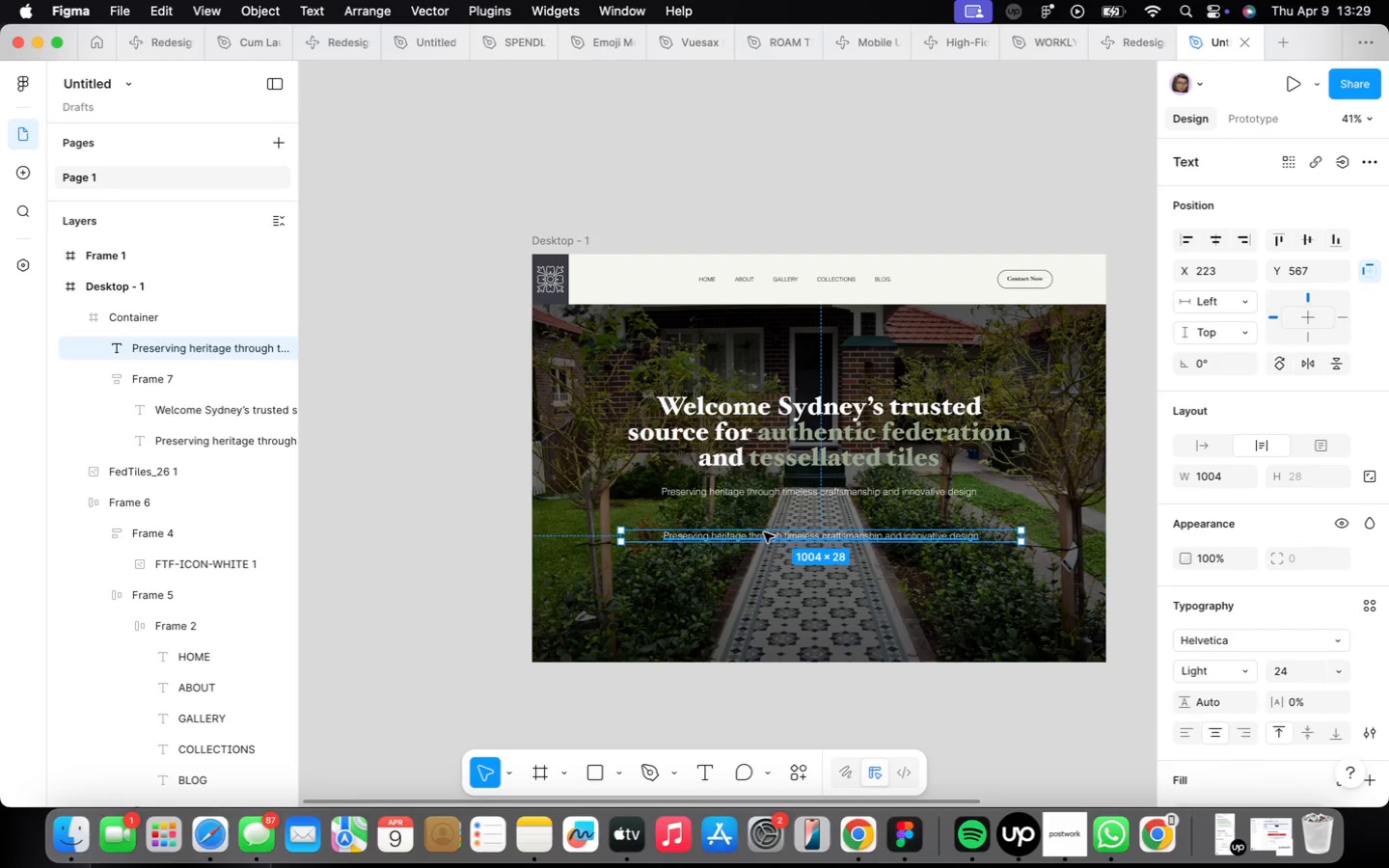 
double_click([764, 532])
 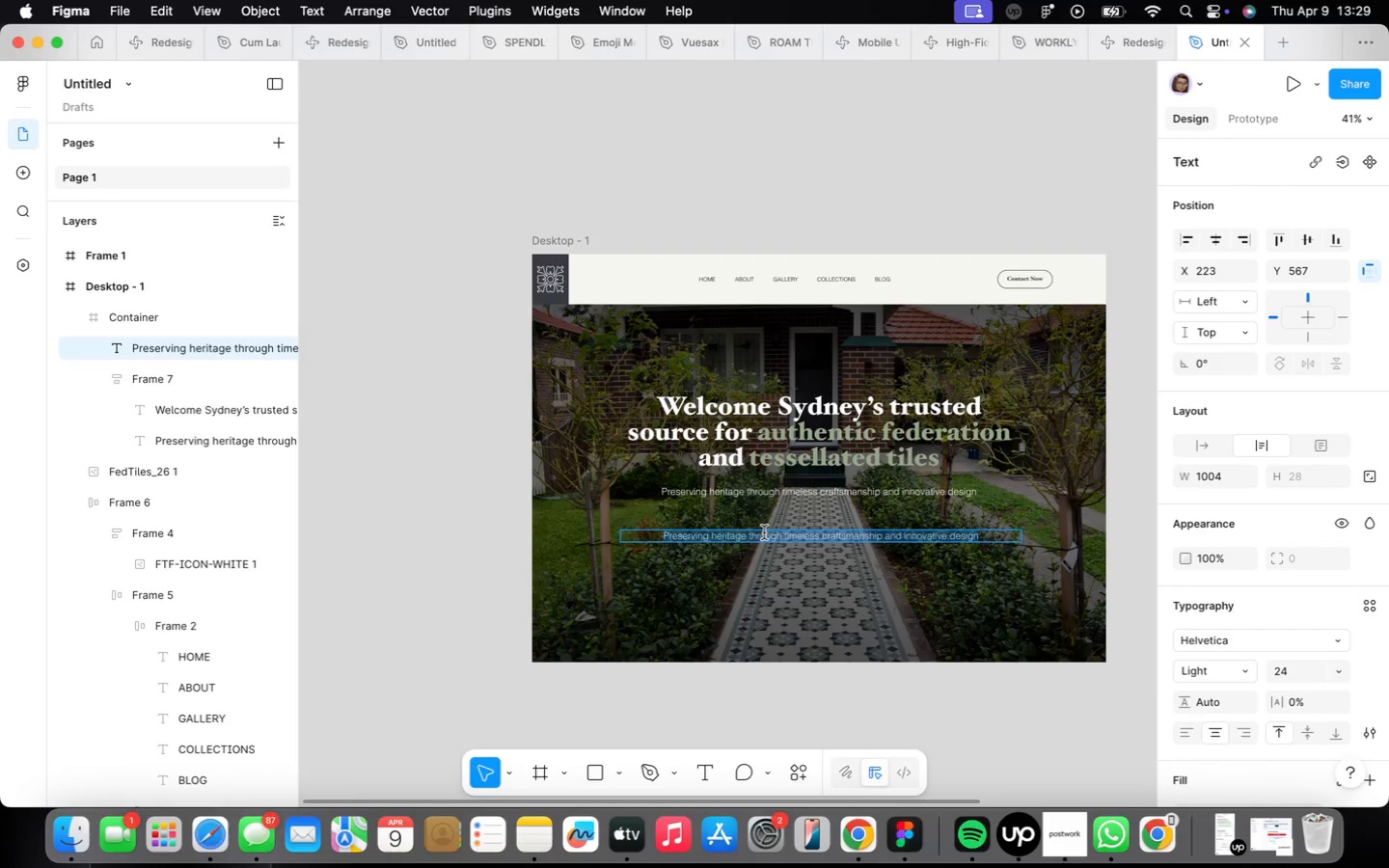 
scroll: coordinate [765, 532], scroll_direction: up, amount: 9.0
 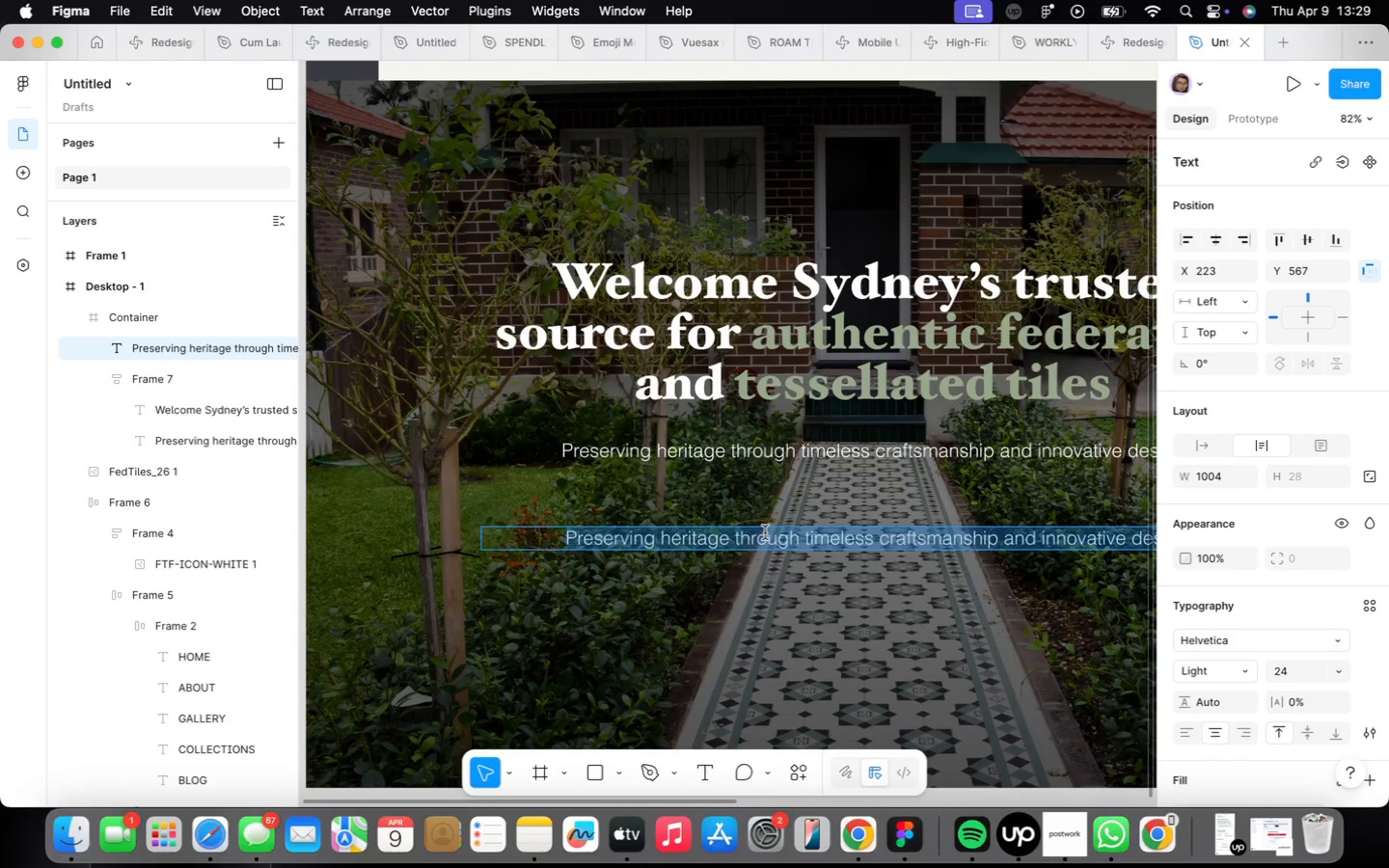 
key(CapsLock)
 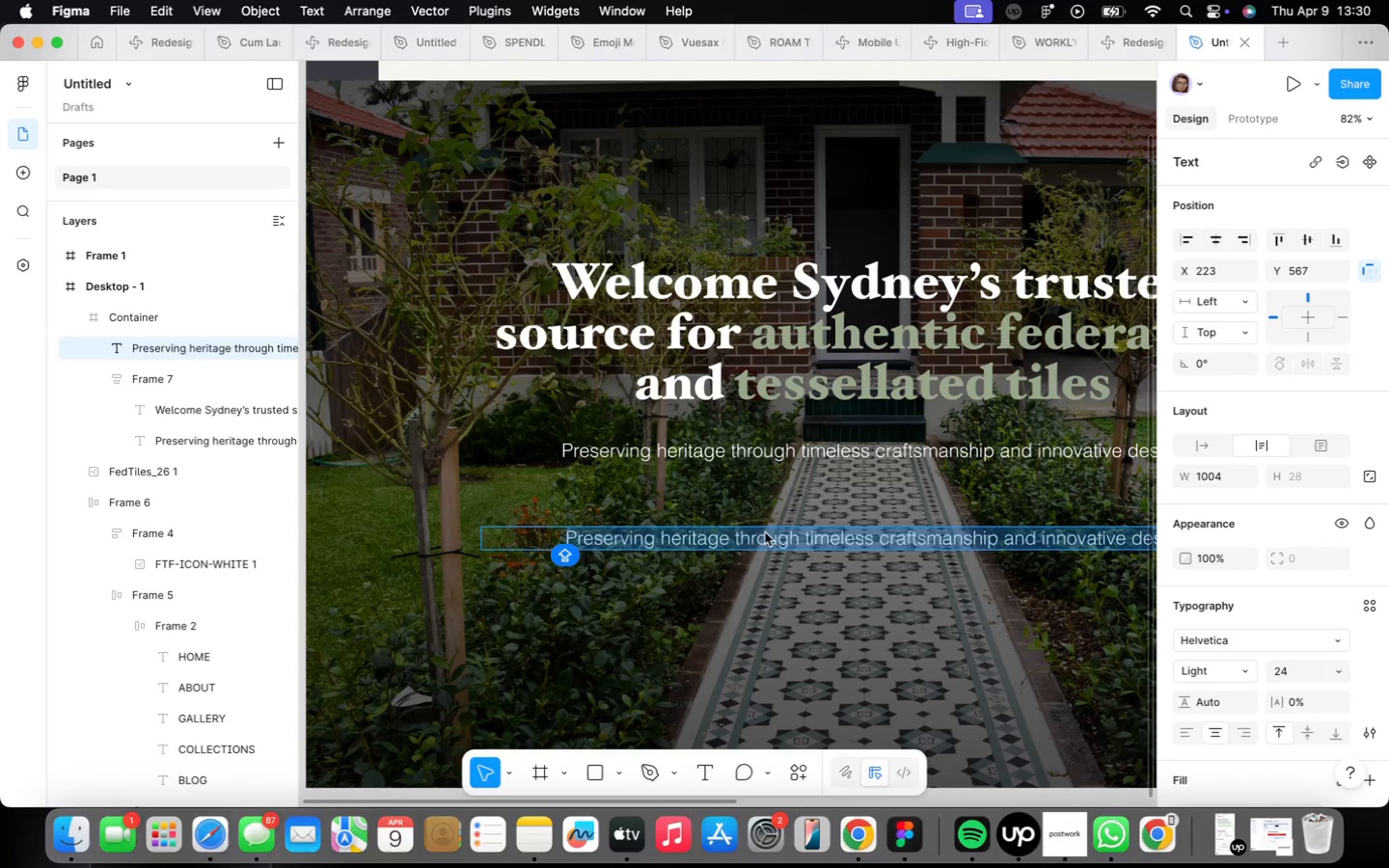 
key(E)
 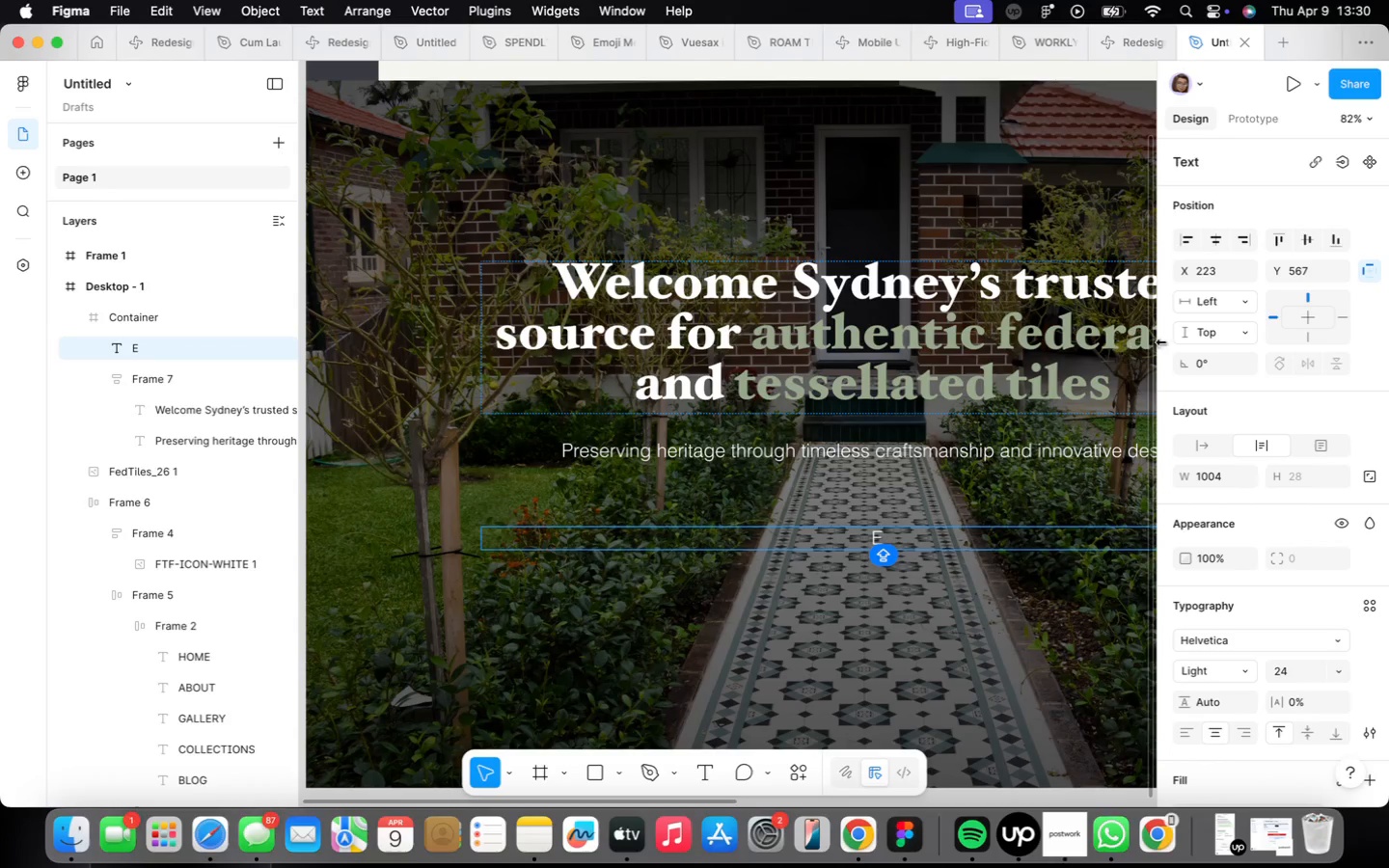 
left_click([1192, 440])
 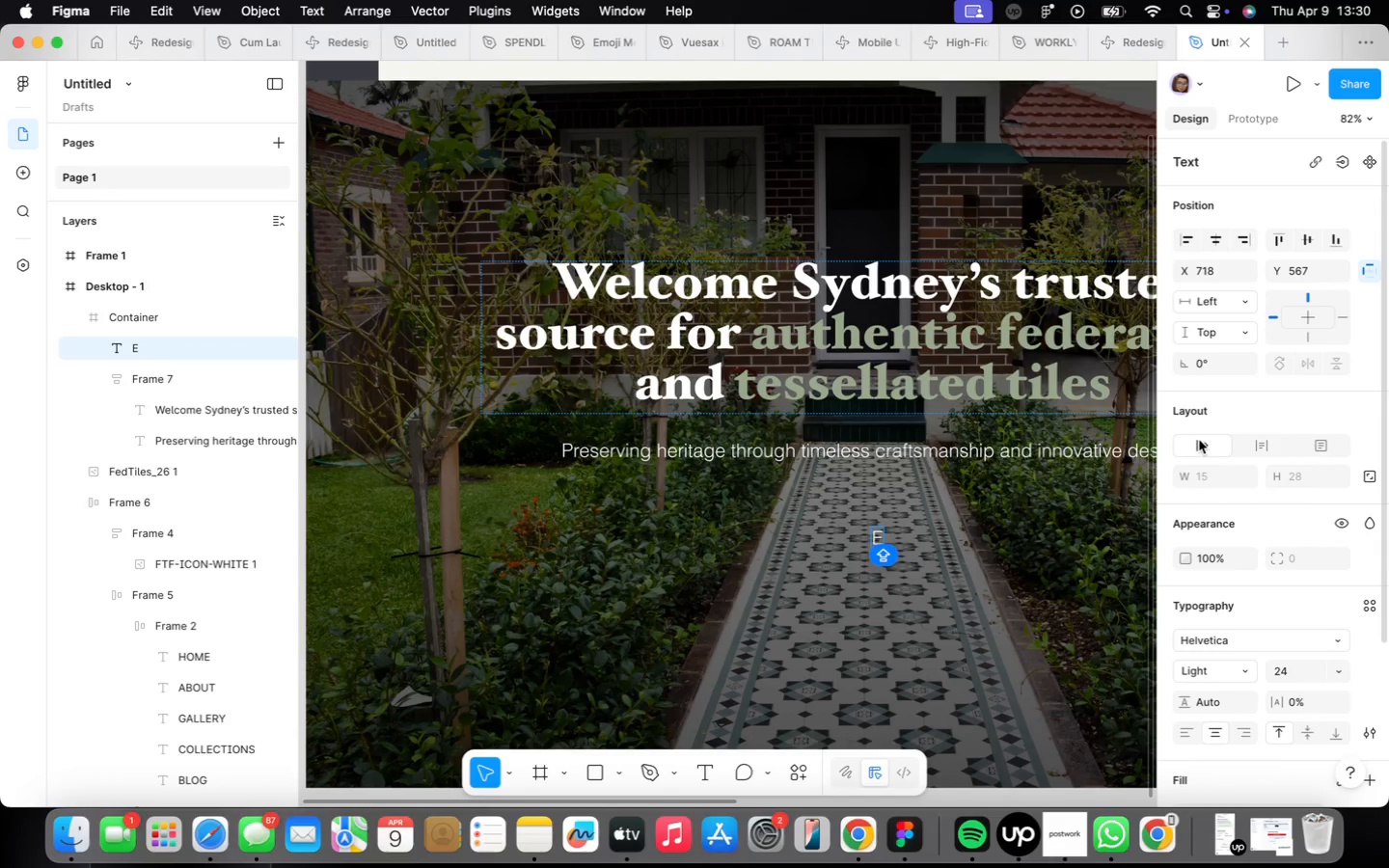 
type(xplore Tiles)
 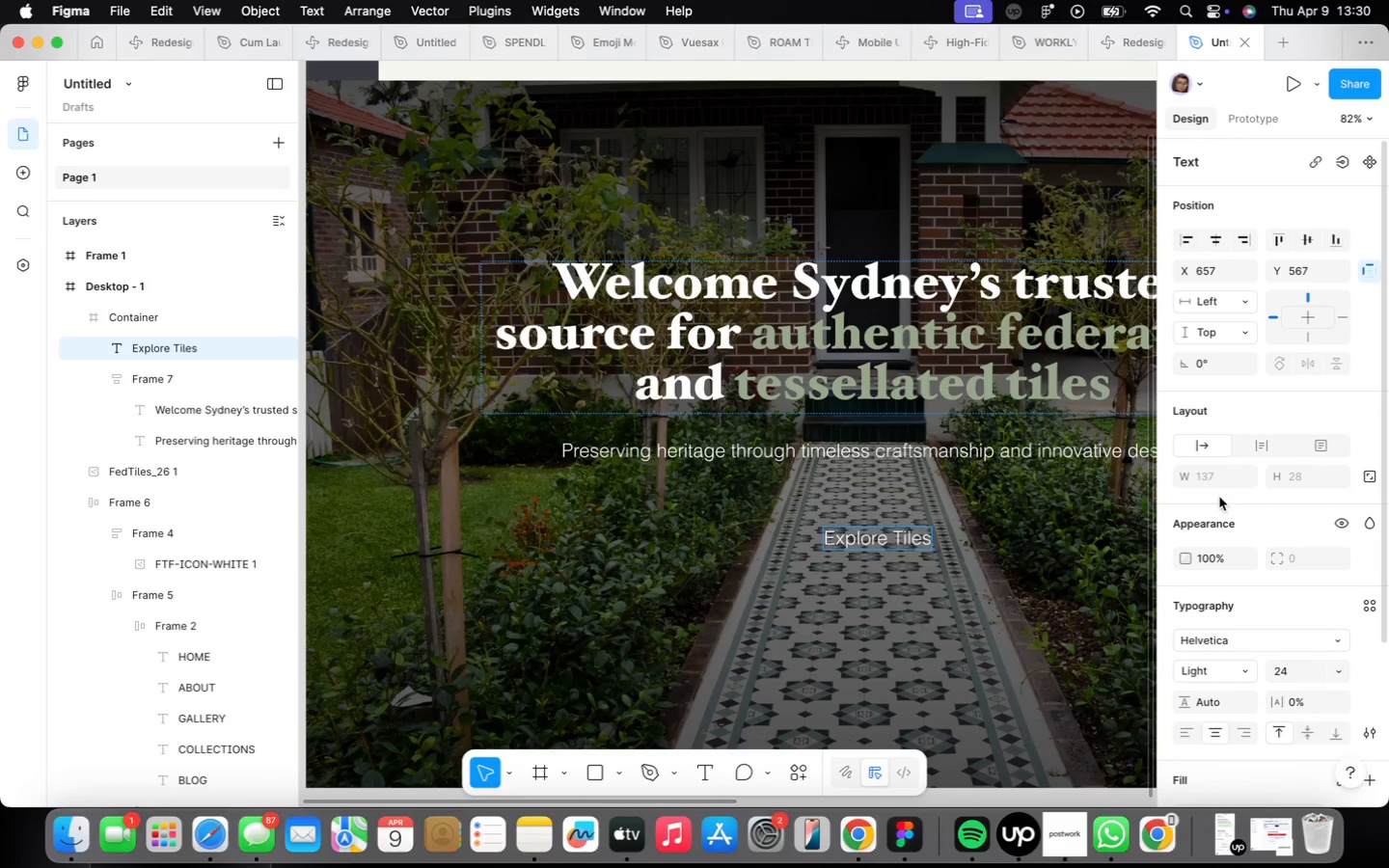 
left_click([1006, 597])
 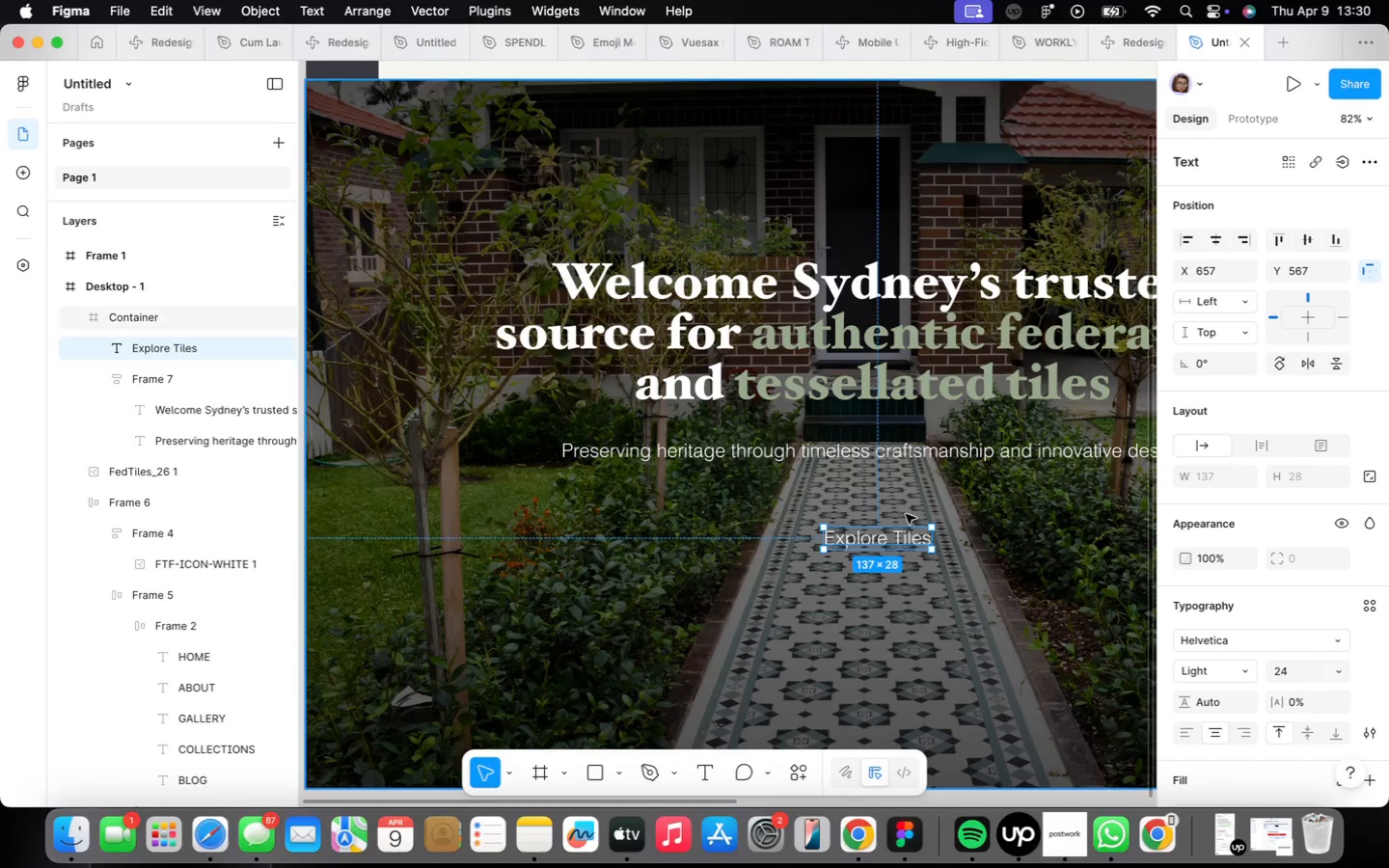 
left_click_drag(start_coordinate=[889, 542], to_coordinate=[729, 537])
 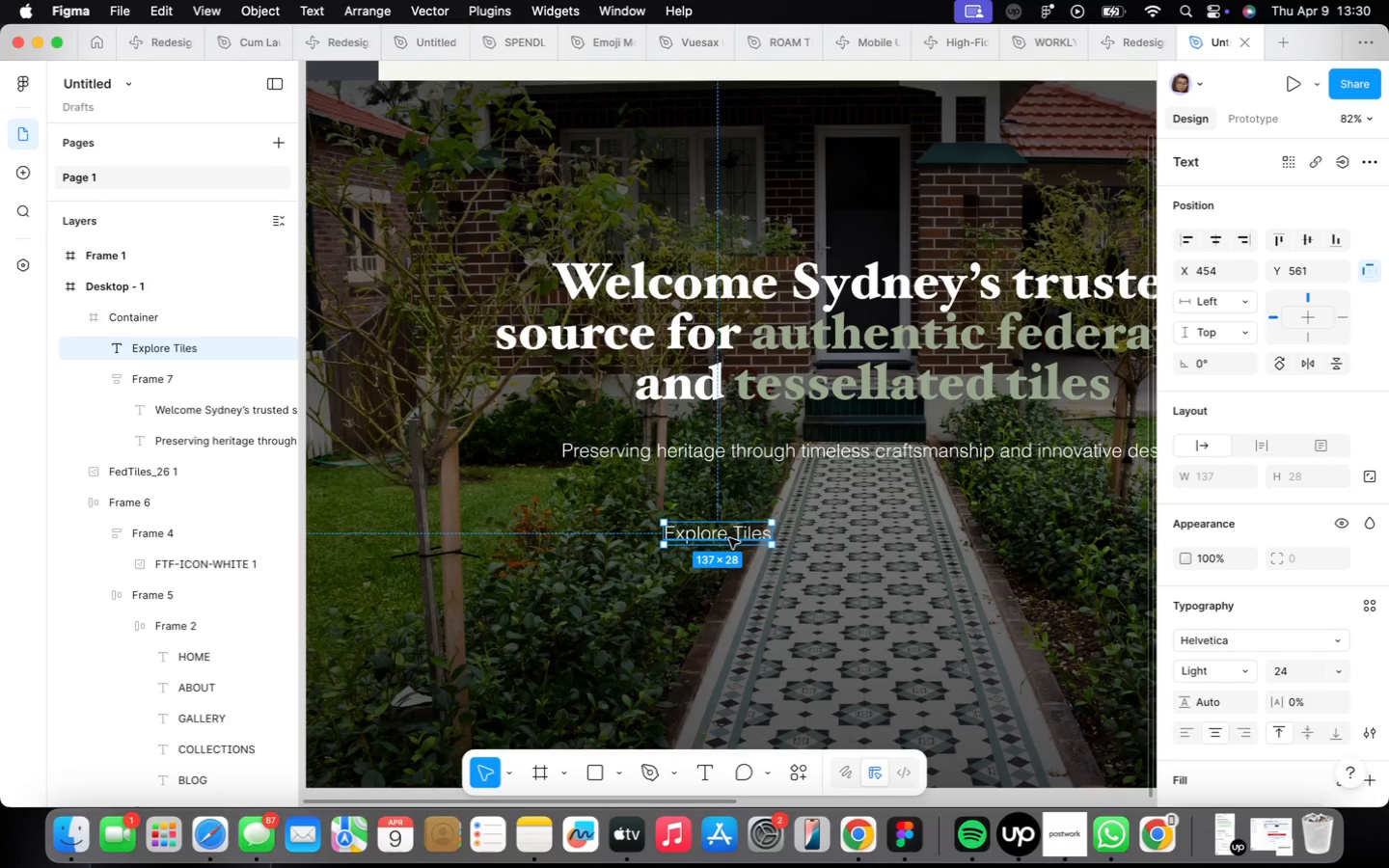 
wait(5.39)
 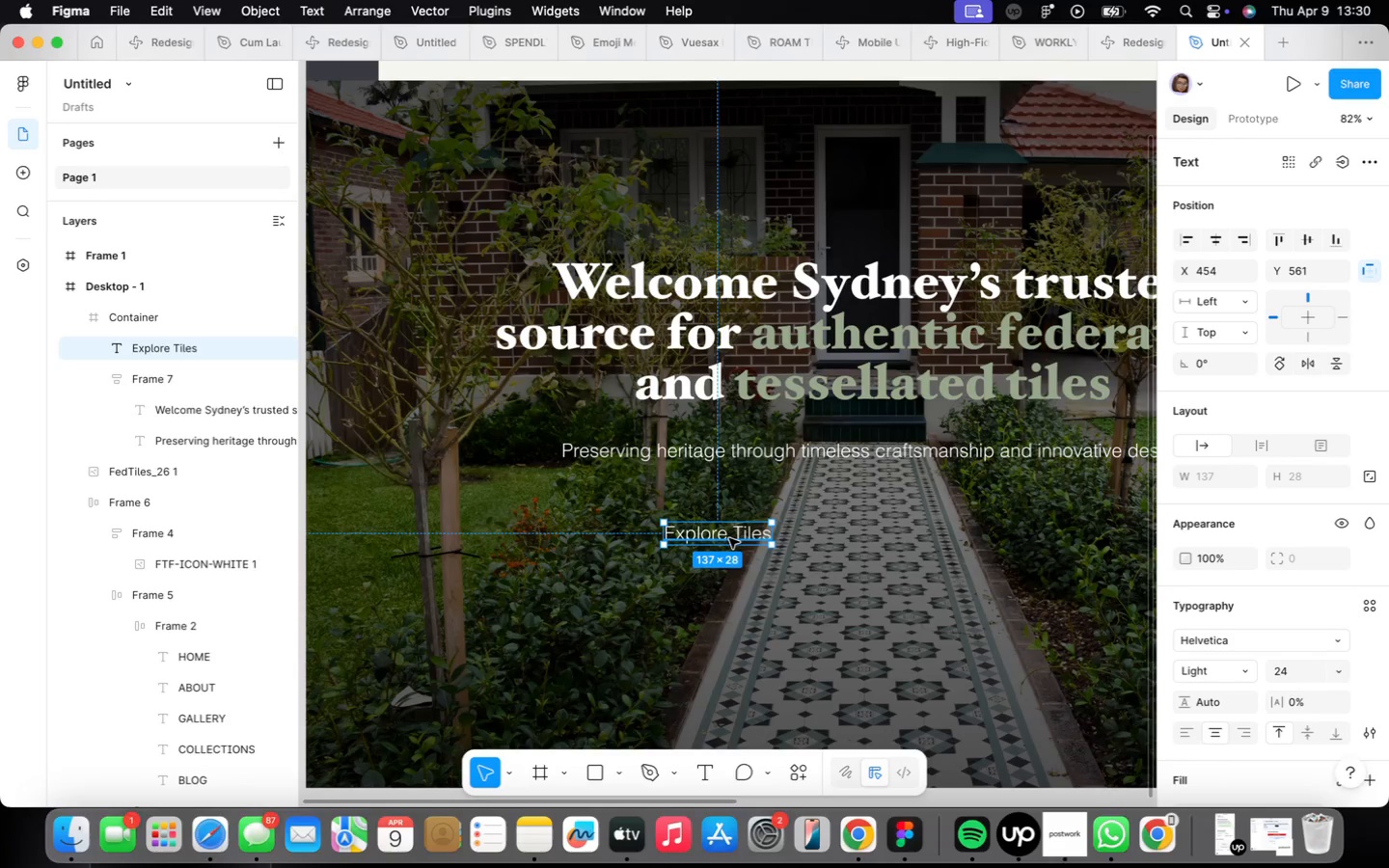 
key(Shift+A)
 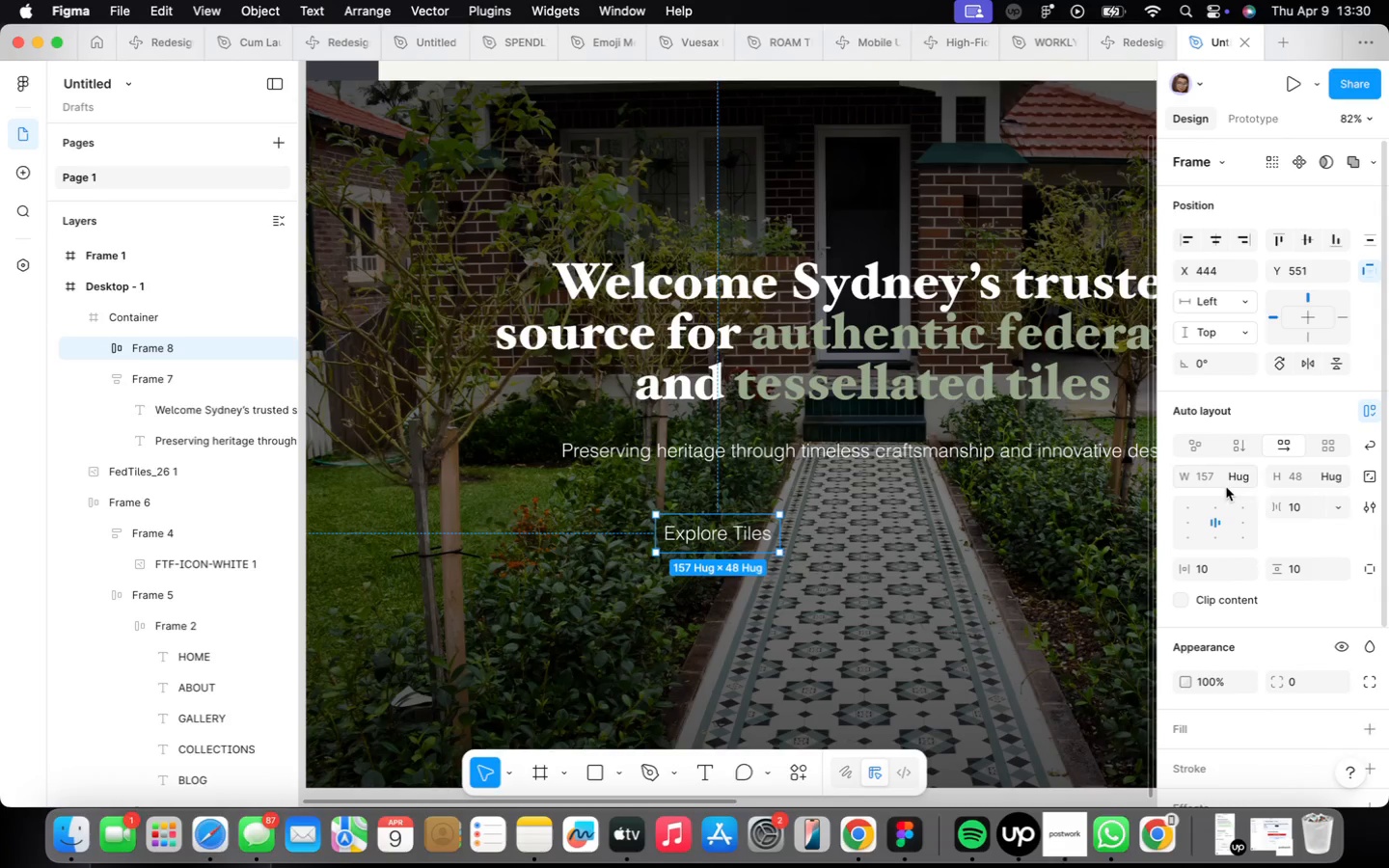 
scroll: coordinate [1298, 560], scroll_direction: down, amount: 9.0
 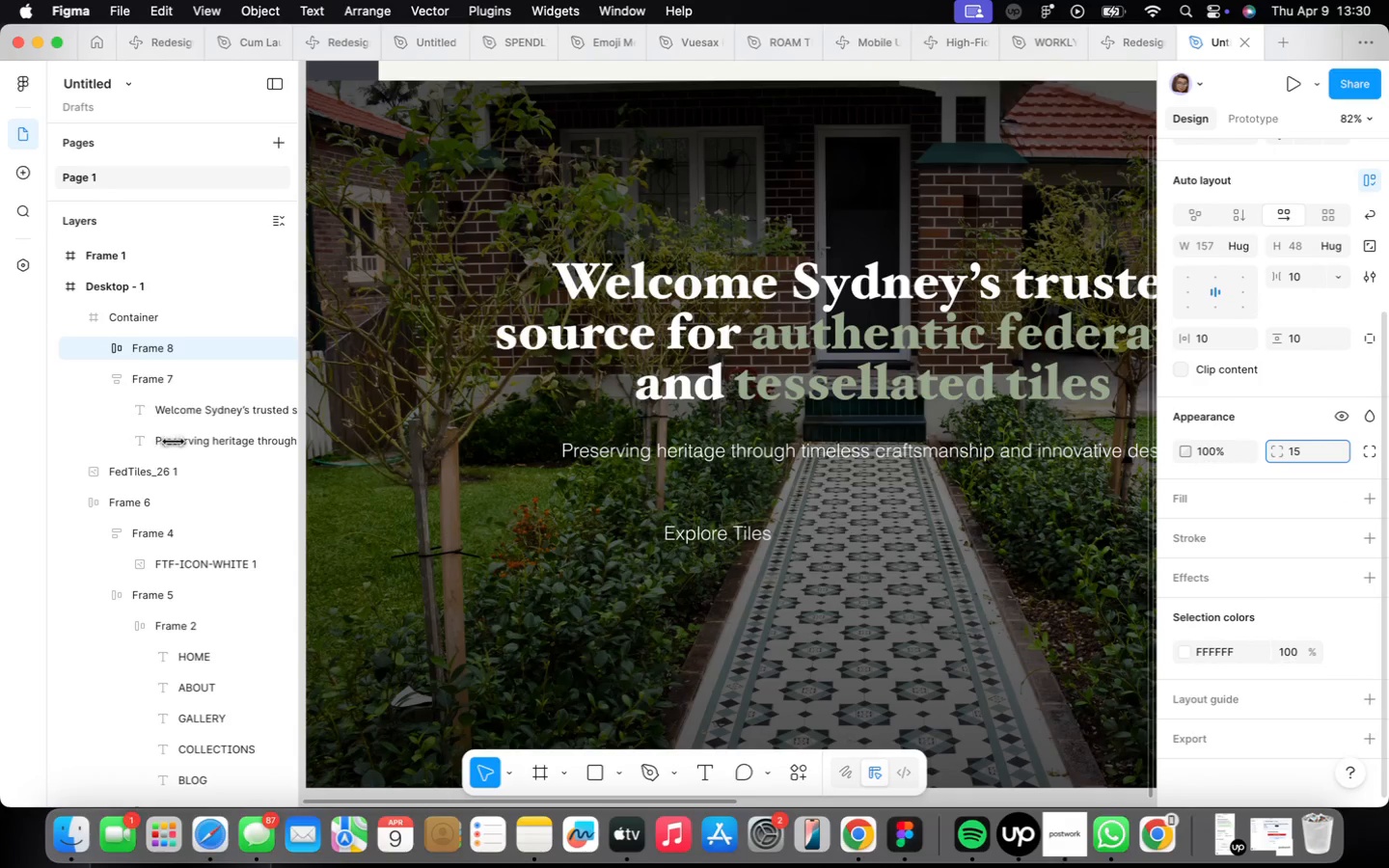 
wait(5.19)
 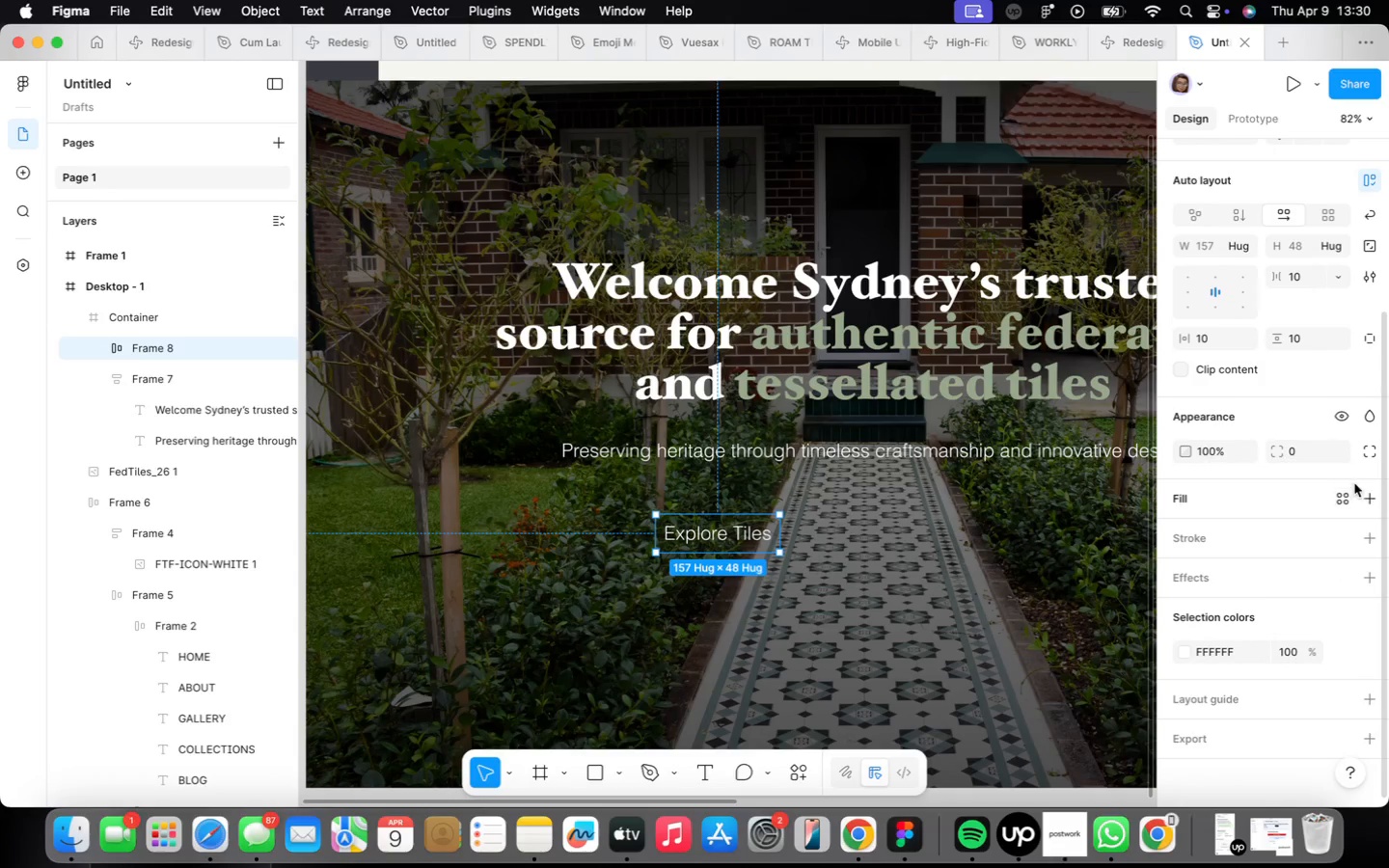 
mouse_move([1355, 504])
 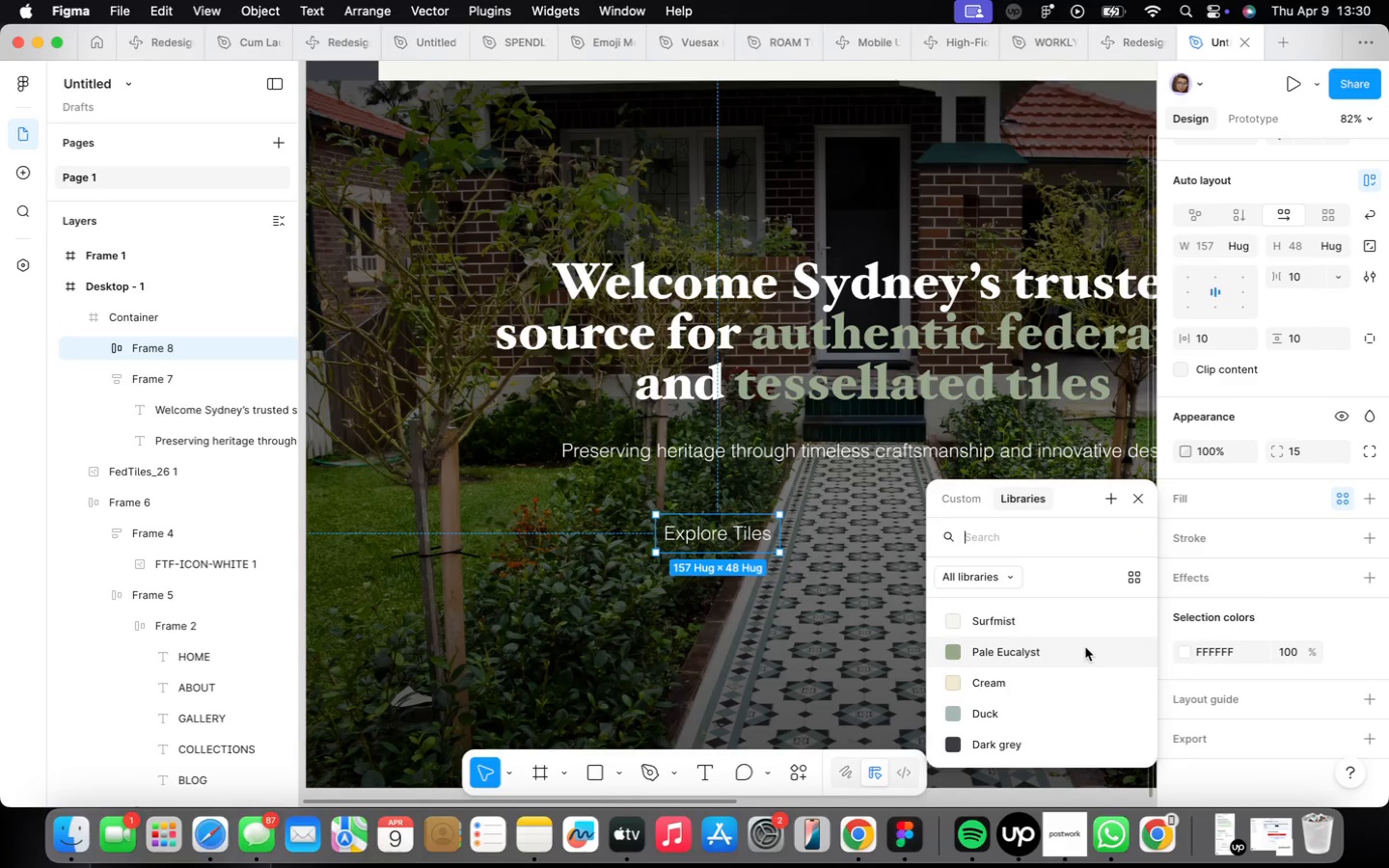 
left_click([1055, 646])
 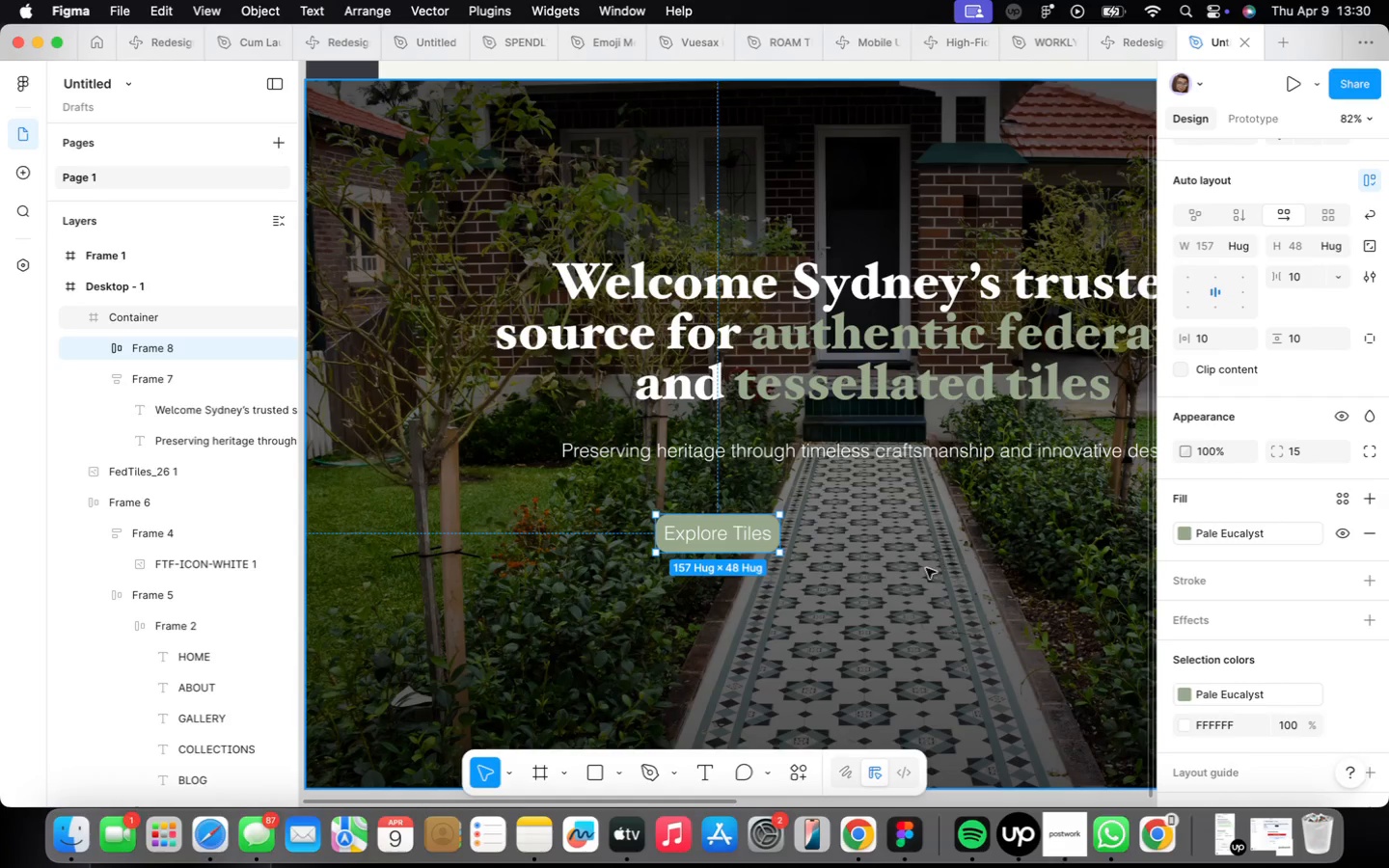 
double_click([722, 533])
 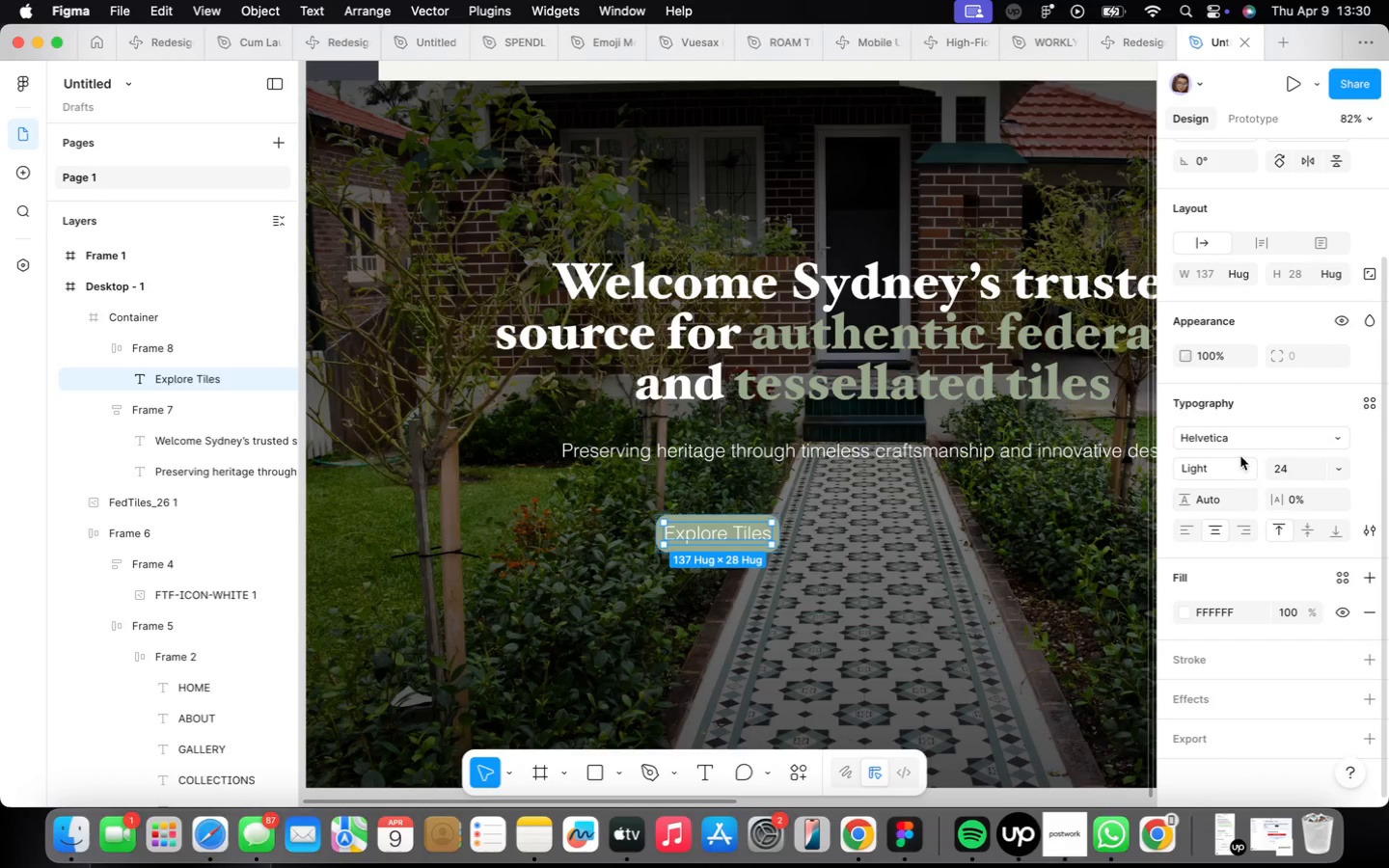 
left_click([1250, 466])
 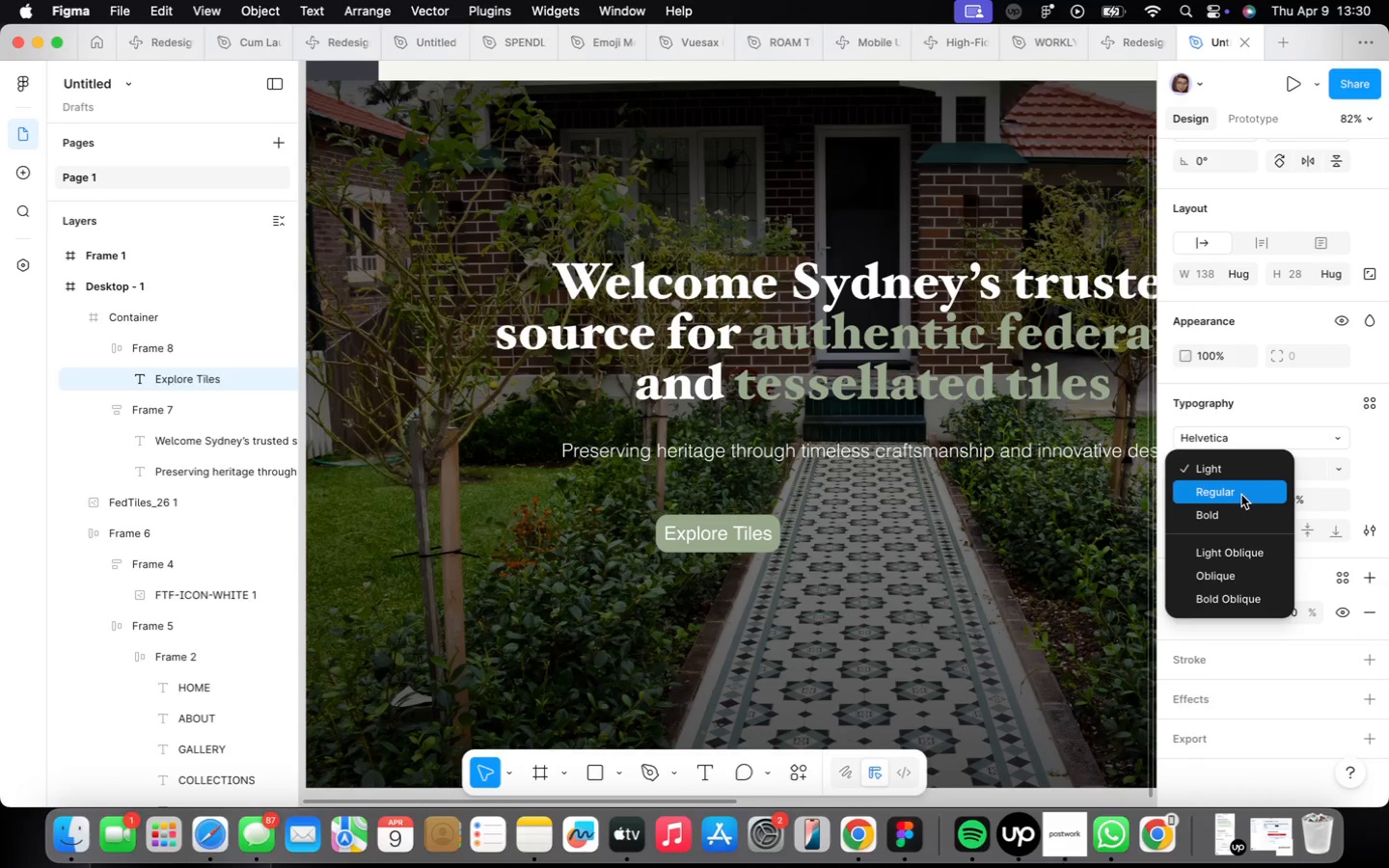 
left_click([1241, 495])
 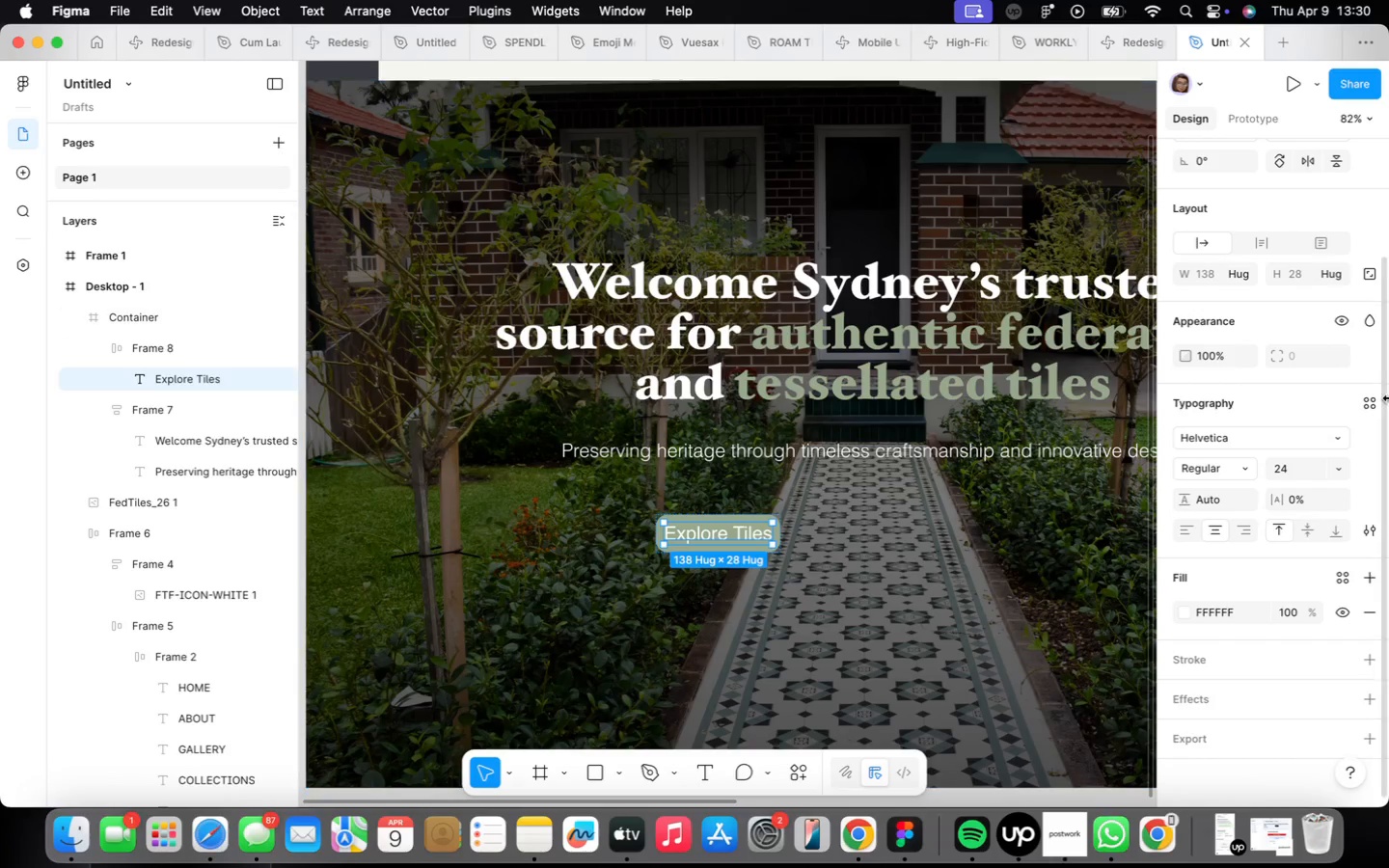 
left_click([865, 515])
 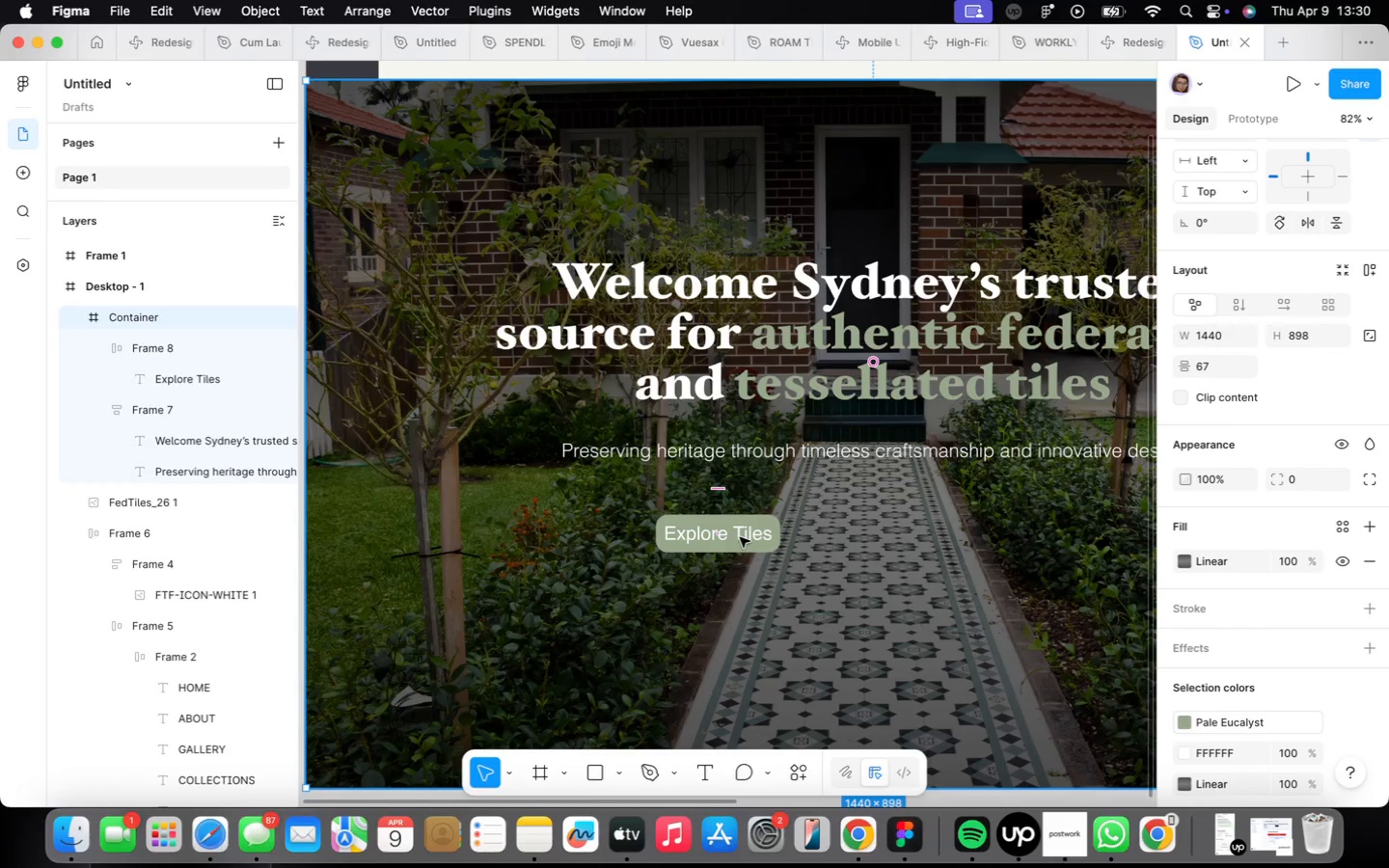 
double_click([740, 537])
 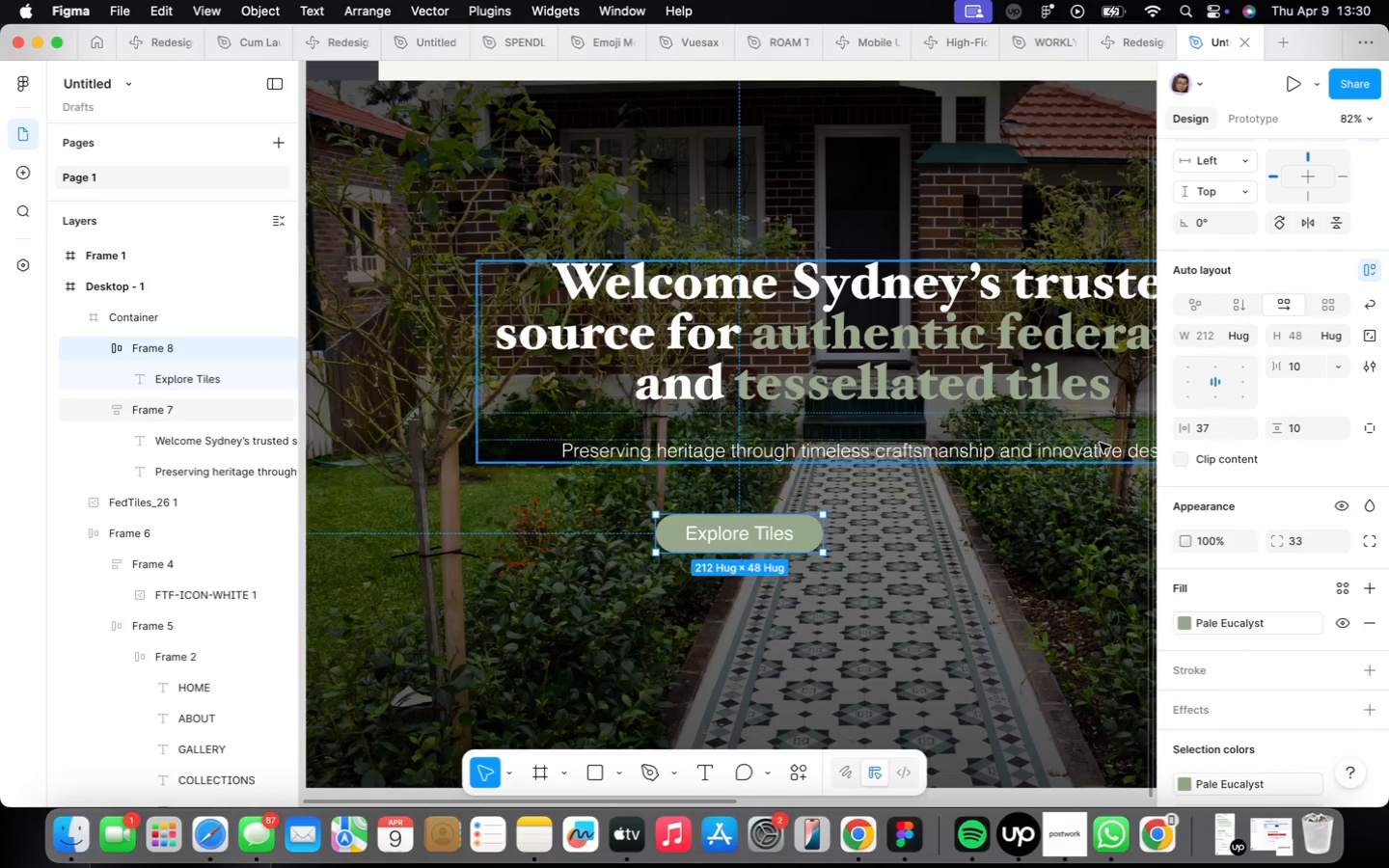 
wait(14.87)
 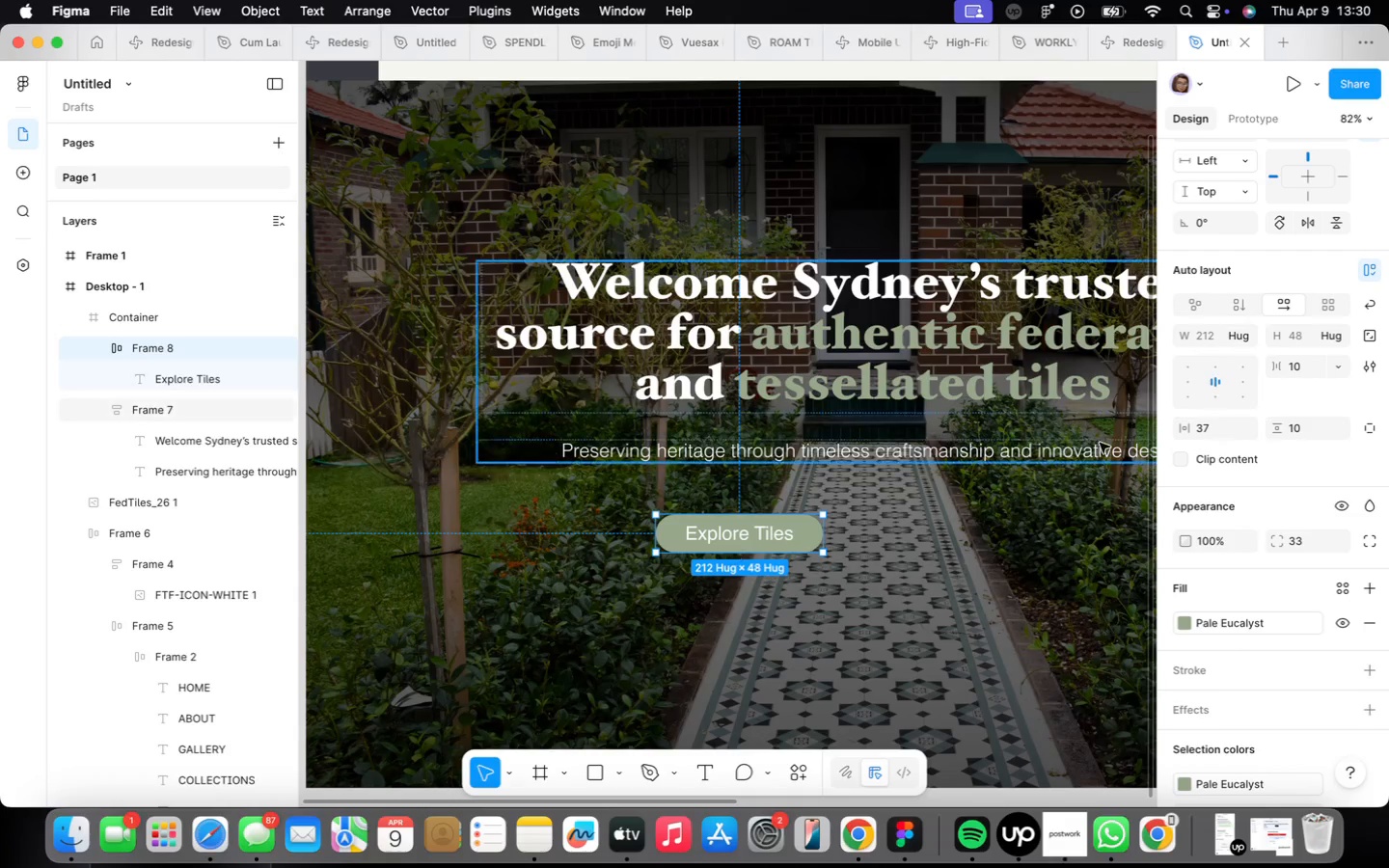 
left_click([913, 536])
 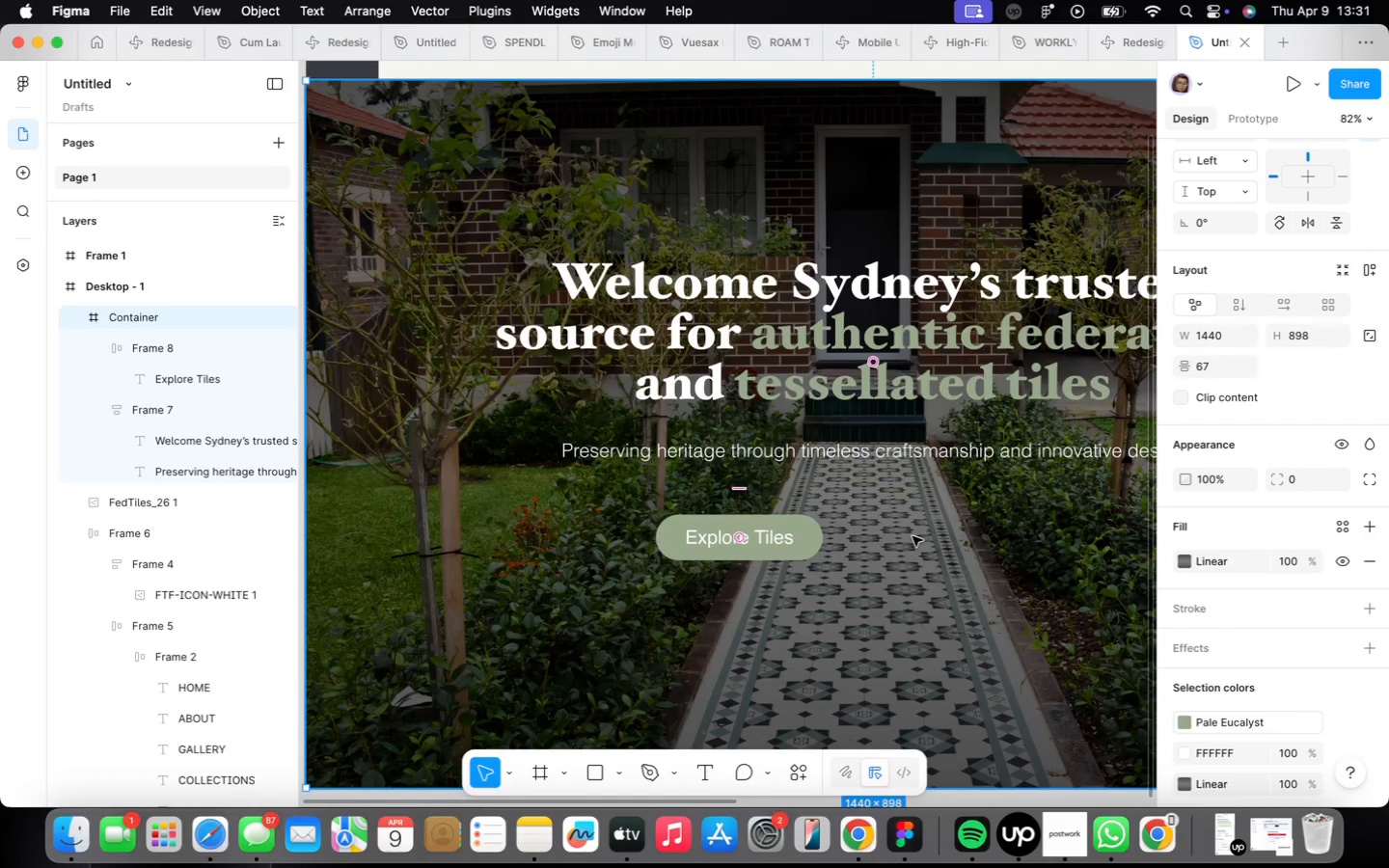 
right_click([912, 536])
 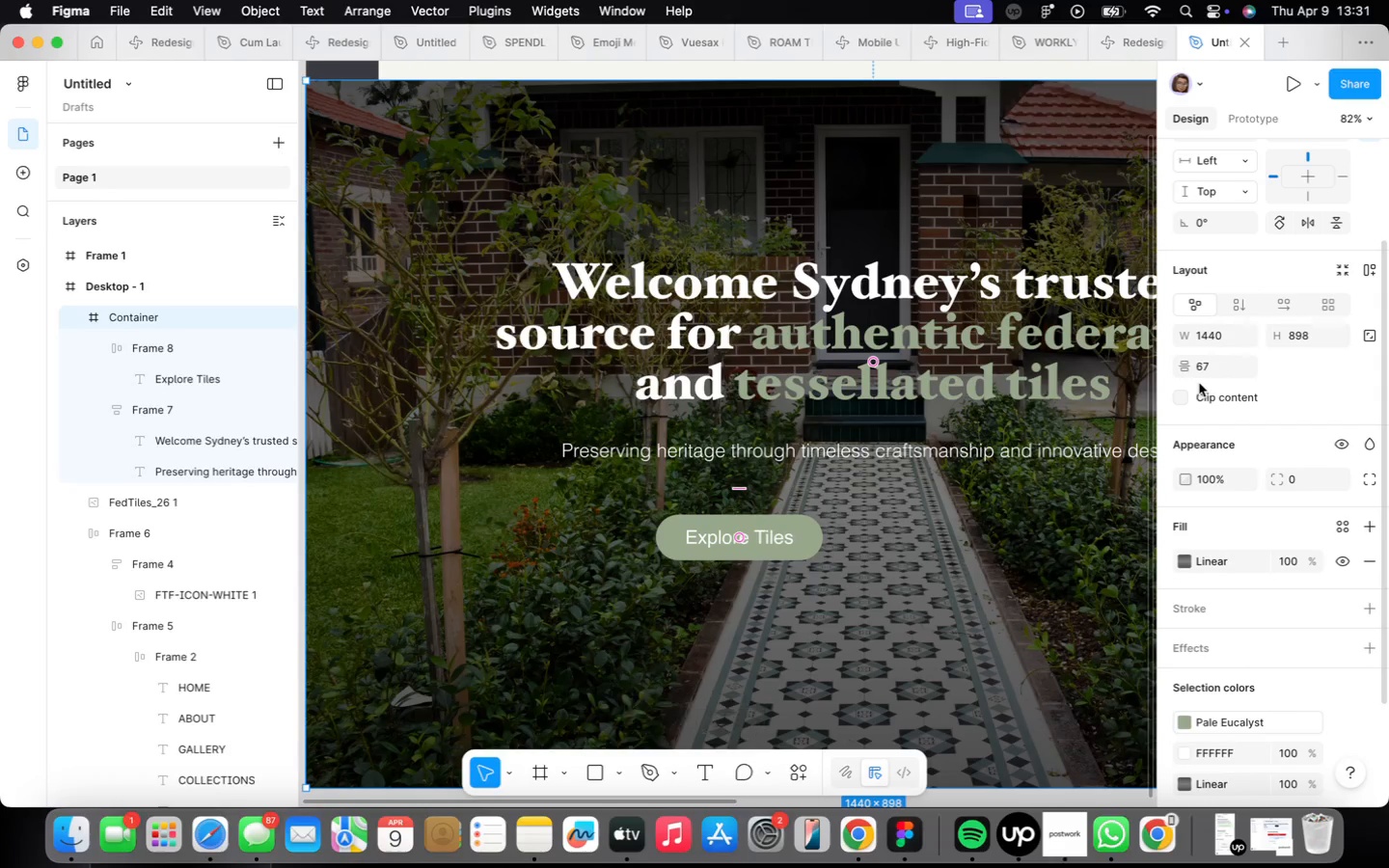 
wait(8.63)
 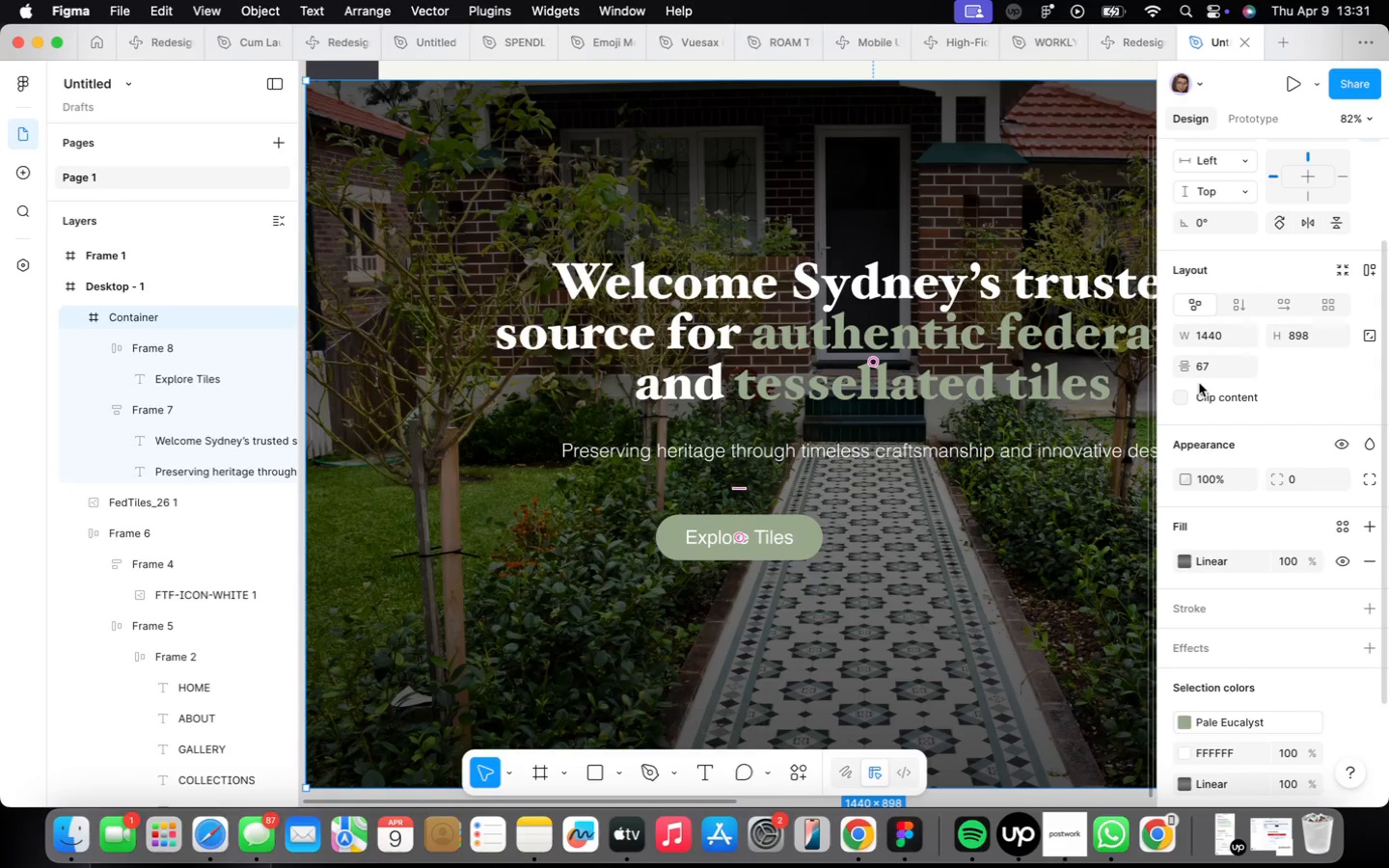 
left_click([1028, 185])
 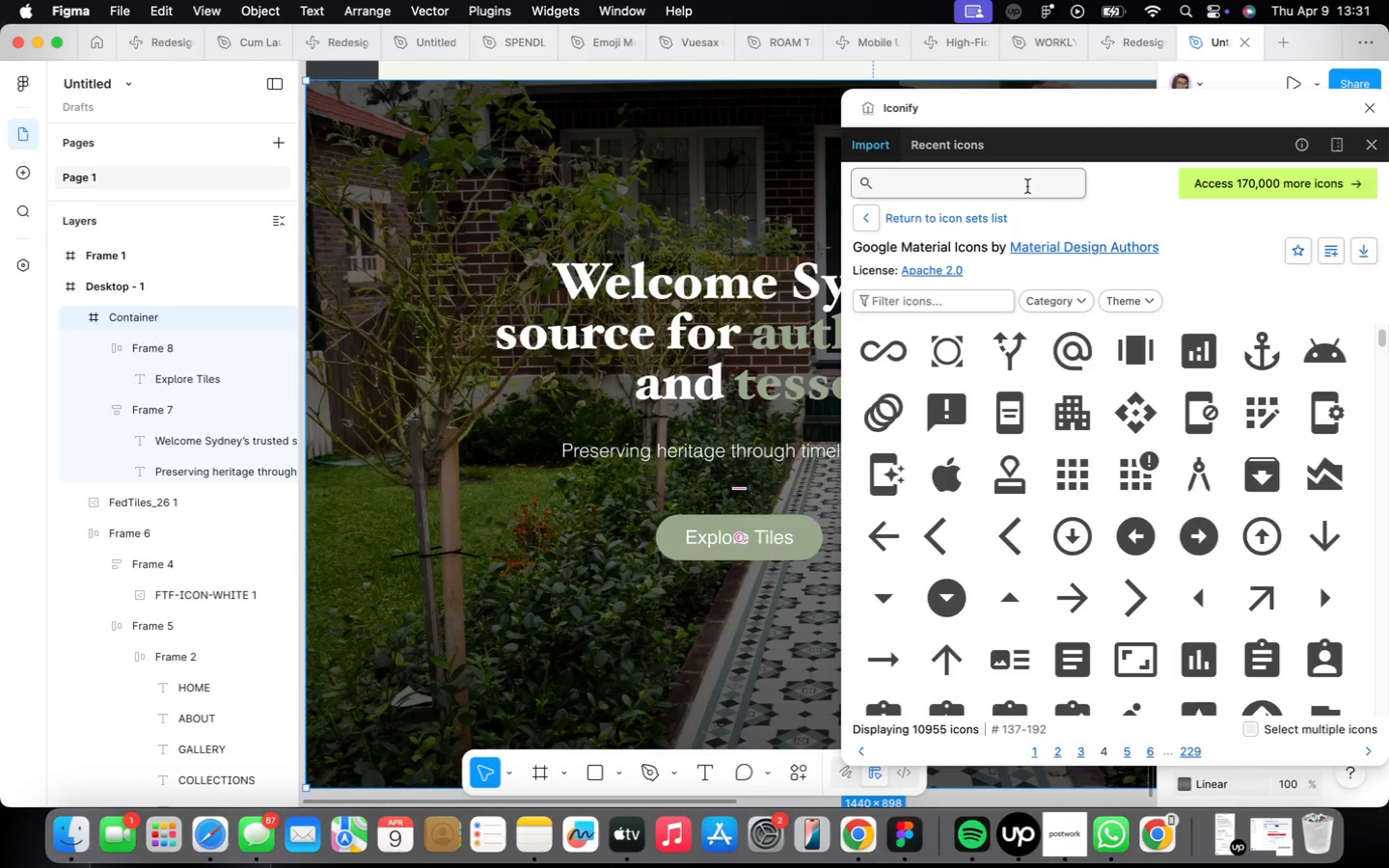 
type(arrow)
 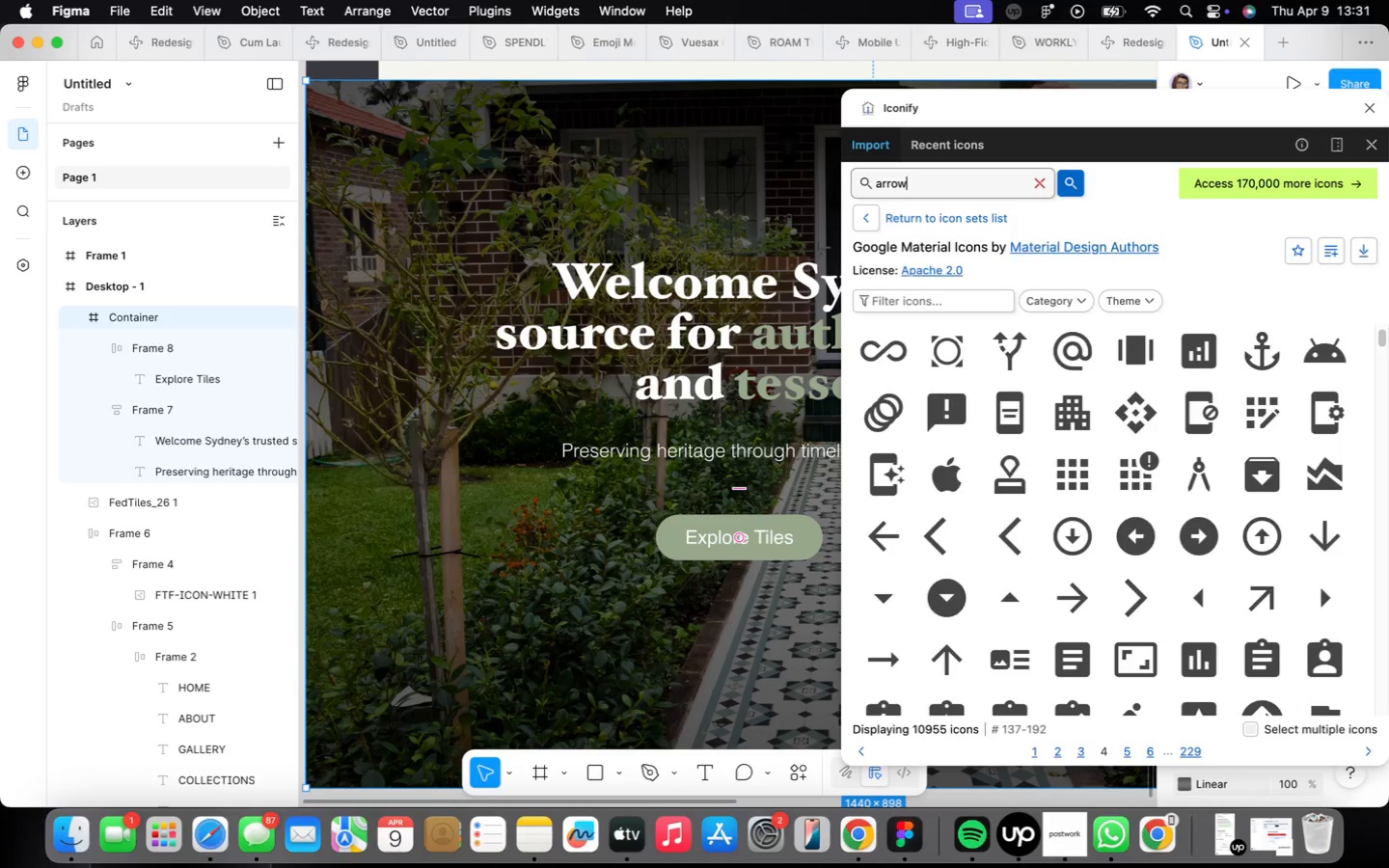 
key(Enter)
 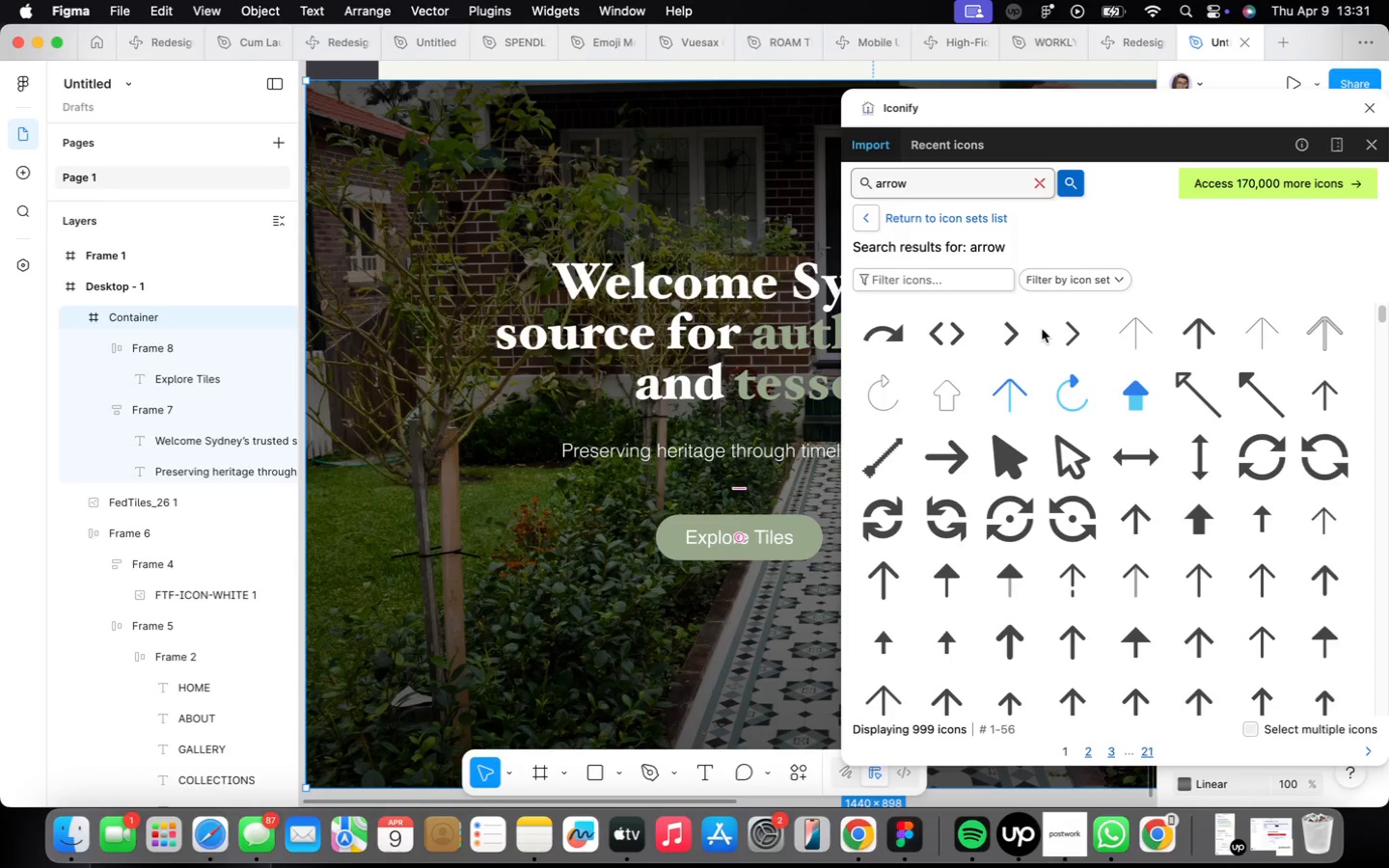 
scroll: coordinate [1138, 501], scroll_direction: down, amount: 19.0
 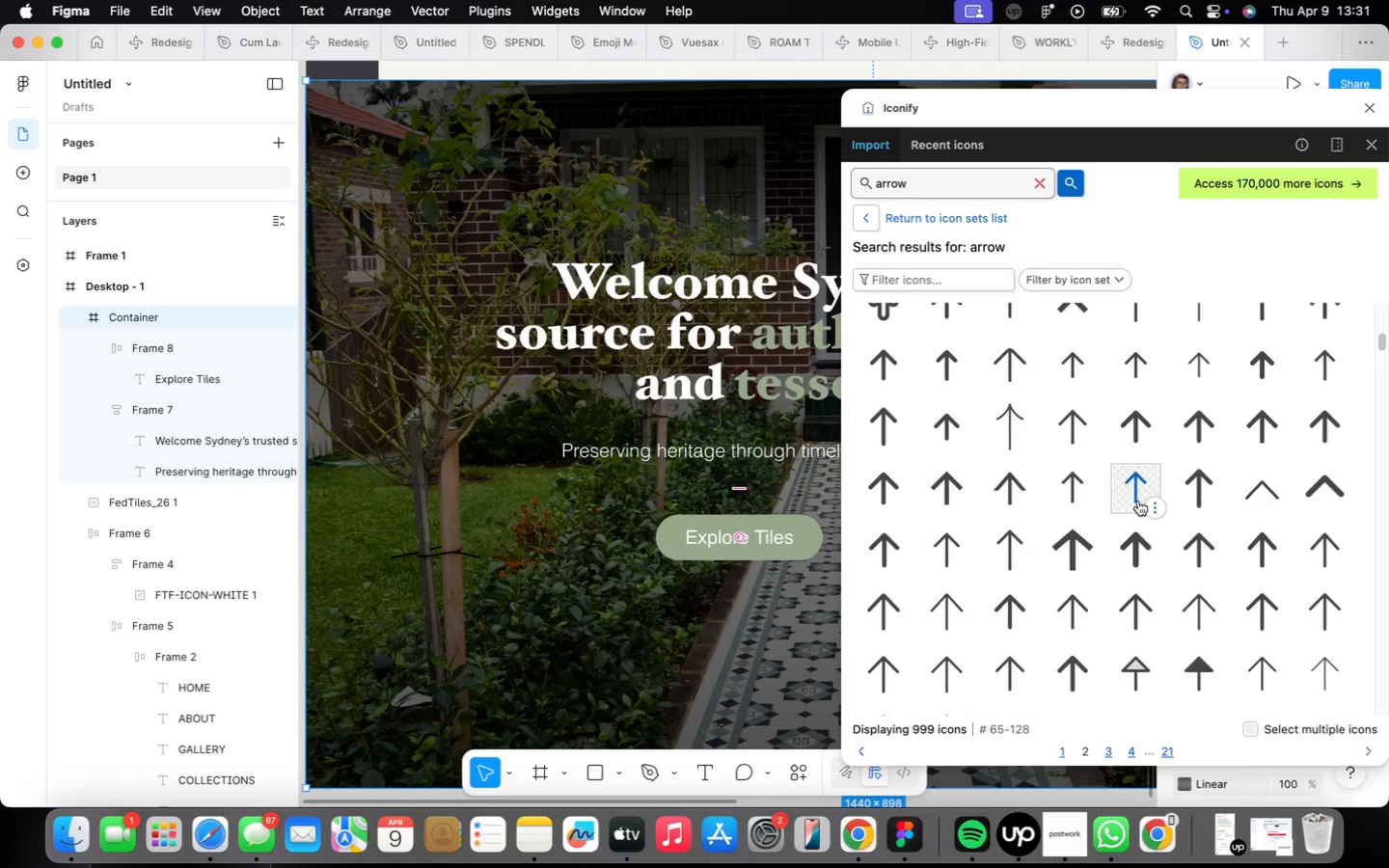 
scroll: coordinate [1138, 501], scroll_direction: up, amount: 4.0
 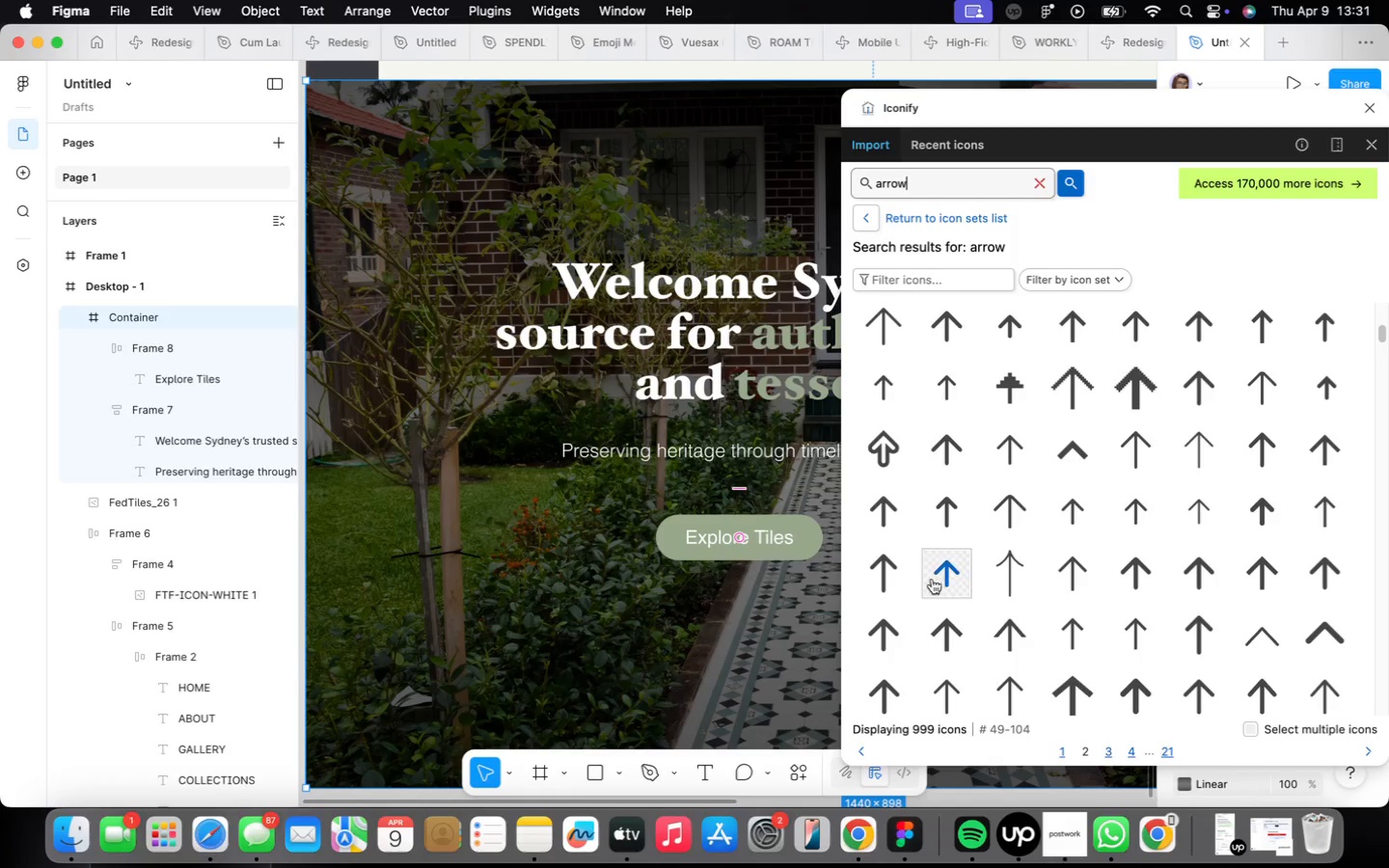 
left_click([1003, 577])
 